 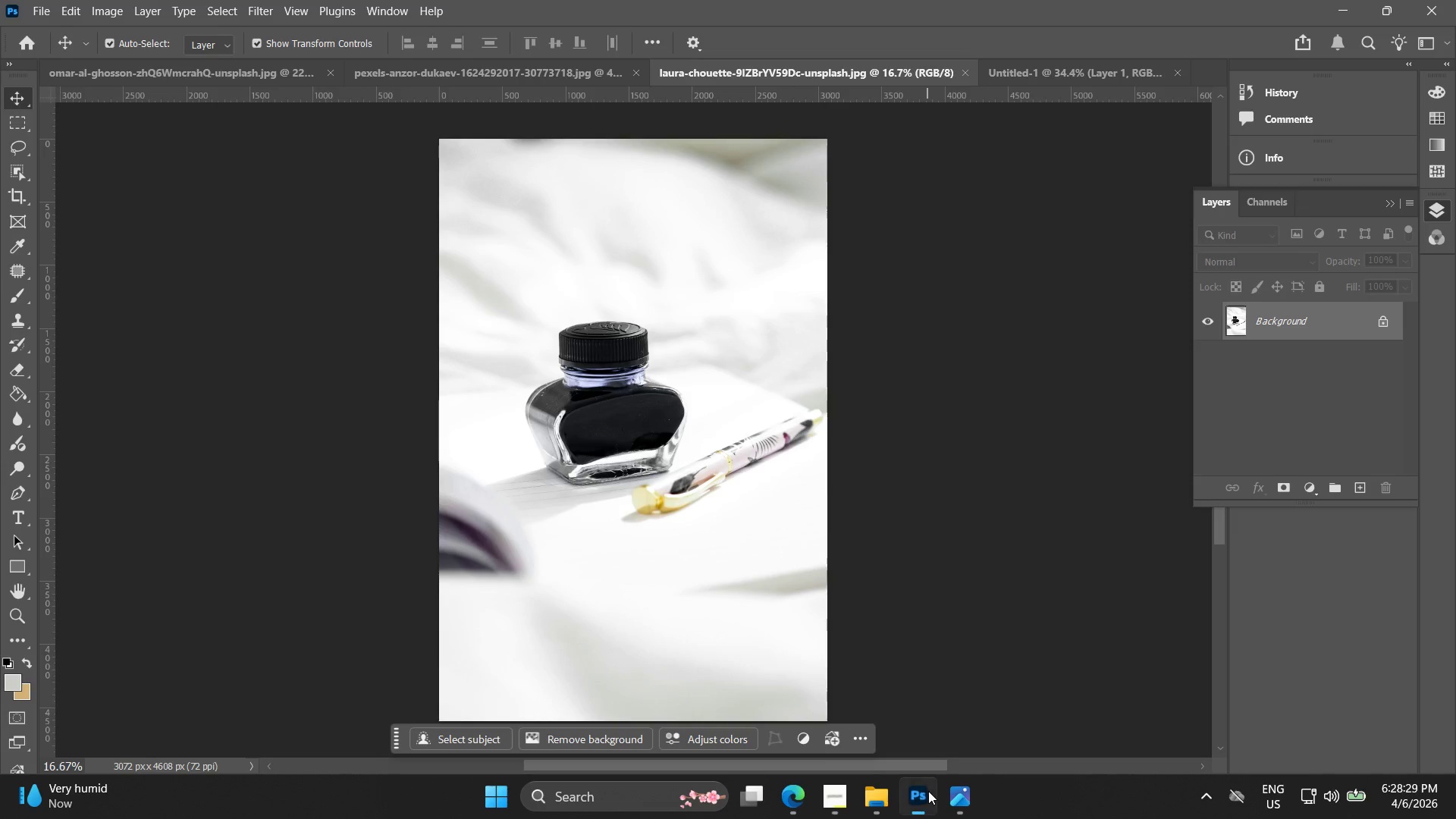 
scroll: coordinate [626, 488], scroll_direction: up, amount: 12.0
 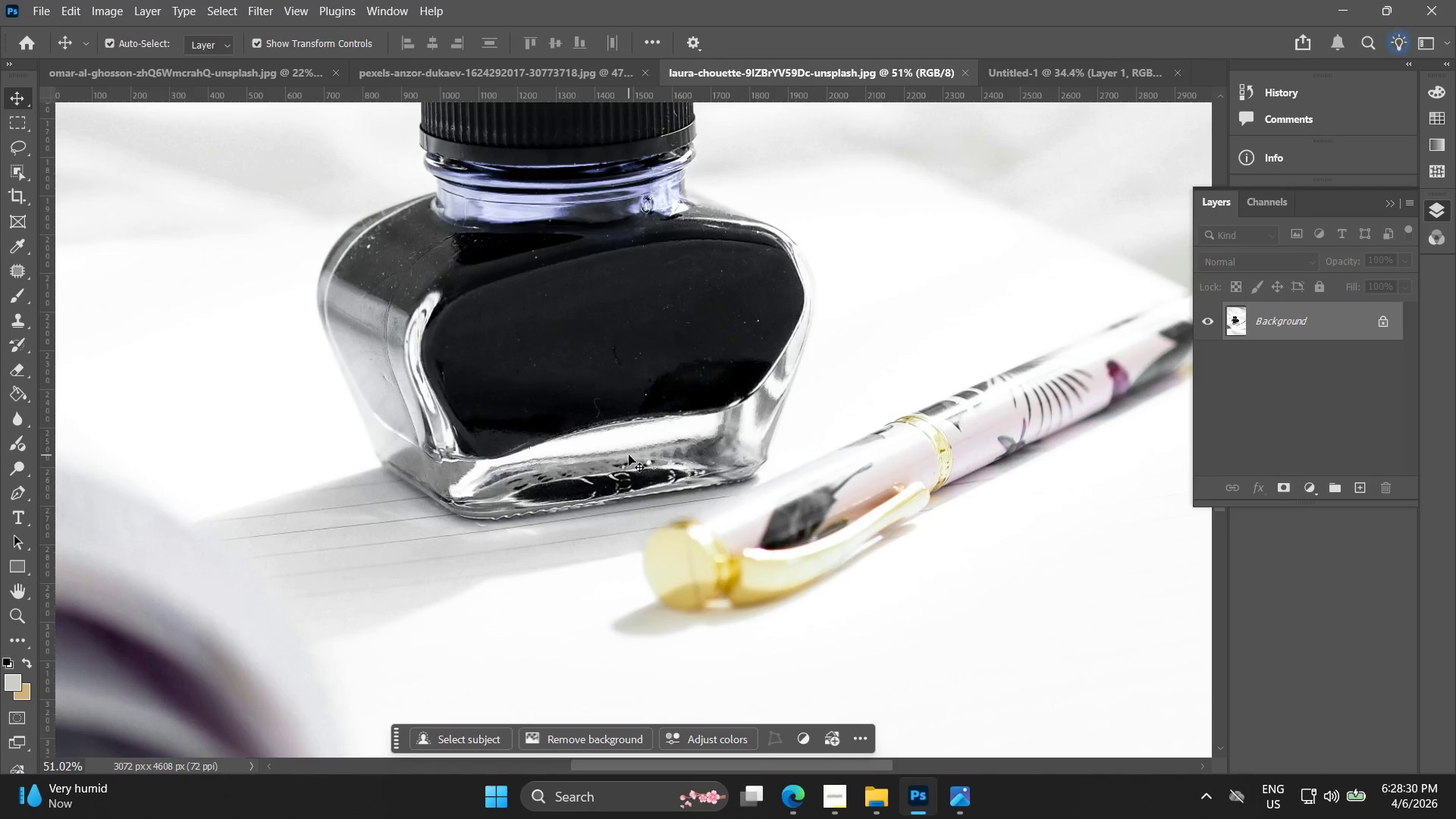 
hold_key(key=Space, duration=0.52)
 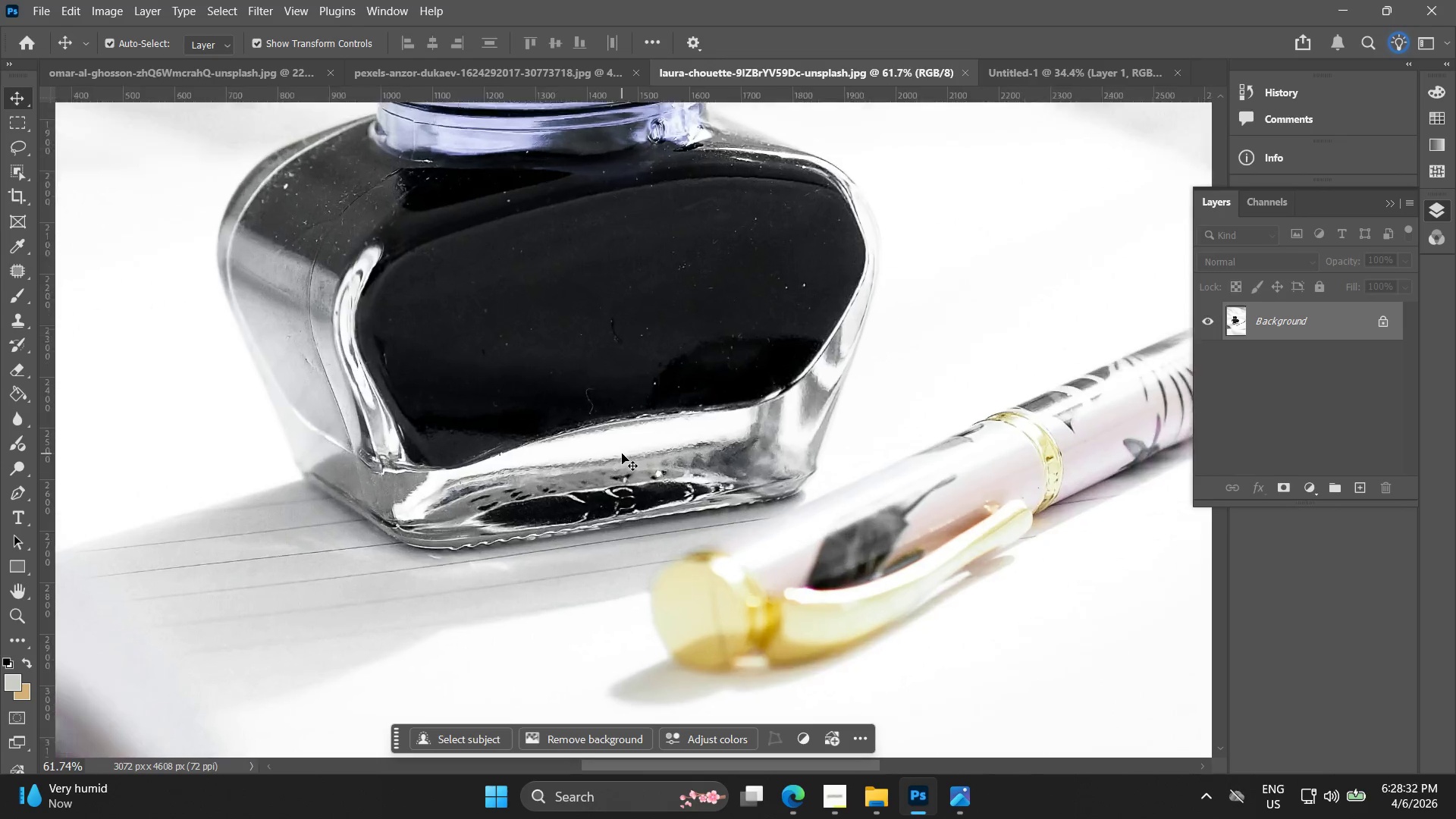 
left_click_drag(start_coordinate=[629, 455], to_coordinate=[629, 461])
 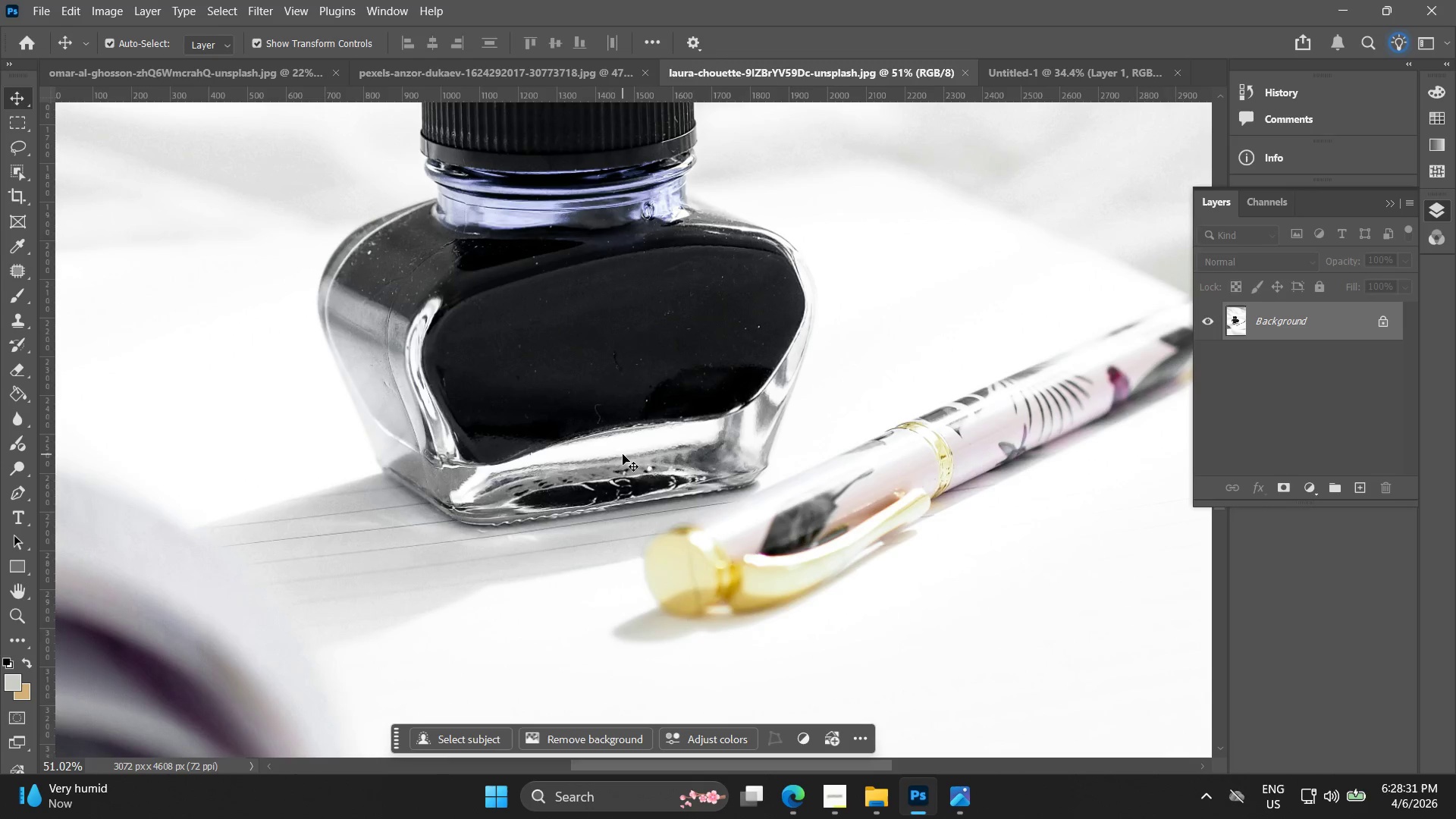 
key(Alt+AltLeft)
 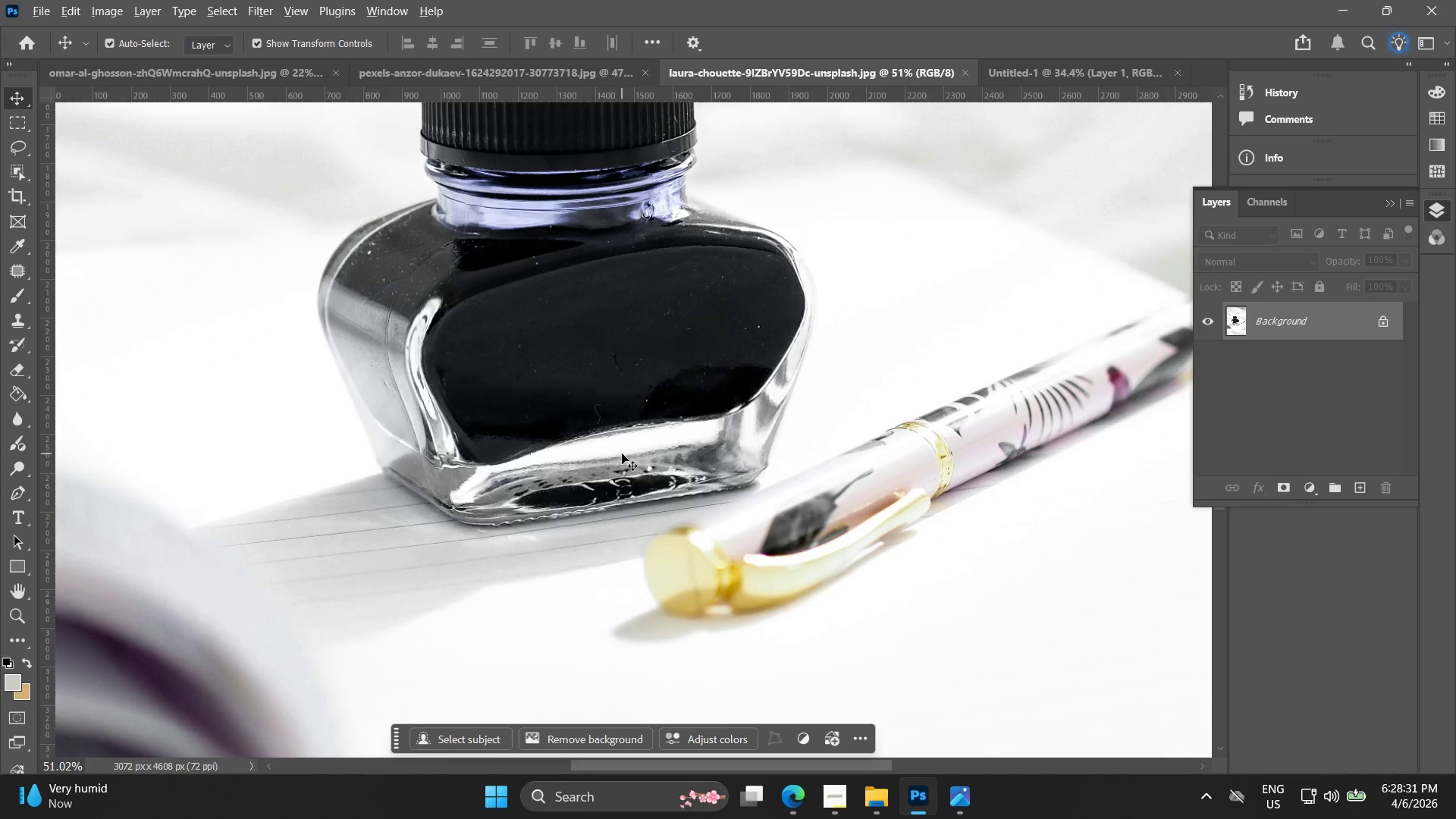 
scroll: coordinate [622, 453], scroll_direction: up, amount: 4.0
 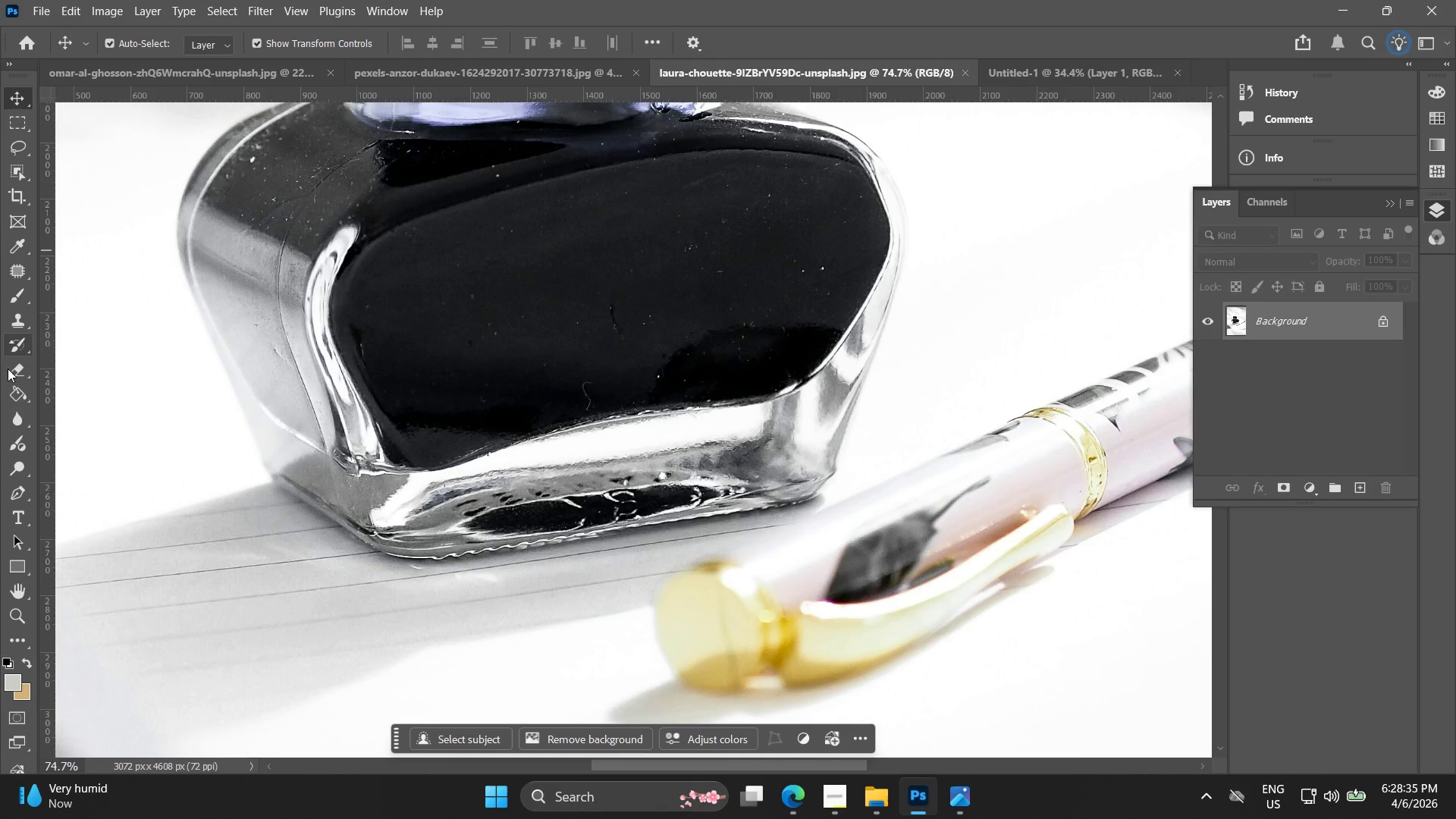 
hold_key(key=AltLeft, duration=0.48)
scroll: coordinate [311, 522], scroll_direction: up, amount: 9.0
 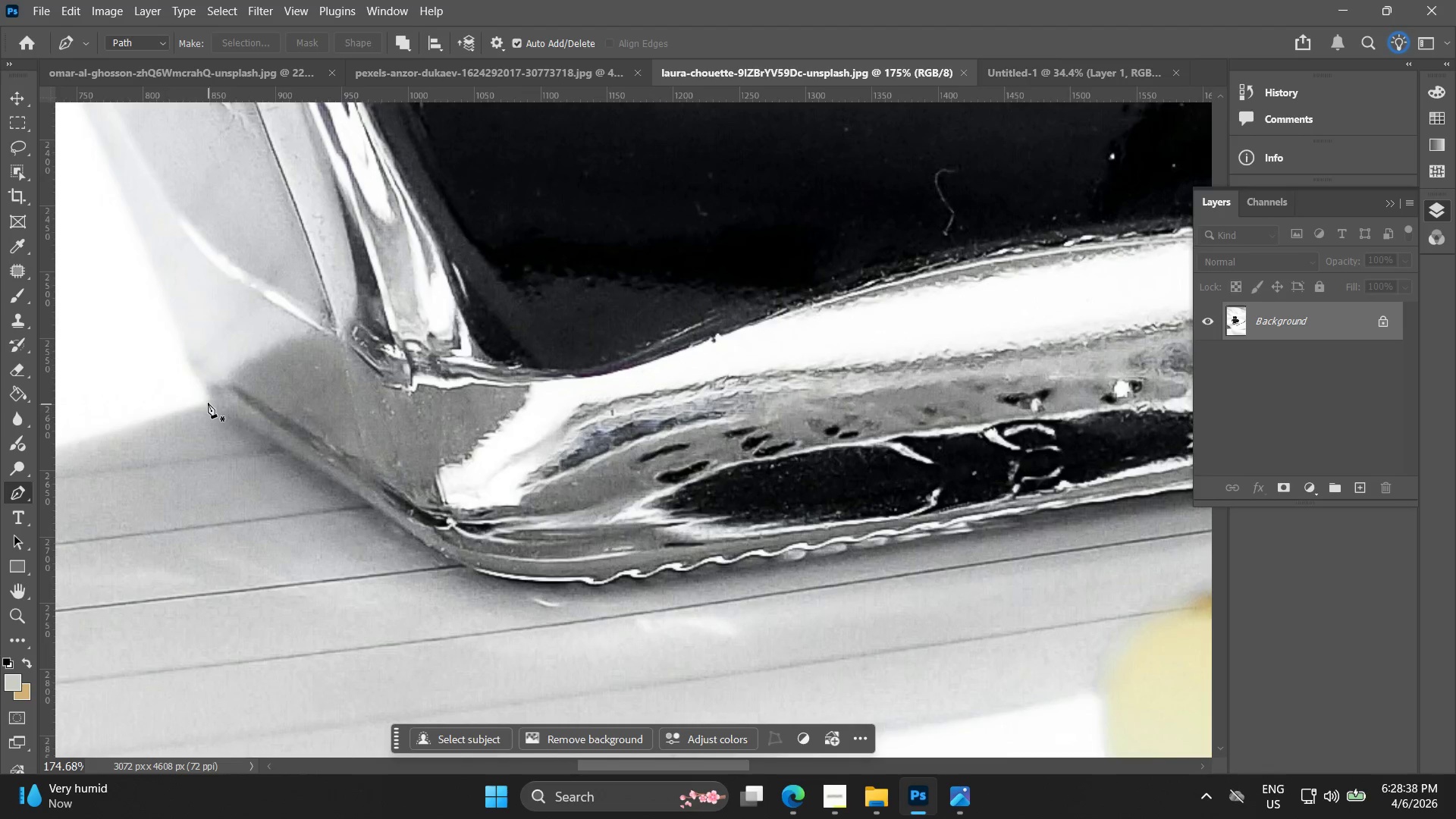 
left_click([208, 402])
 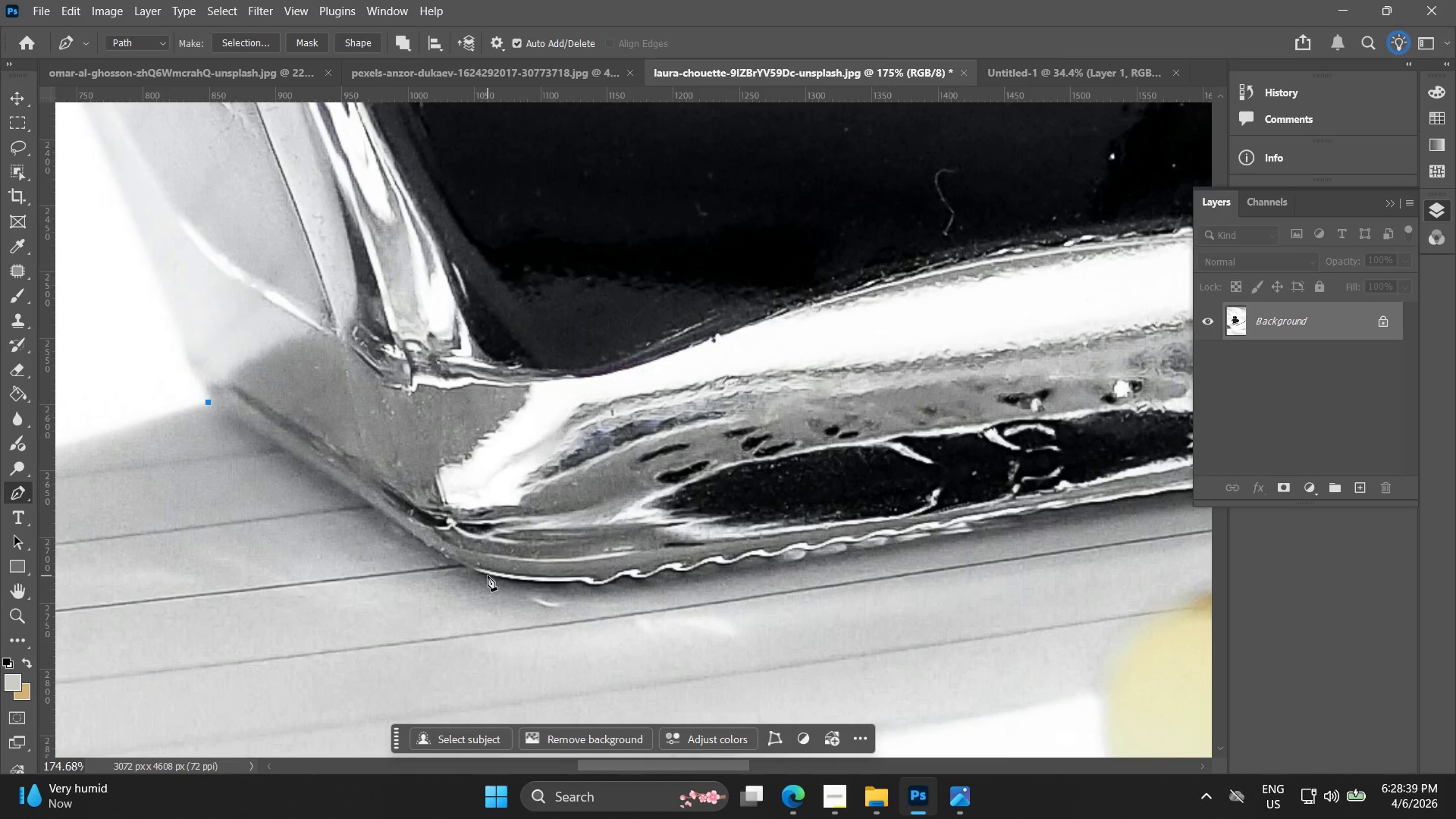 
left_click_drag(start_coordinate=[497, 579], to_coordinate=[551, 594])
 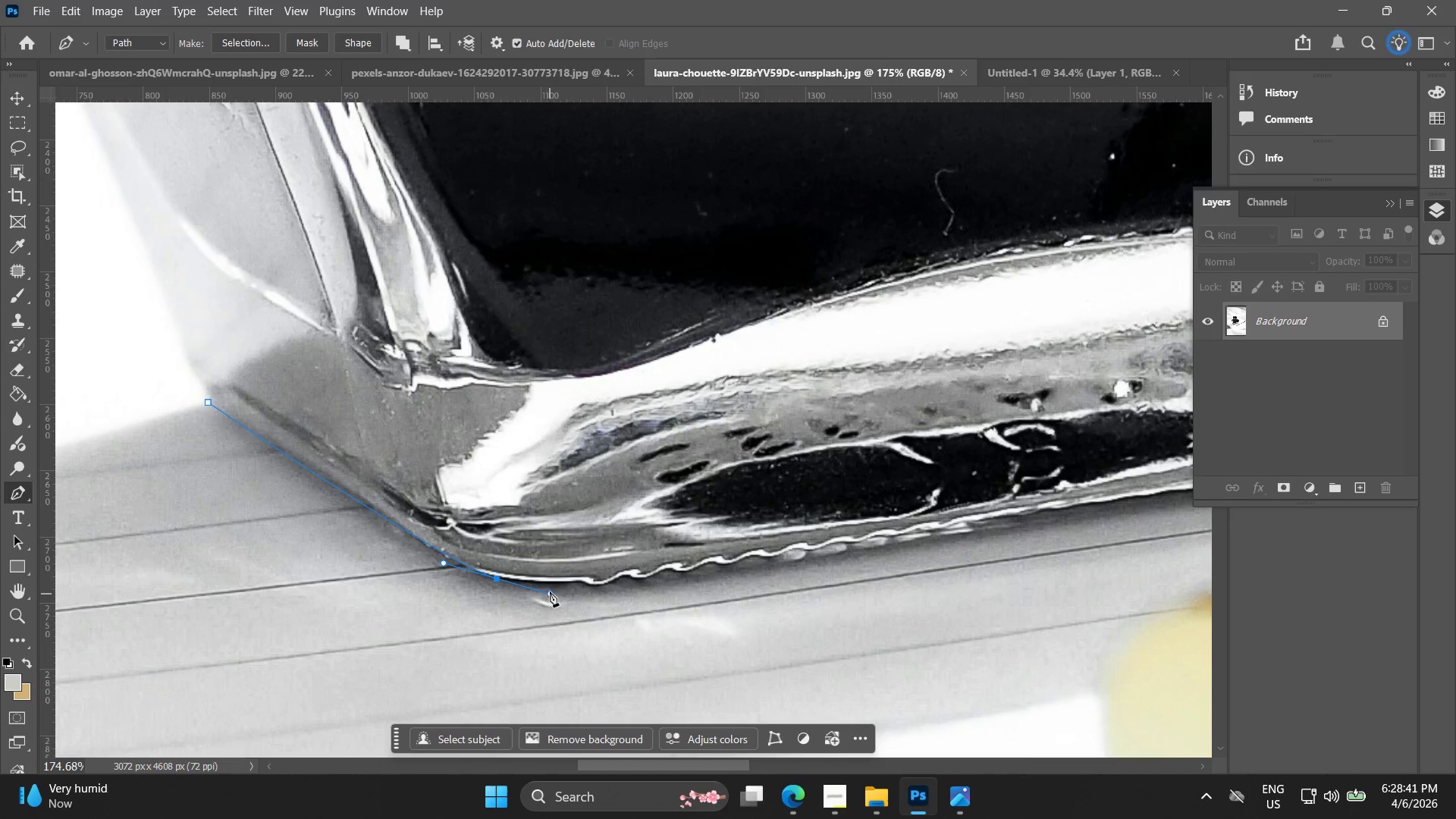 
key(Control+ControlLeft)
 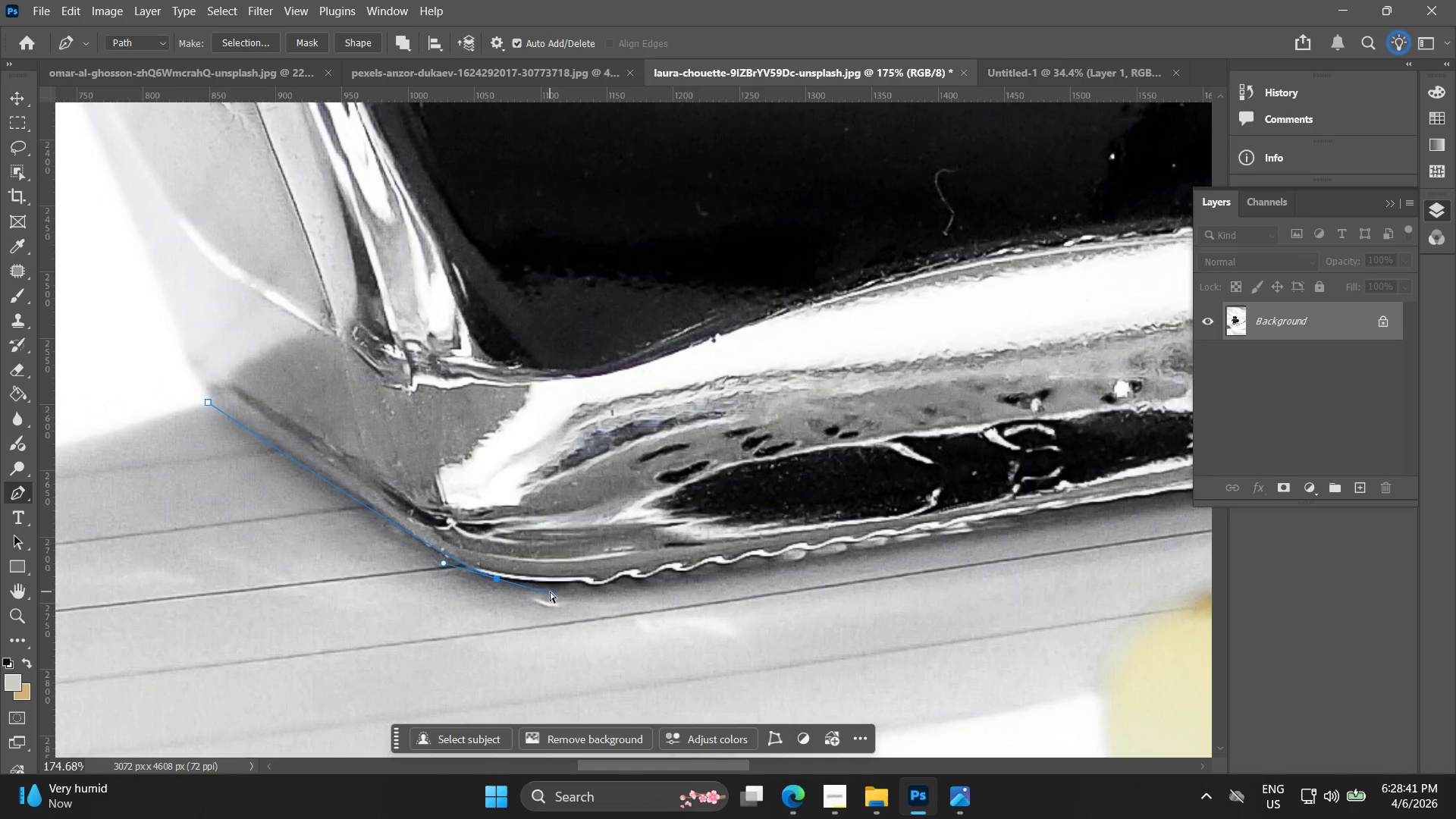 
key(Control+Z)
 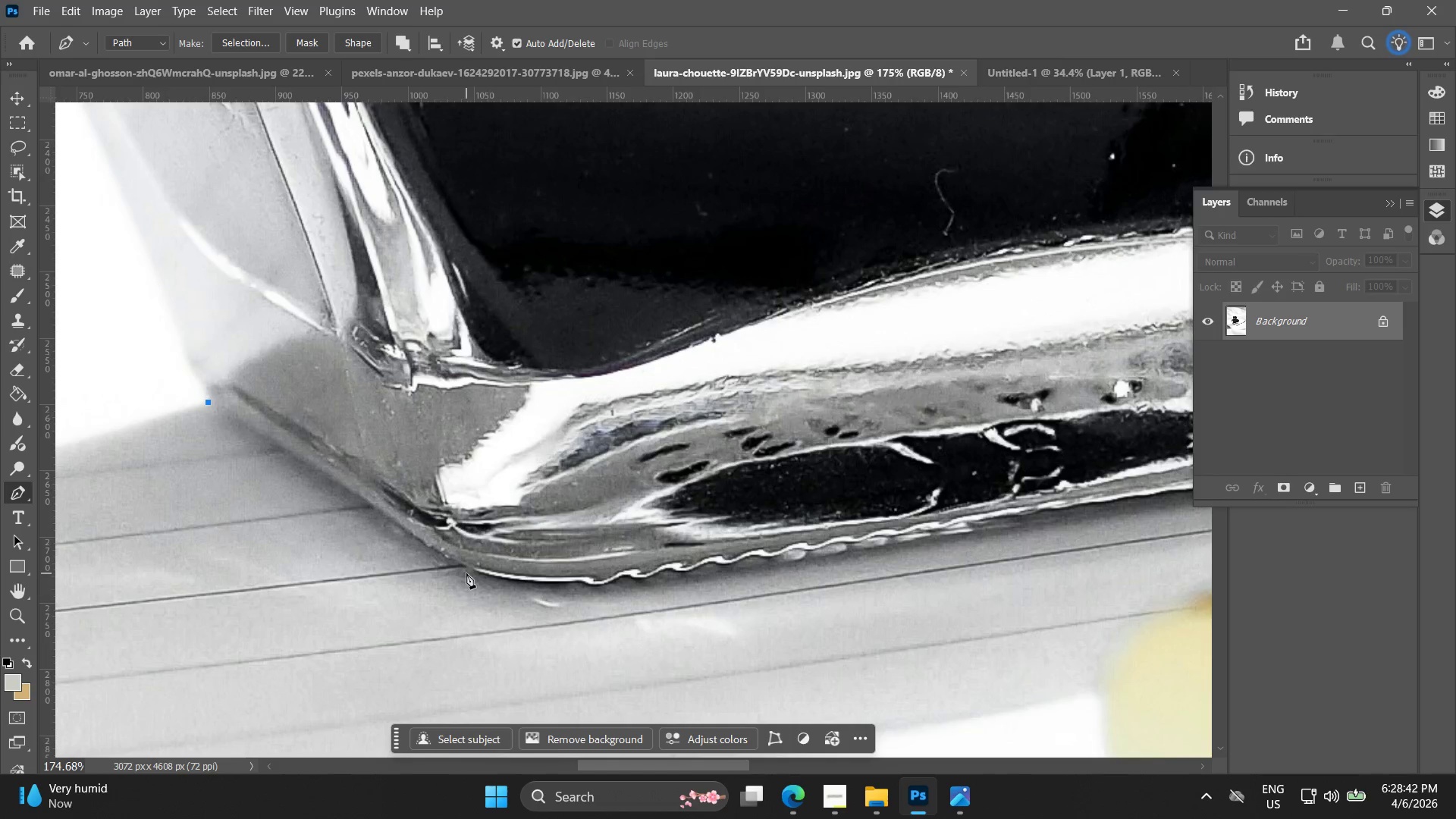 
key(Control+ControlLeft)
 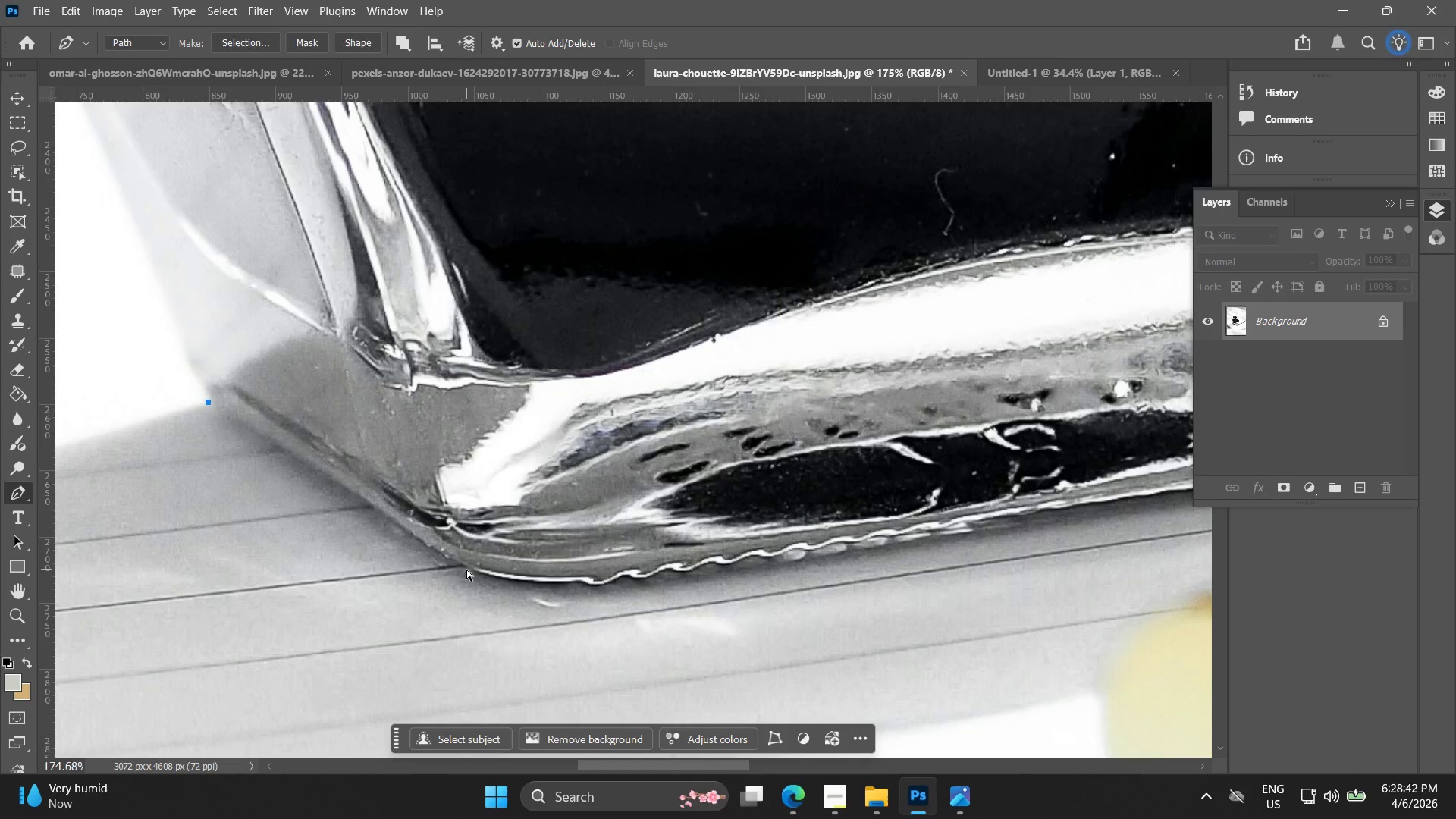 
key(Control+Z)
 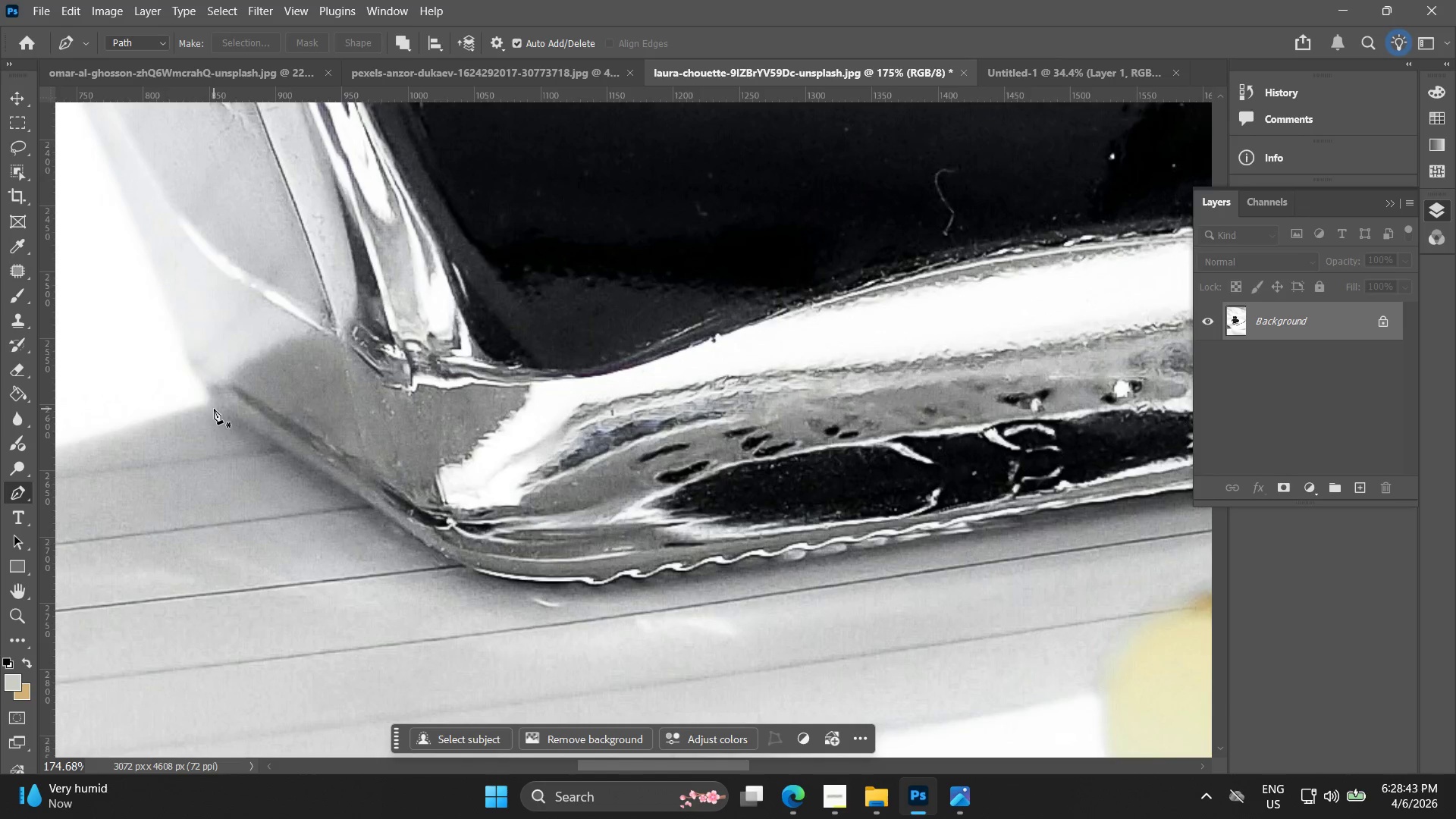 
left_click([214, 409])
 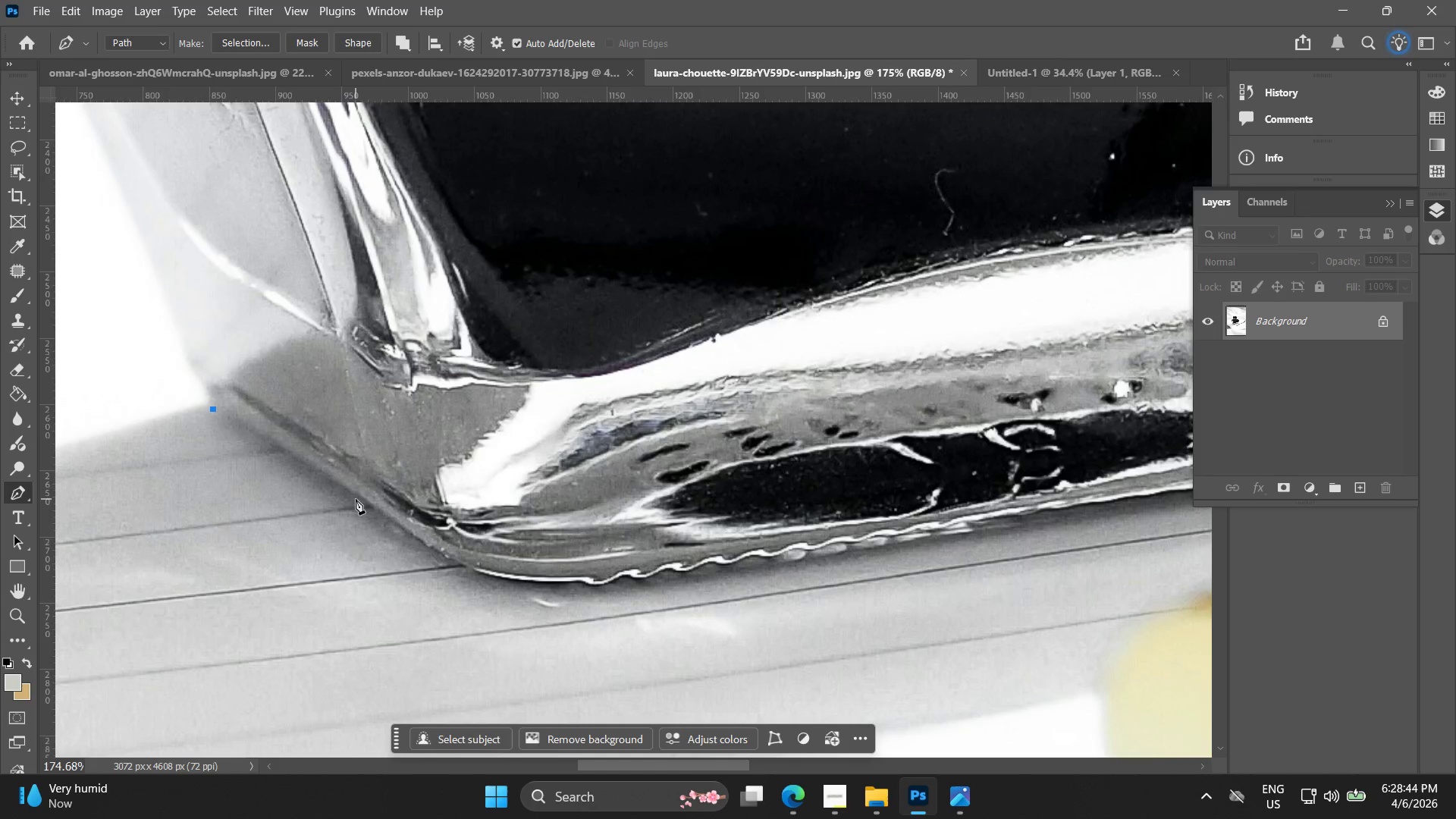 
left_click_drag(start_coordinate=[363, 500], to_coordinate=[387, 520])
 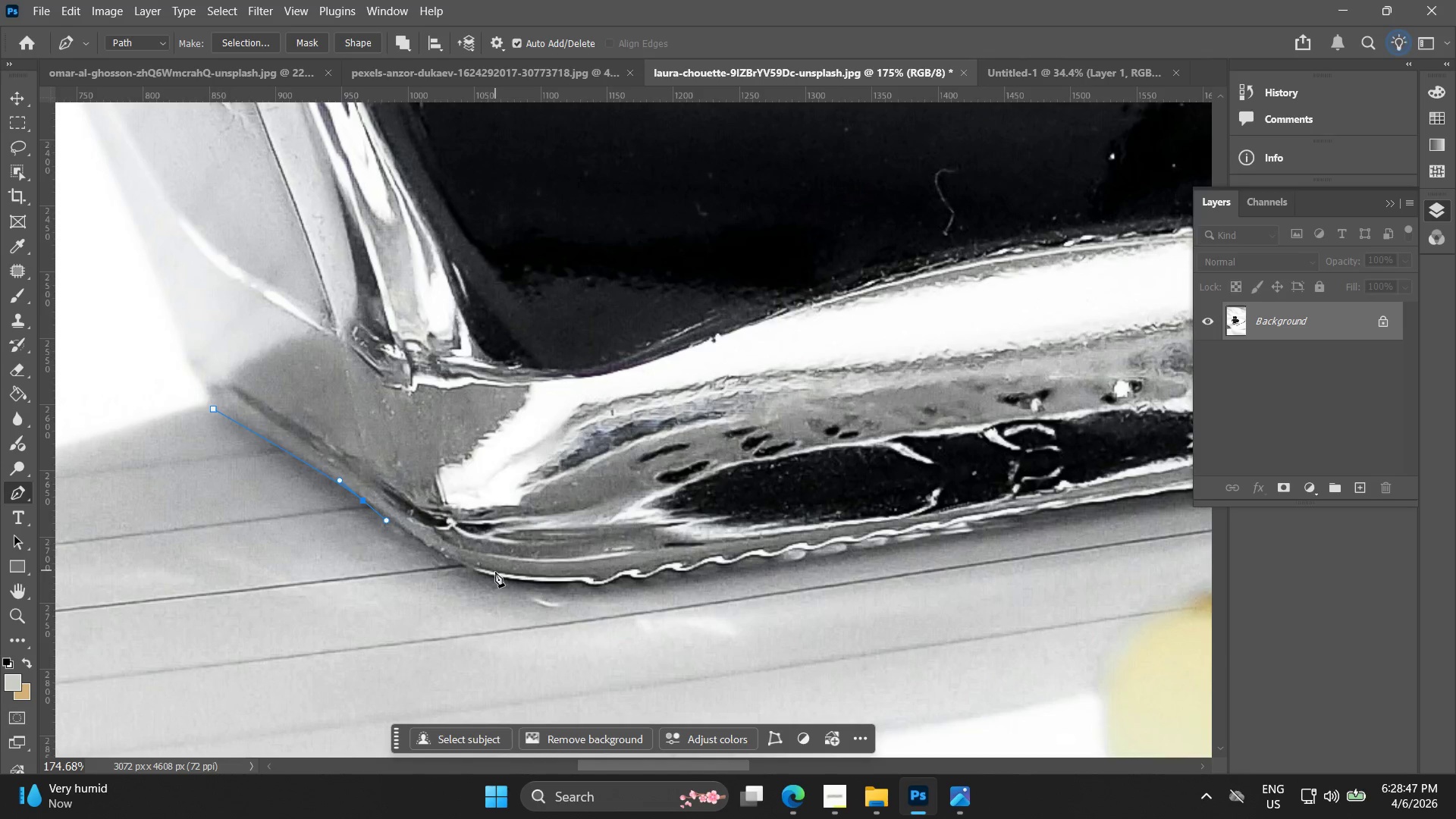 
left_click_drag(start_coordinate=[496, 576], to_coordinate=[532, 582])
 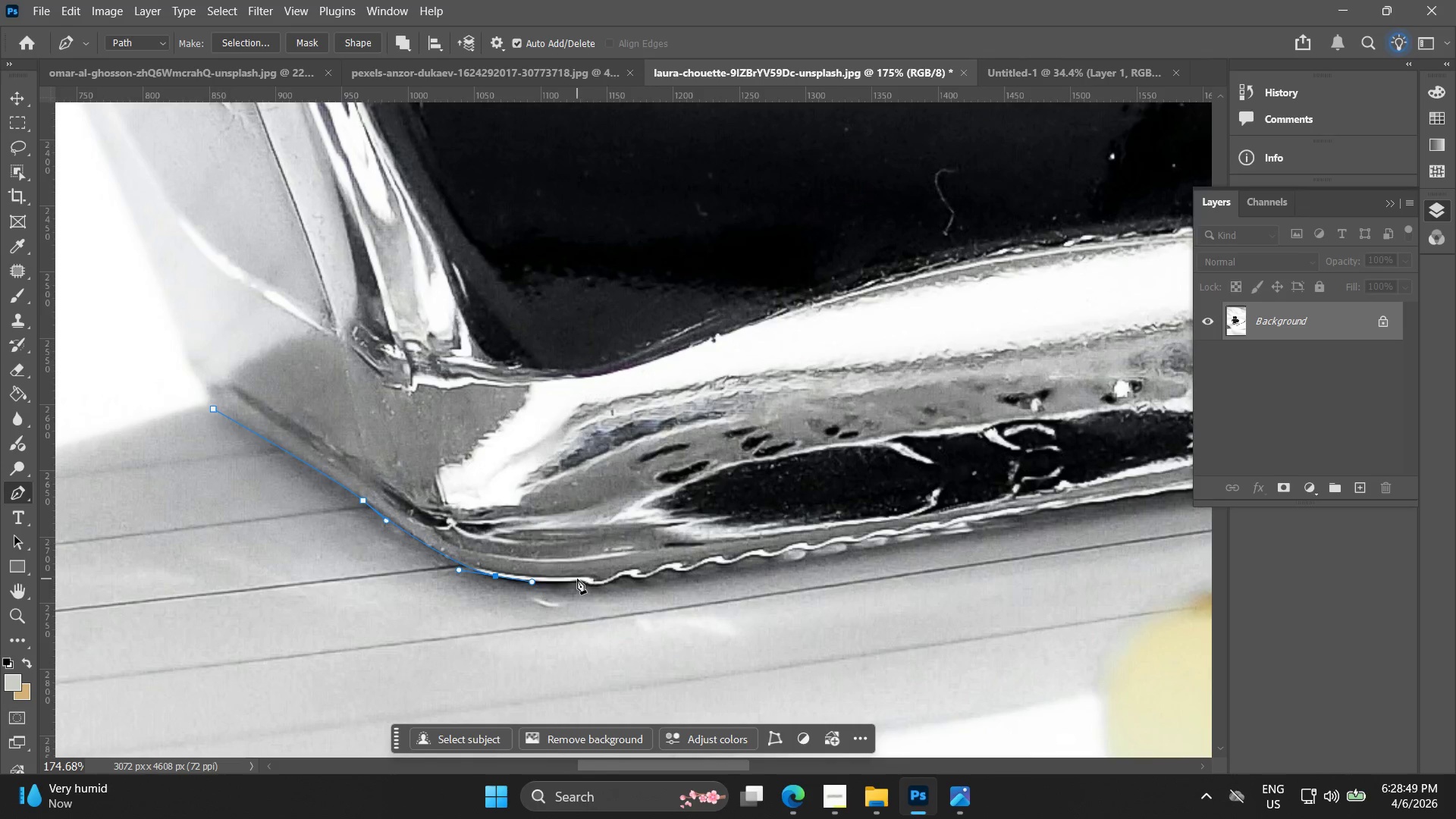 
left_click([583, 579])
 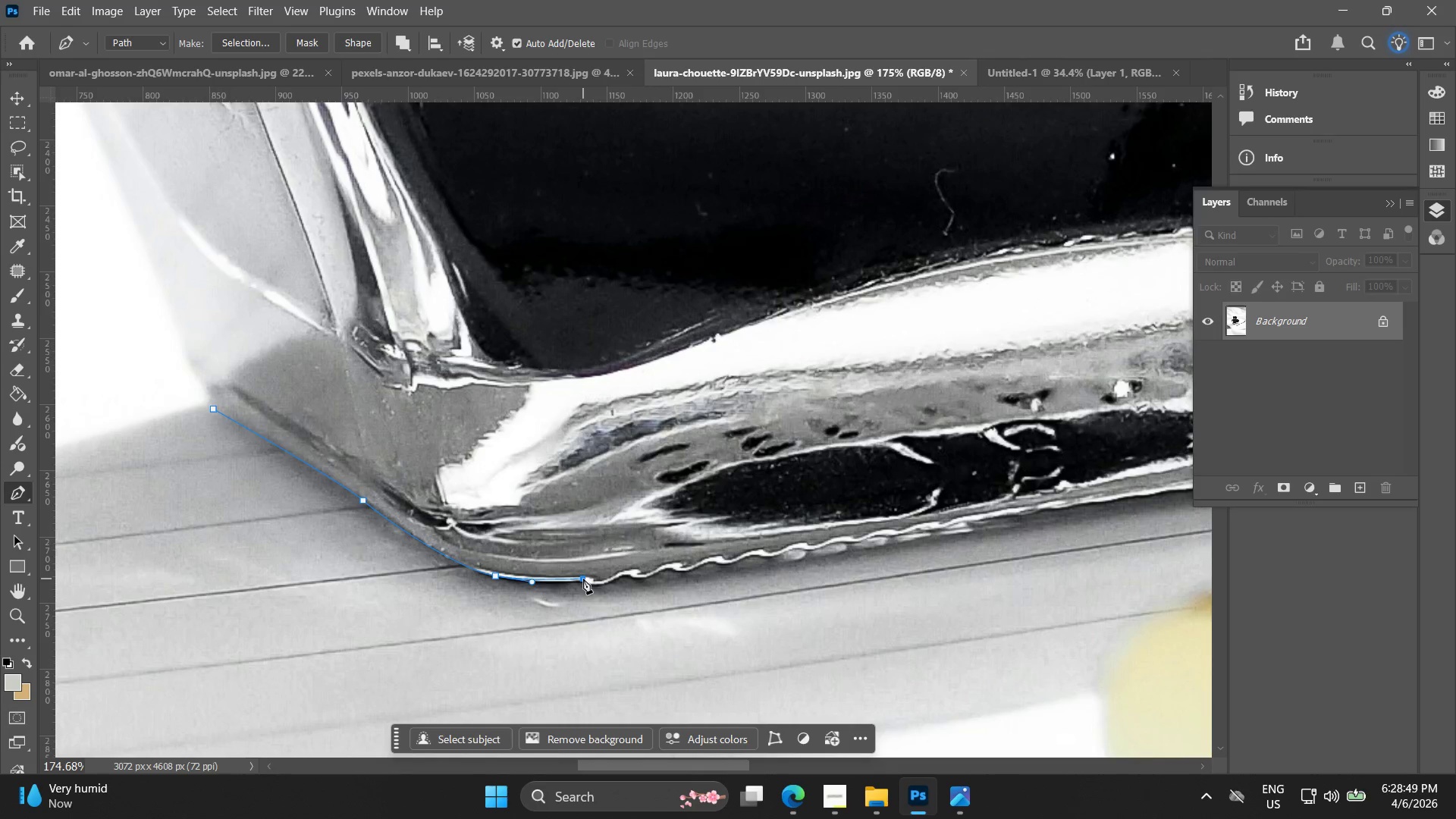 
key(Control+ControlLeft)
 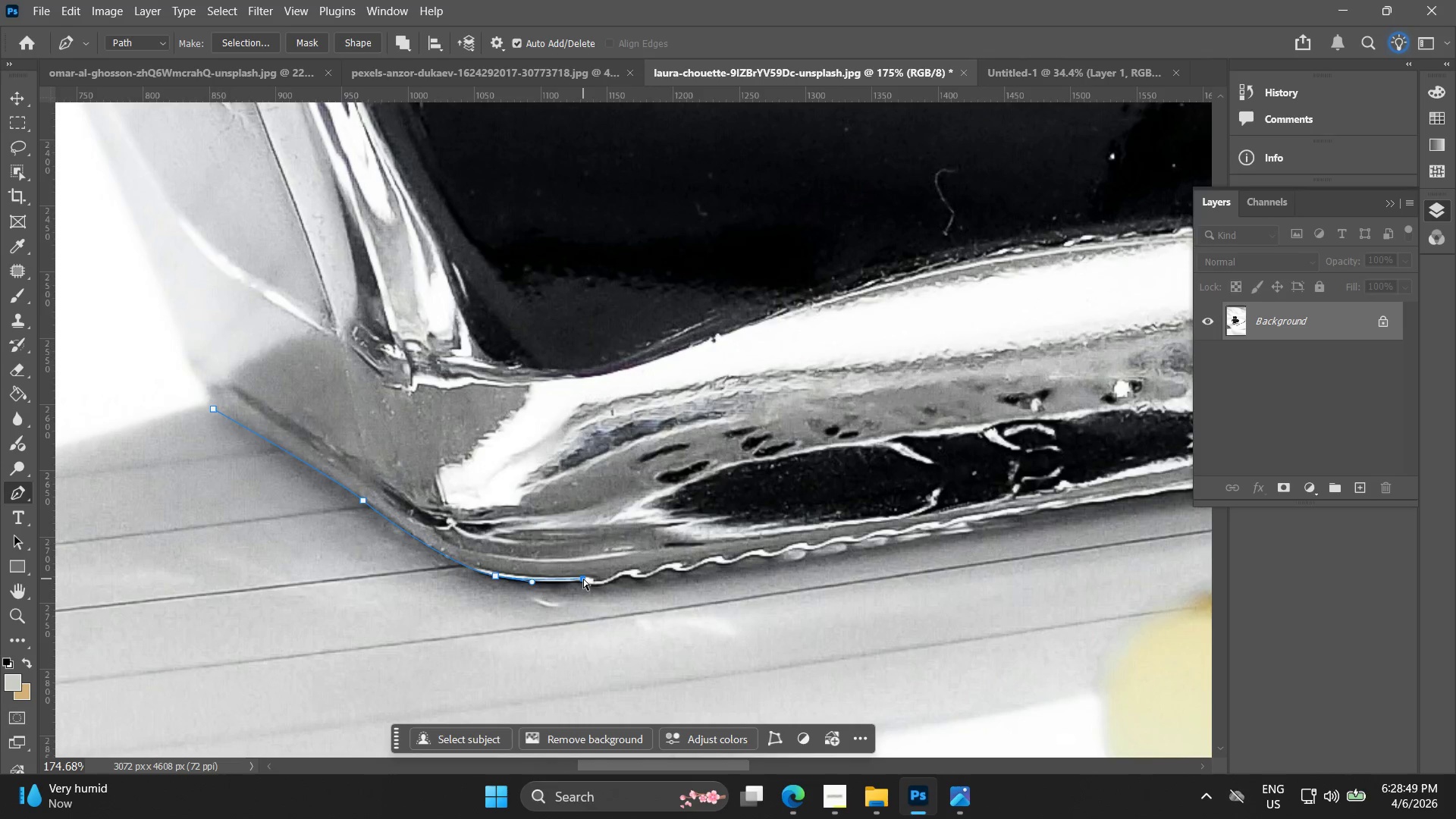 
key(Control+Z)
 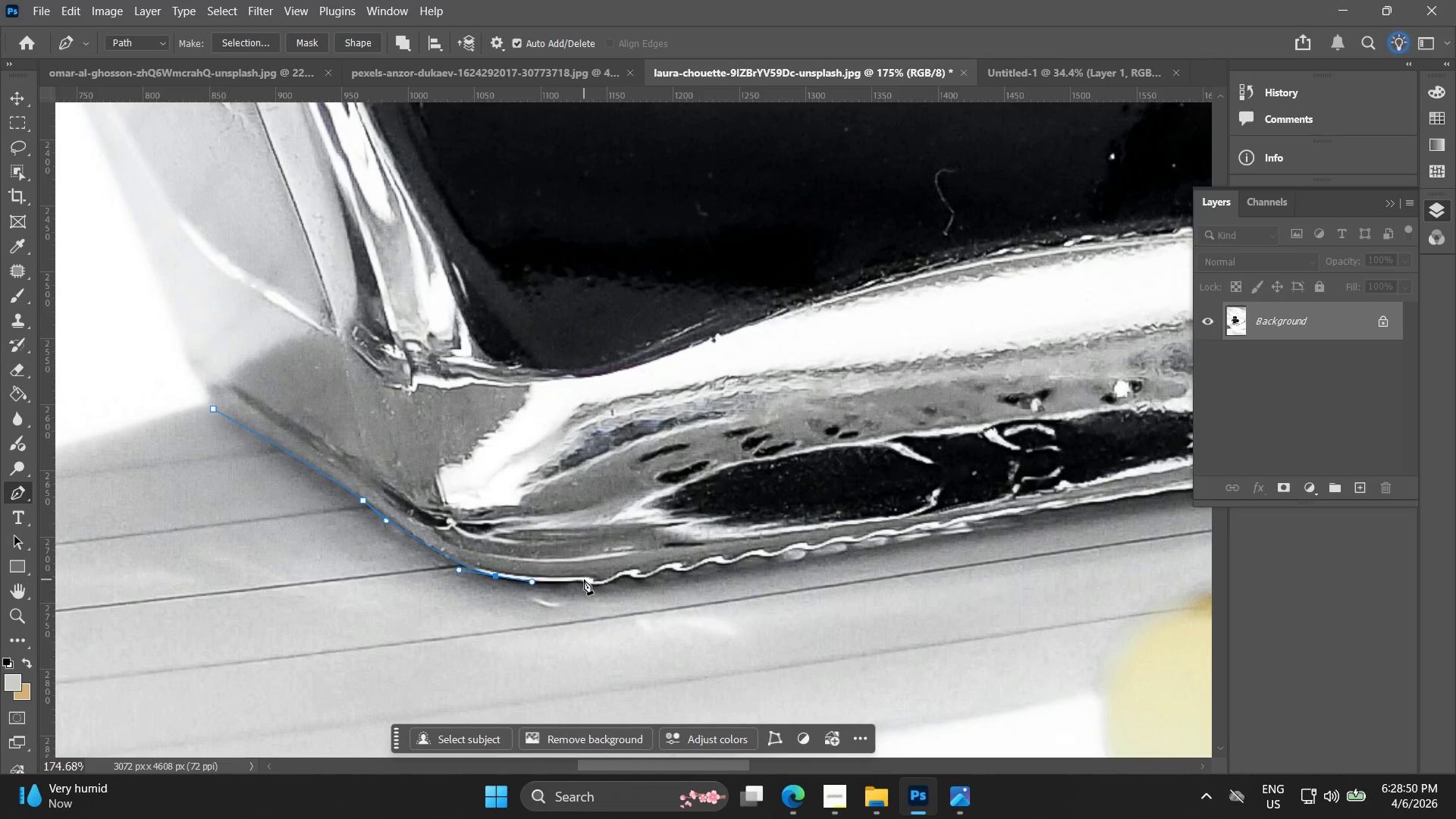 
left_click([584, 579])
 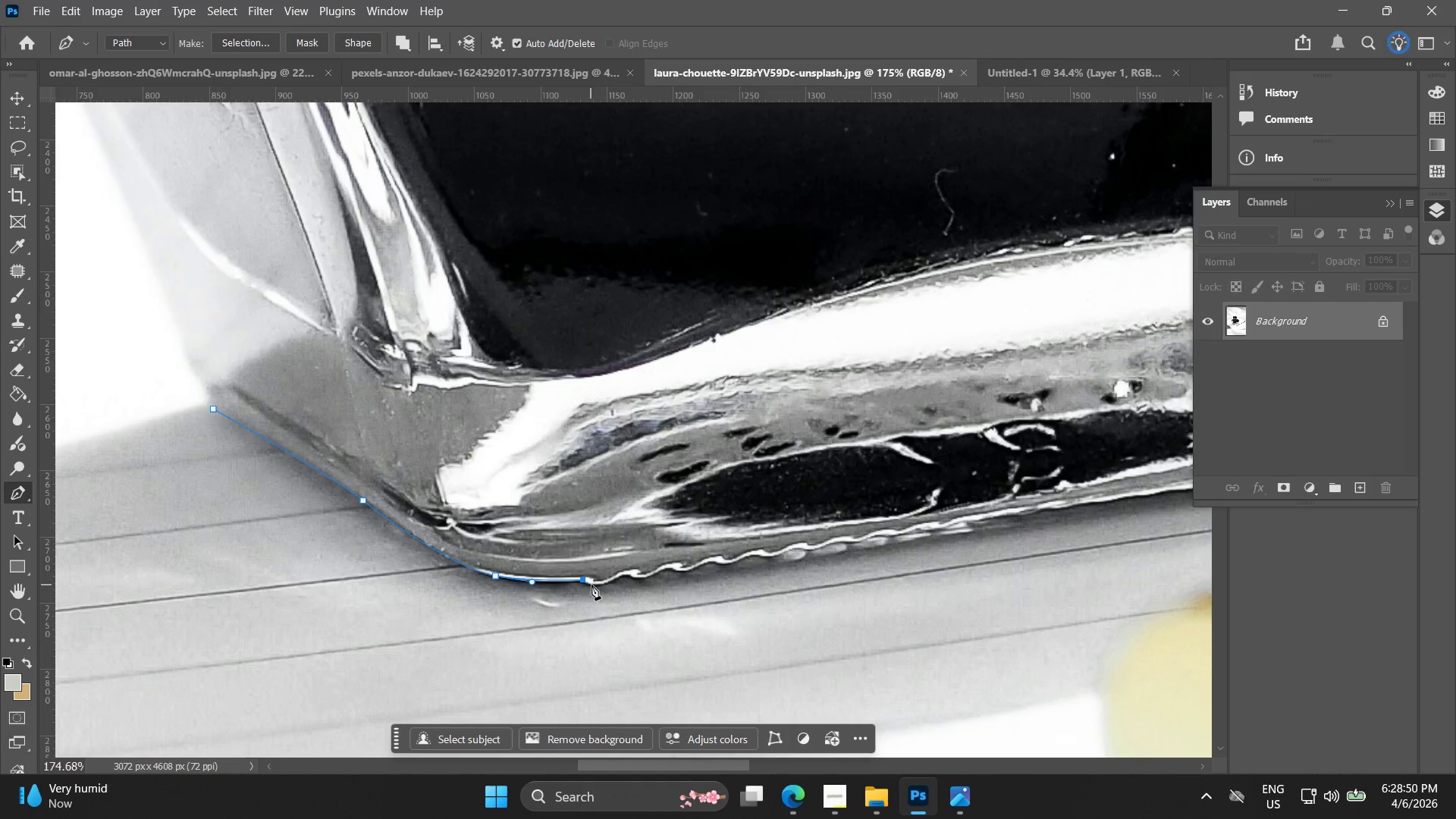 
left_click_drag(start_coordinate=[593, 586], to_coordinate=[598, 588])
 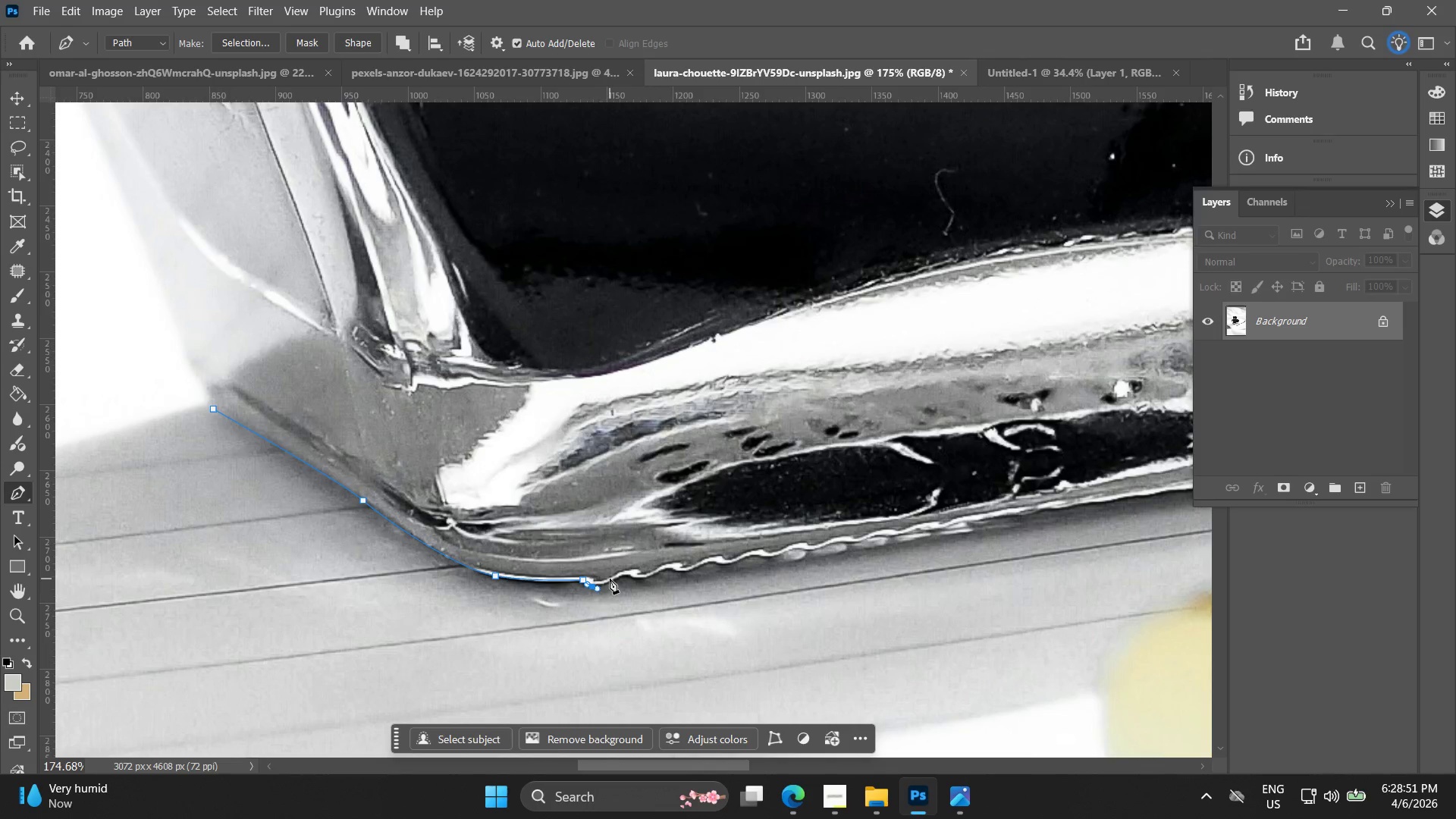 
key(Control+ControlLeft)
 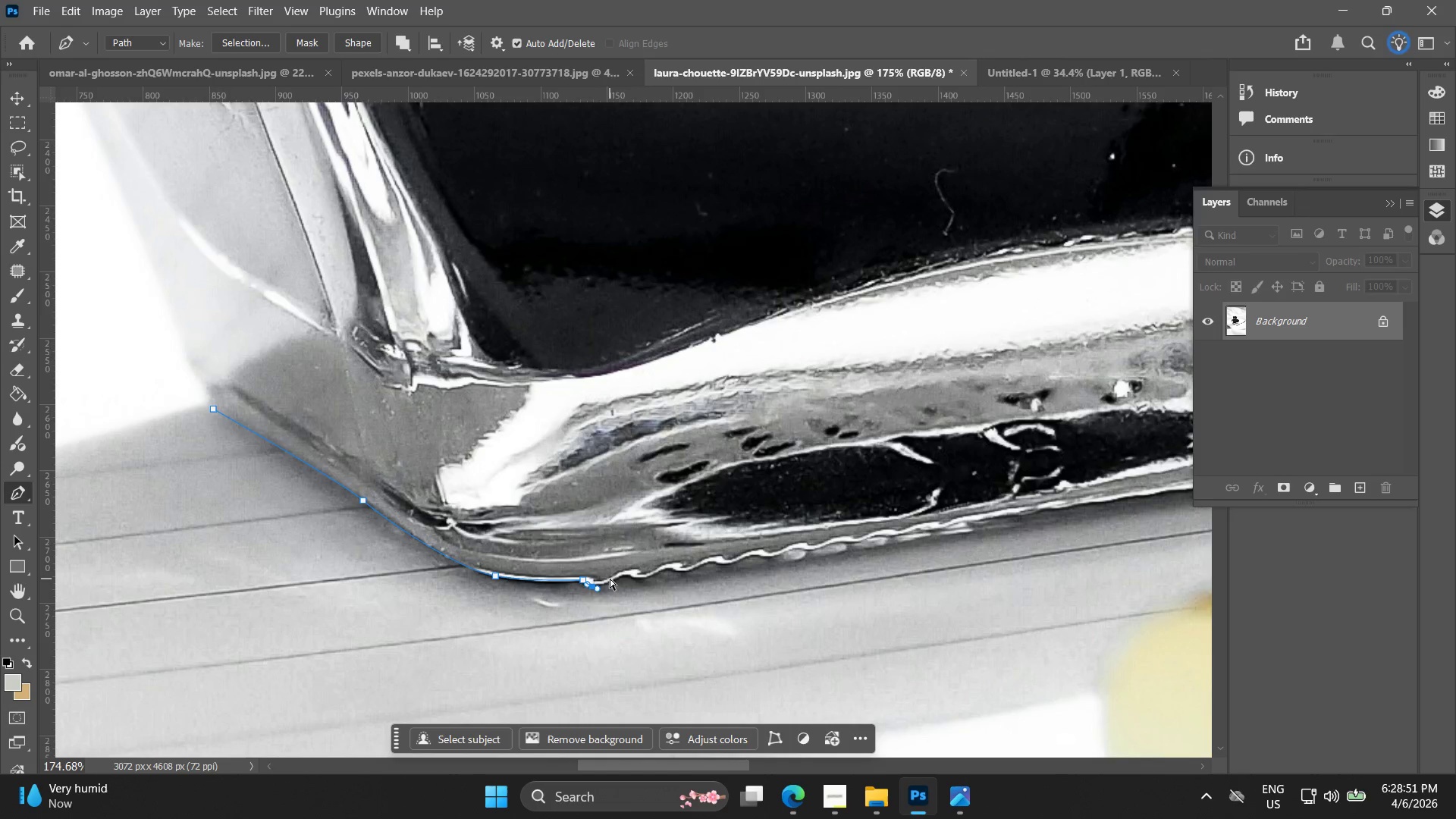 
key(Control+Z)
 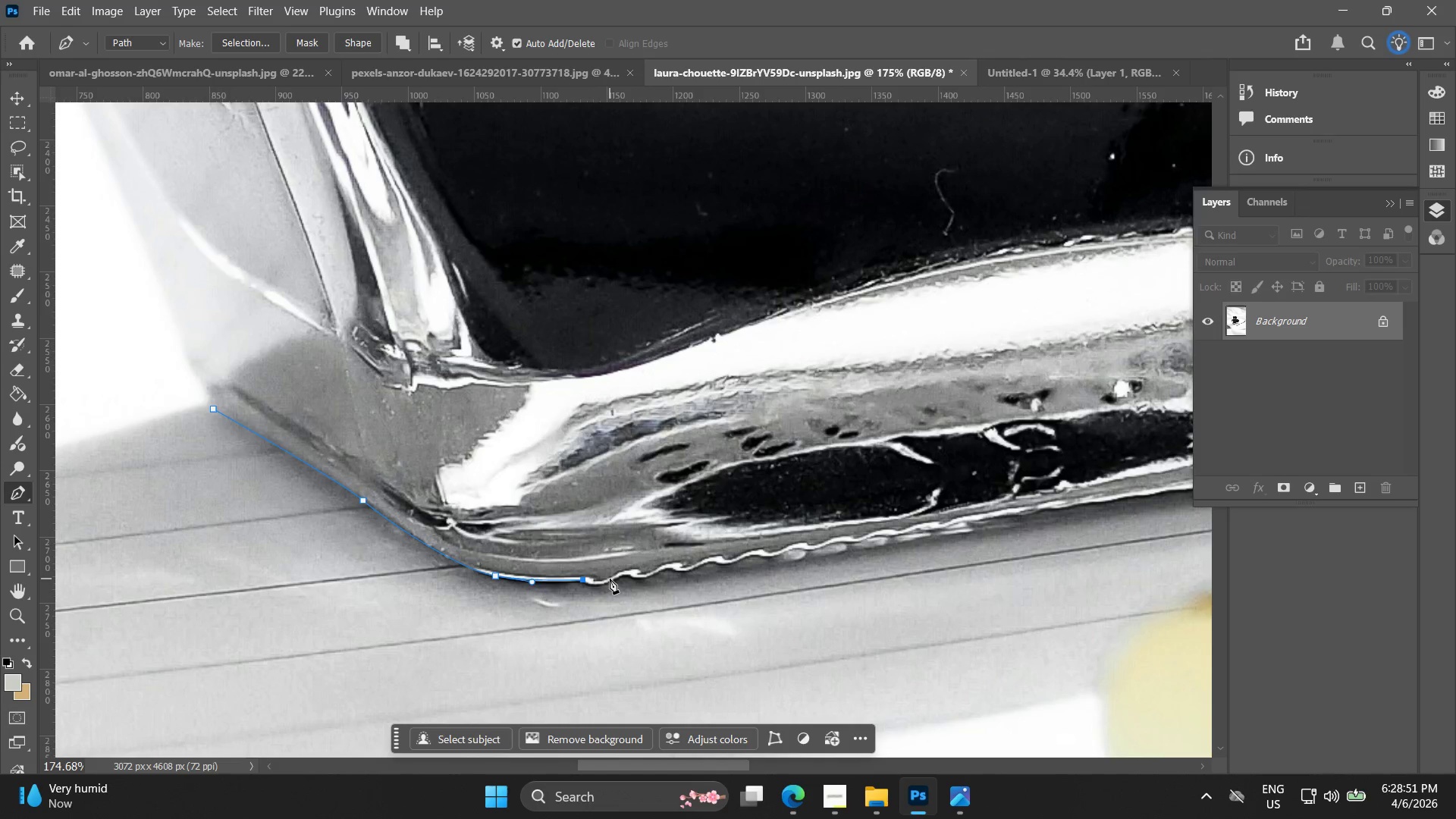 
left_click_drag(start_coordinate=[610, 579], to_coordinate=[635, 575])
 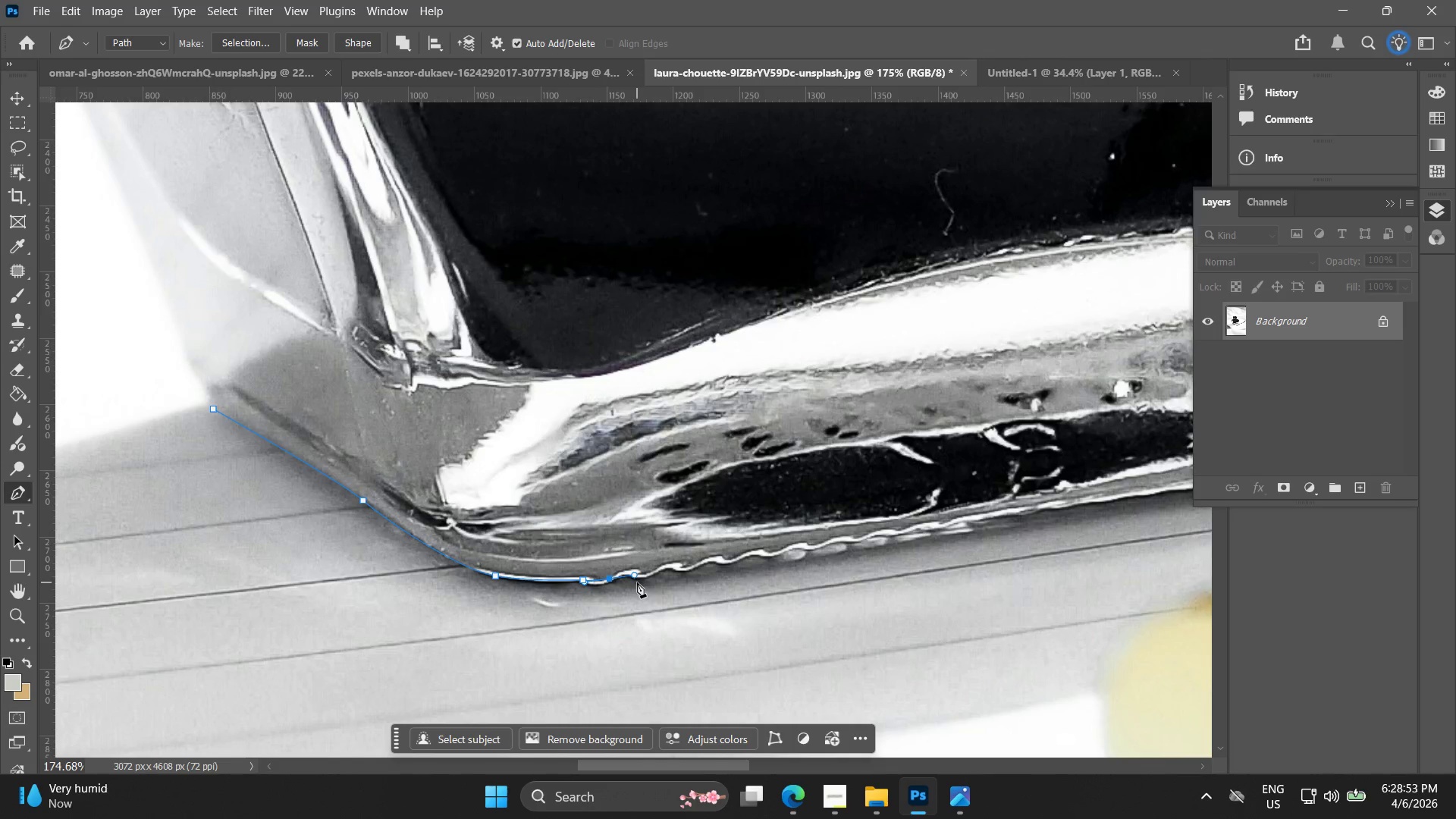 
left_click([641, 580])
 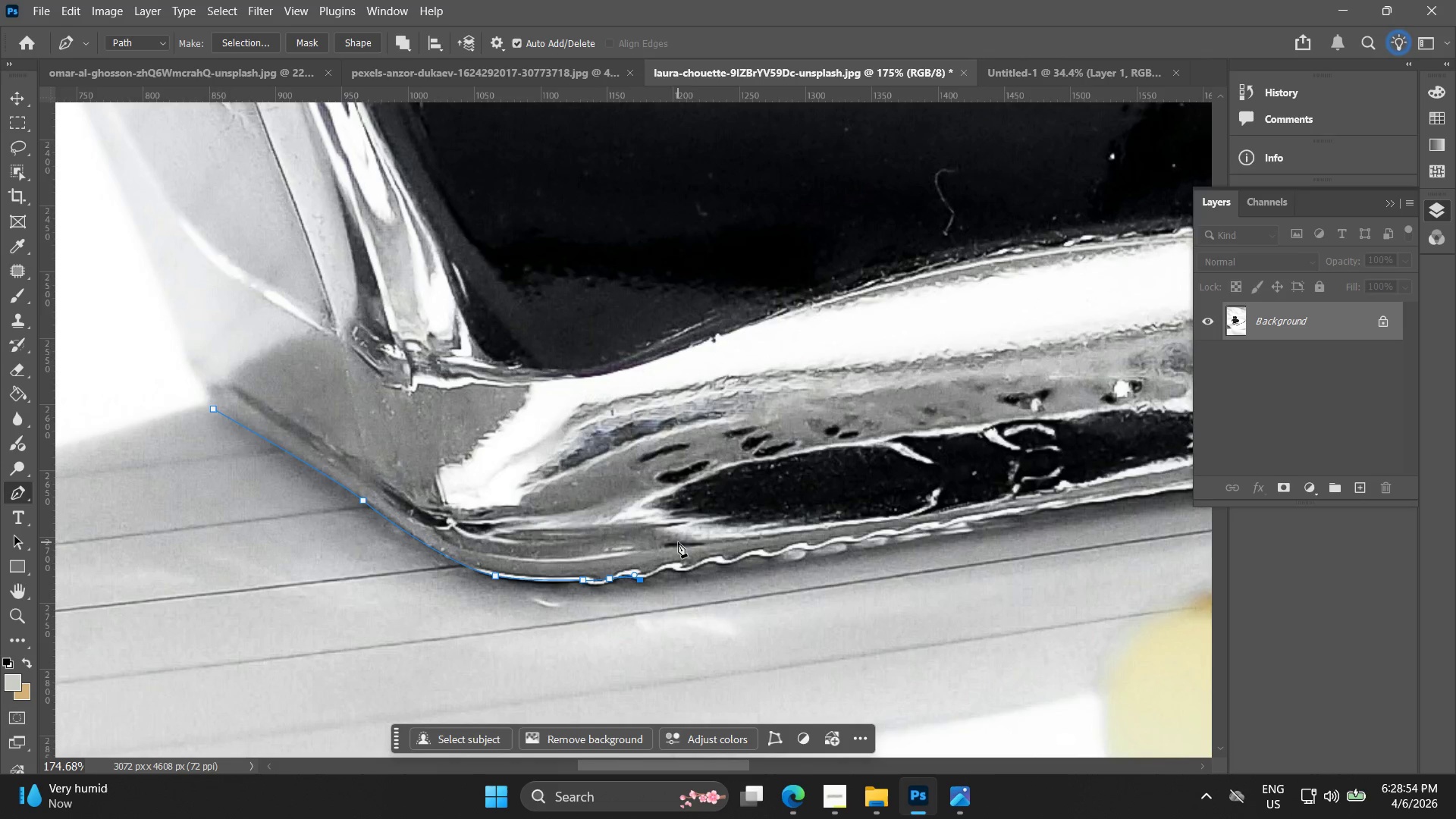 
key(Alt+AltLeft)
 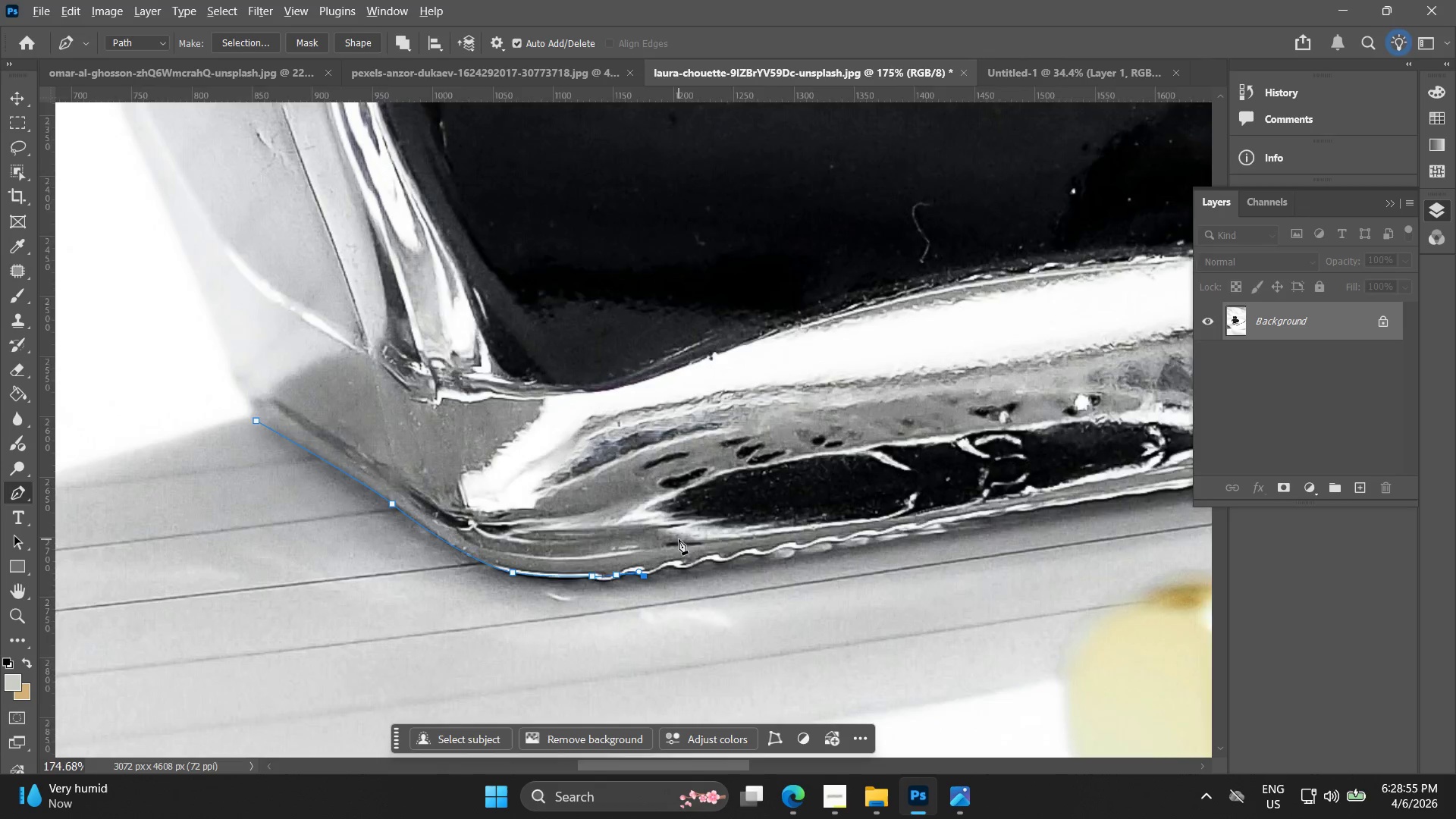 
hold_key(key=AltLeft, duration=0.59)
scroll: coordinate [654, 574], scroll_direction: up, amount: 7.0
 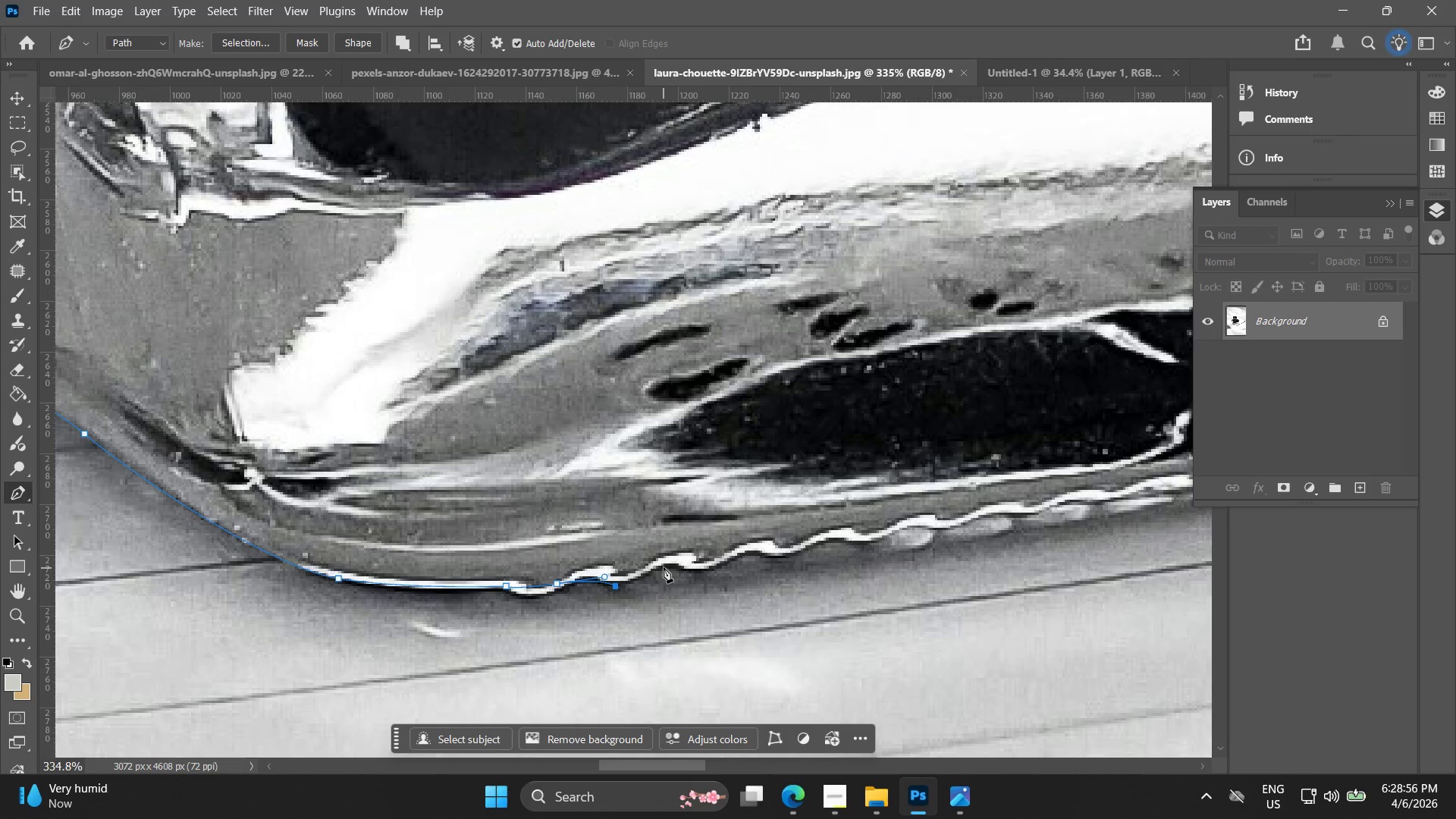 
left_click_drag(start_coordinate=[665, 567], to_coordinate=[679, 567])
 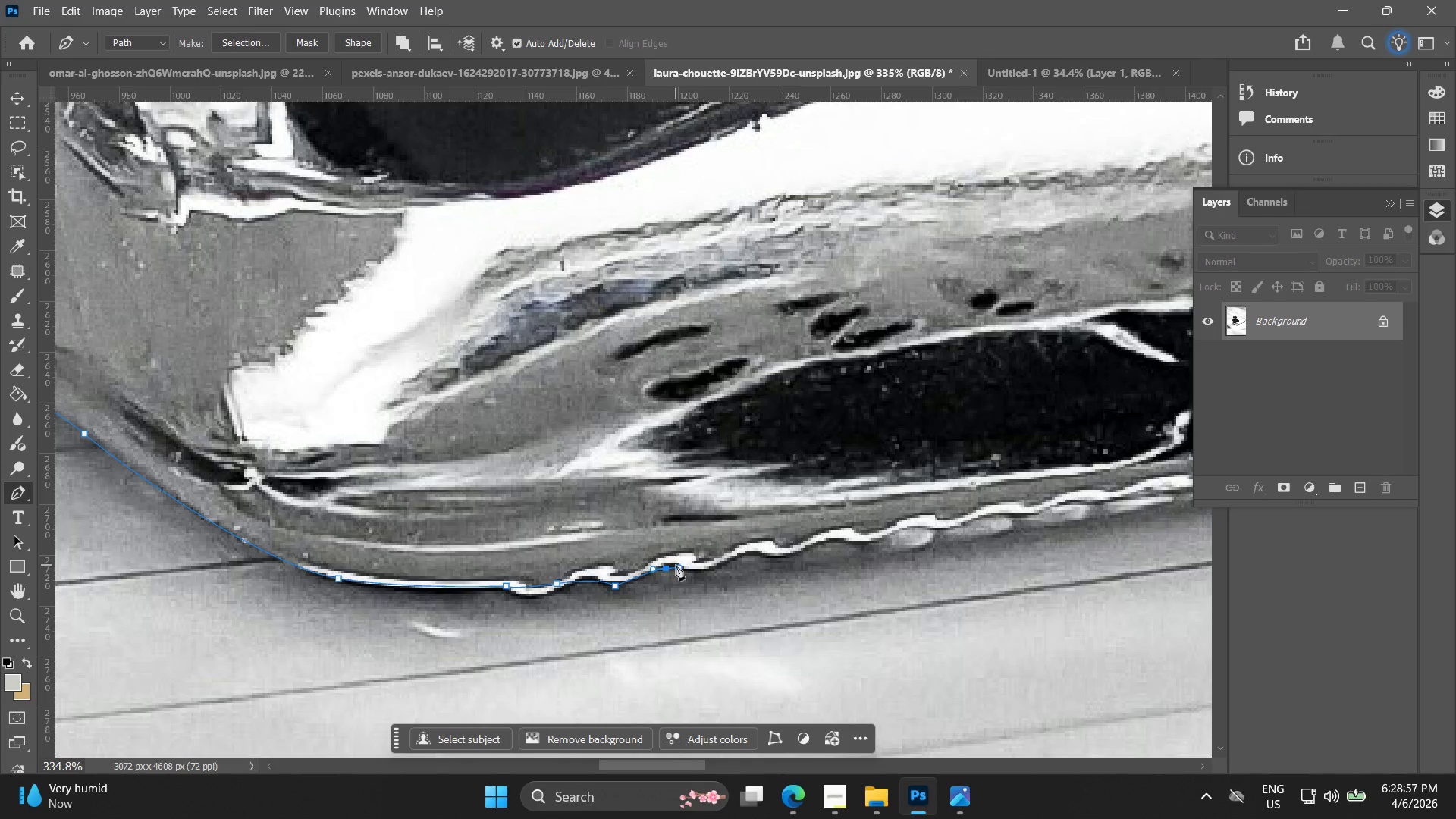 
key(Control+ControlLeft)
 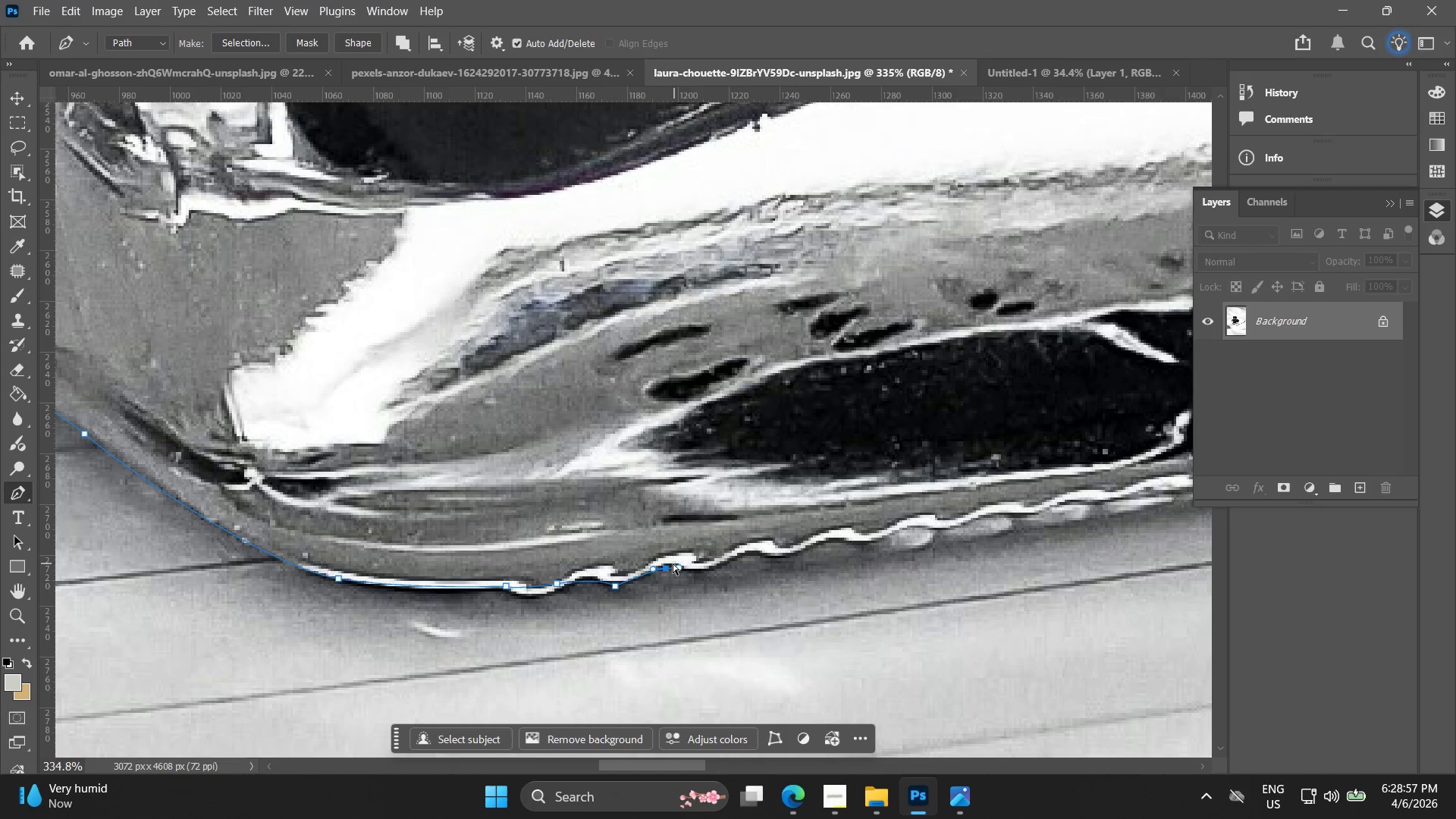 
key(Control+Z)
 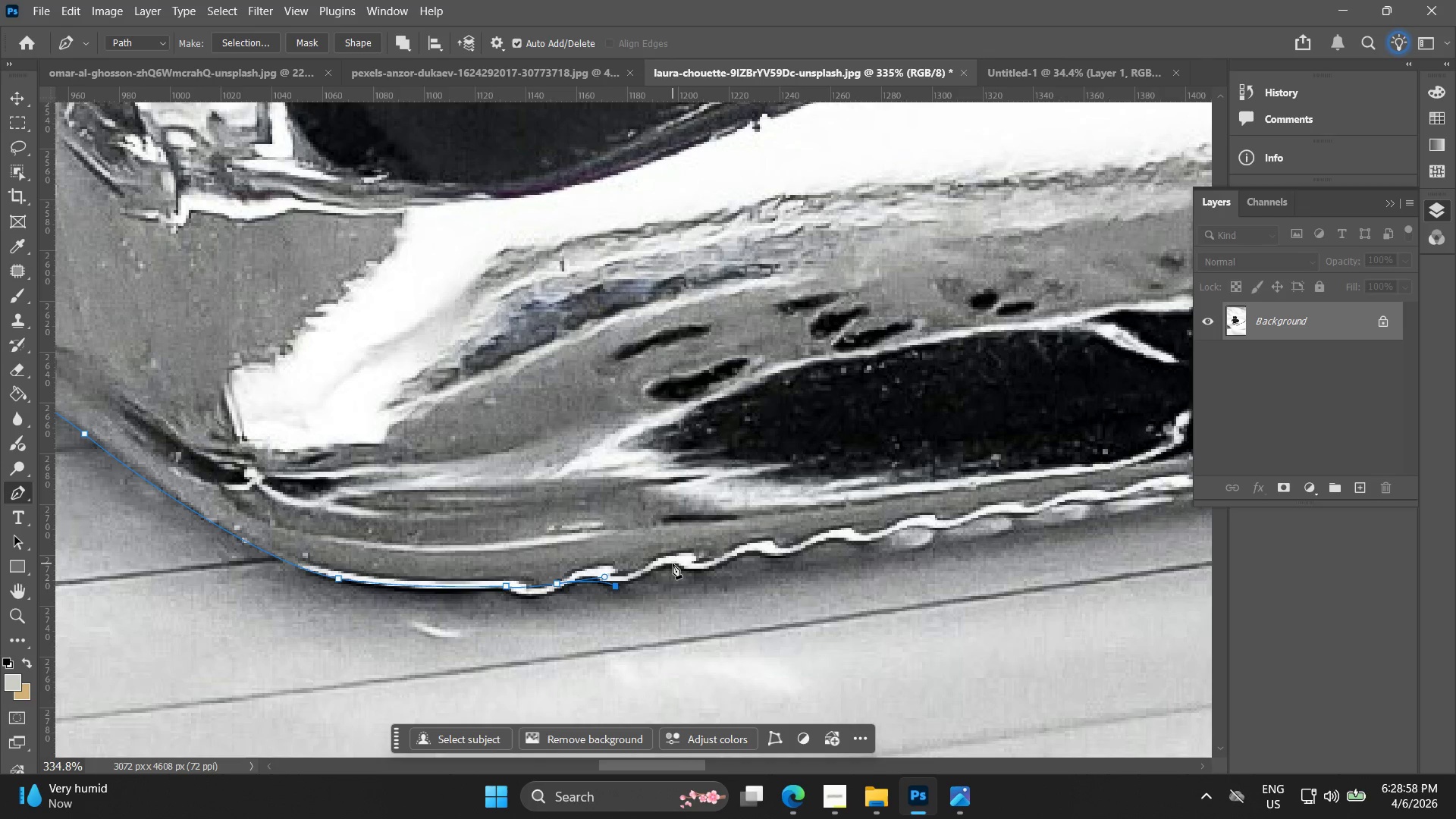 
left_click_drag(start_coordinate=[673, 563], to_coordinate=[685, 568])
 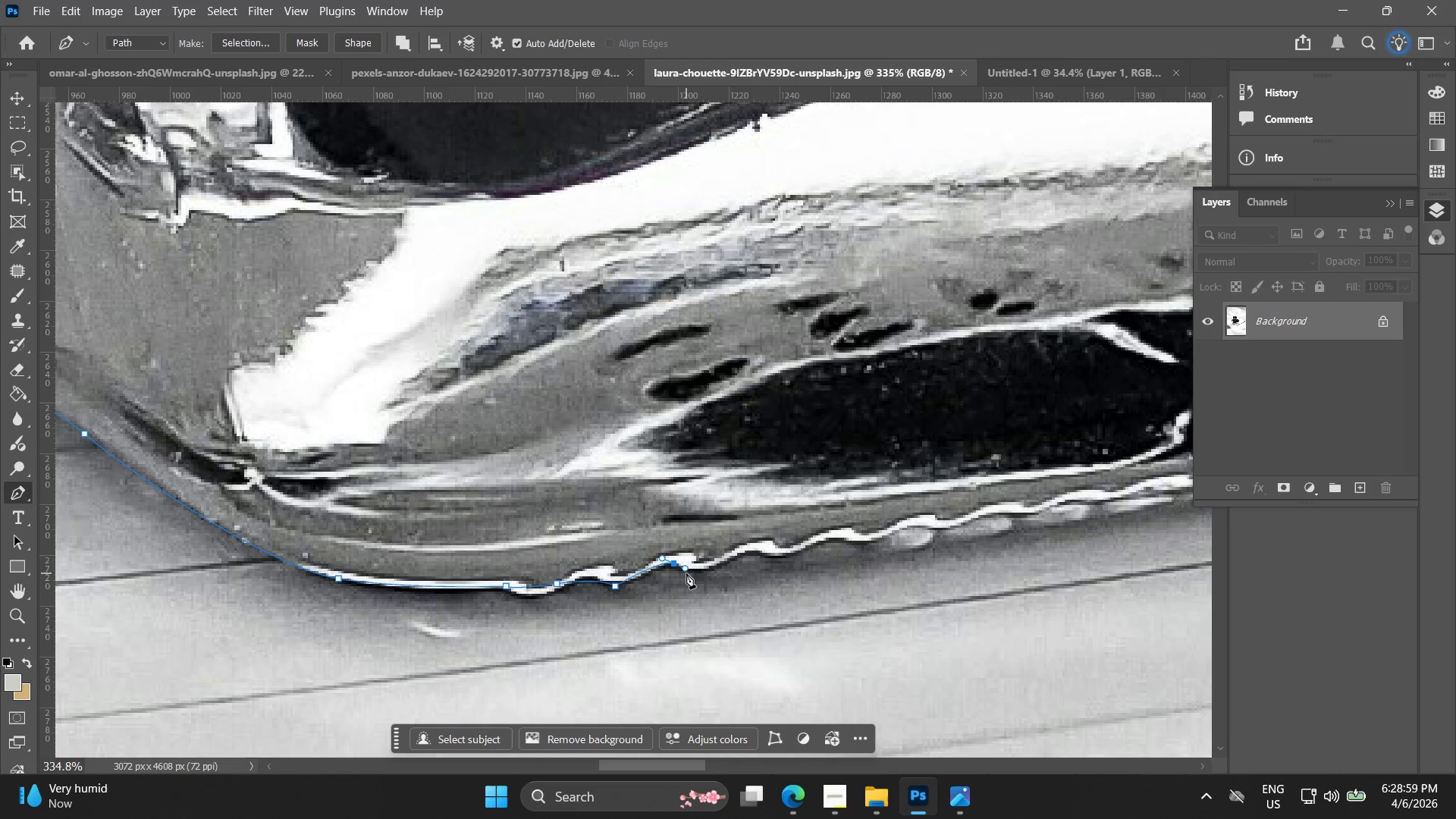 
hold_key(key=AltLeft, duration=0.42)
scroll: coordinate [686, 573], scroll_direction: up, amount: 4.0
 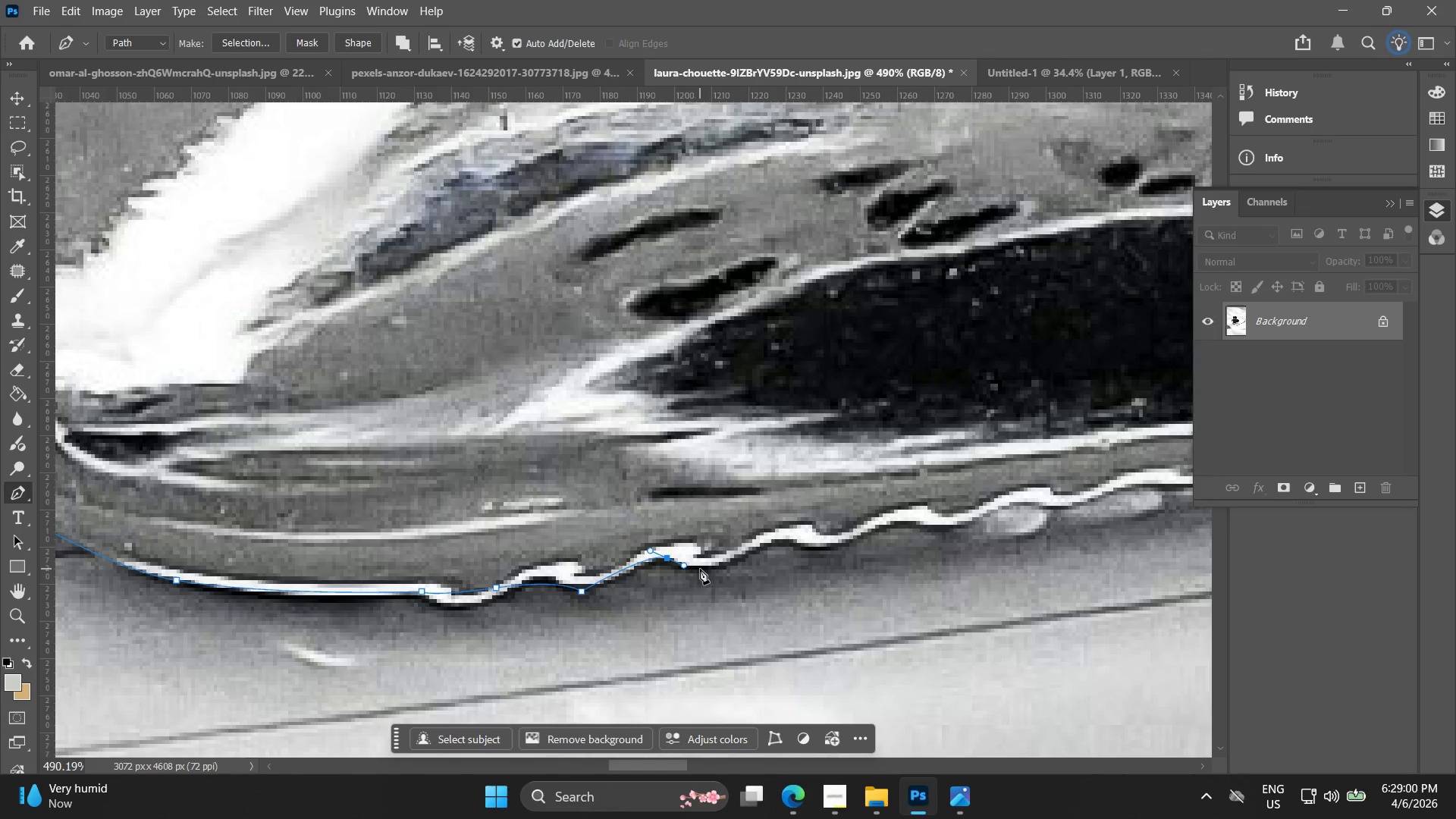 
left_click_drag(start_coordinate=[707, 570], to_coordinate=[724, 569])
 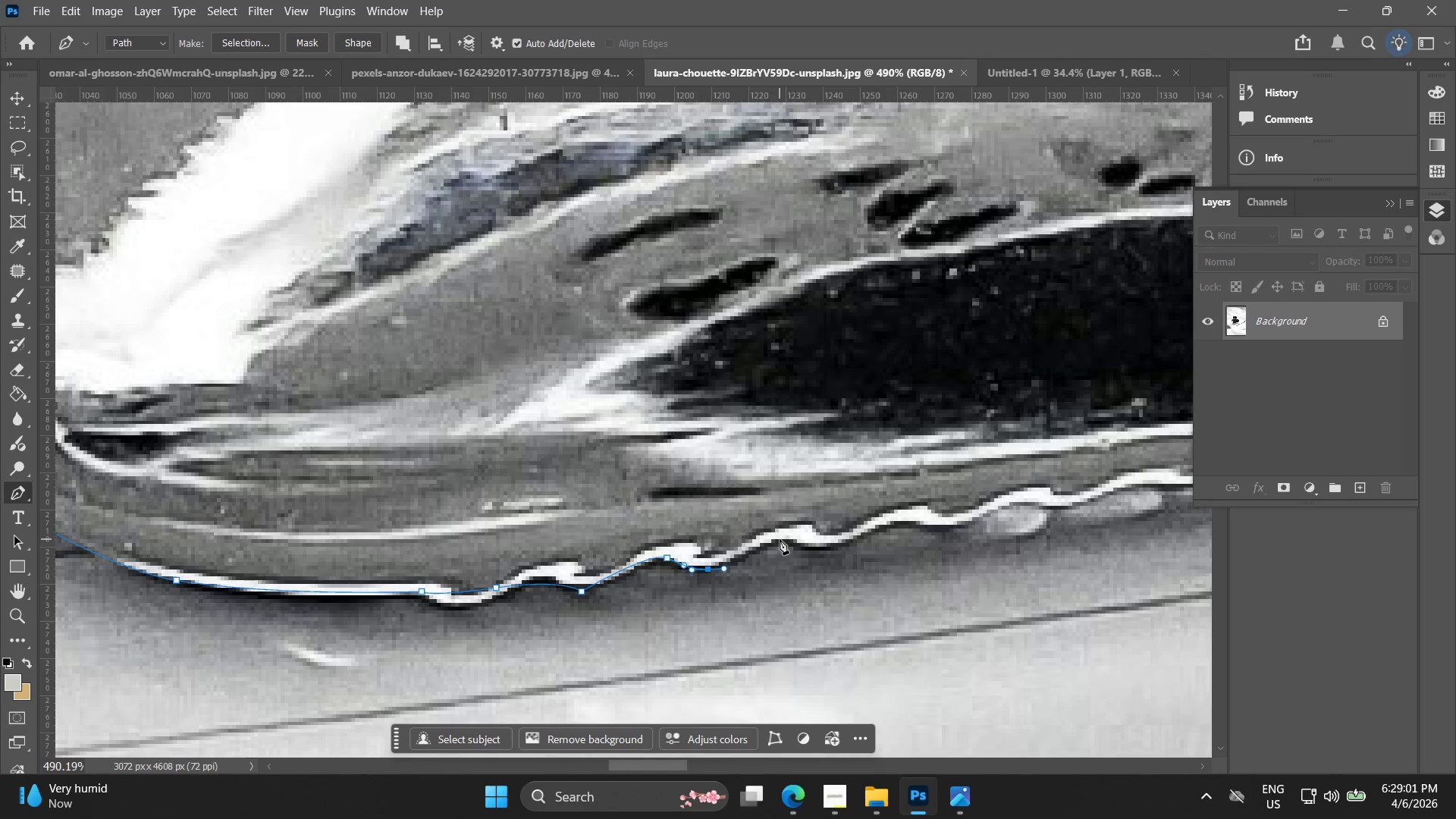 
left_click_drag(start_coordinate=[780, 538], to_coordinate=[789, 541])
 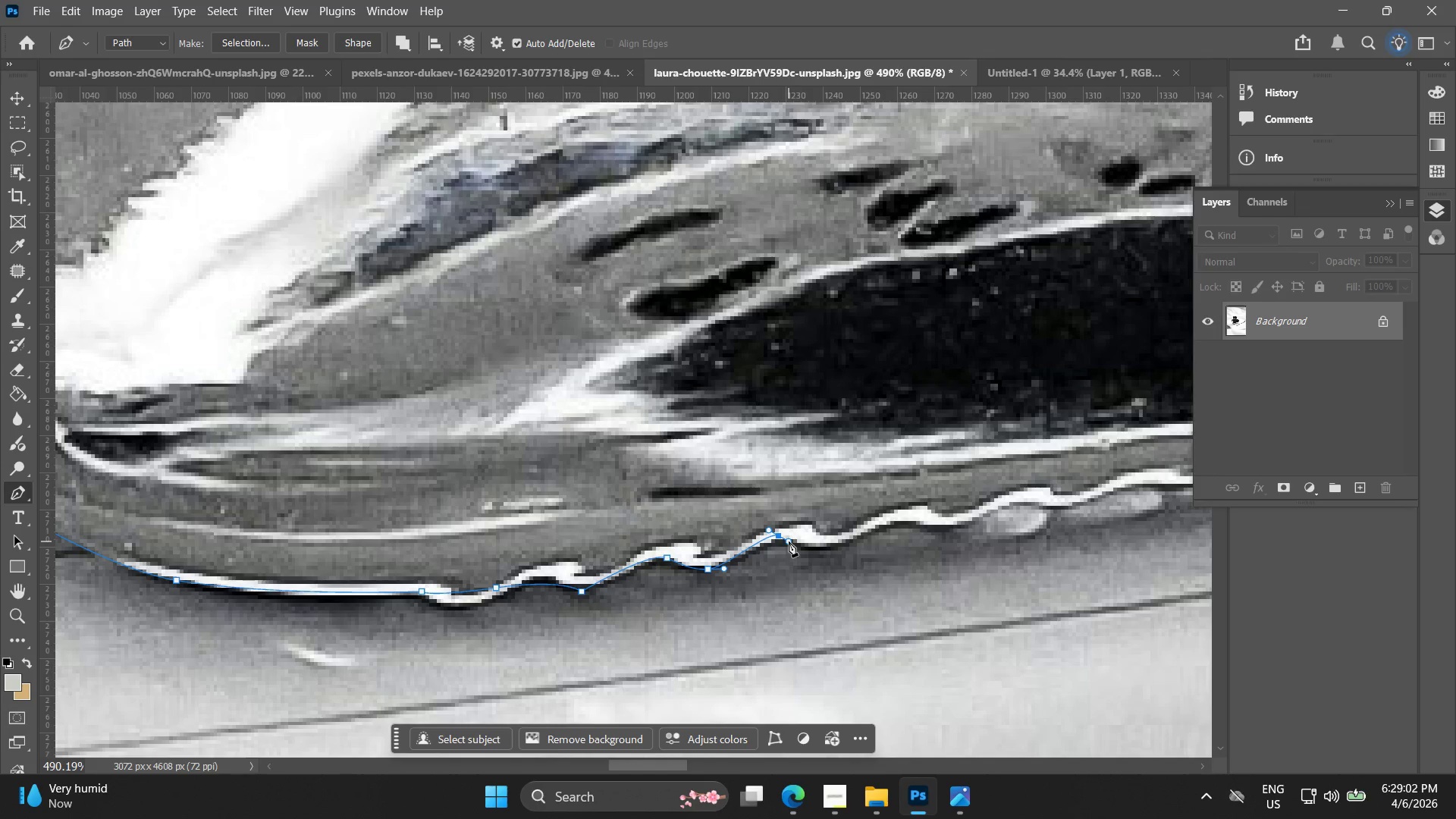 
key(Control+ControlLeft)
 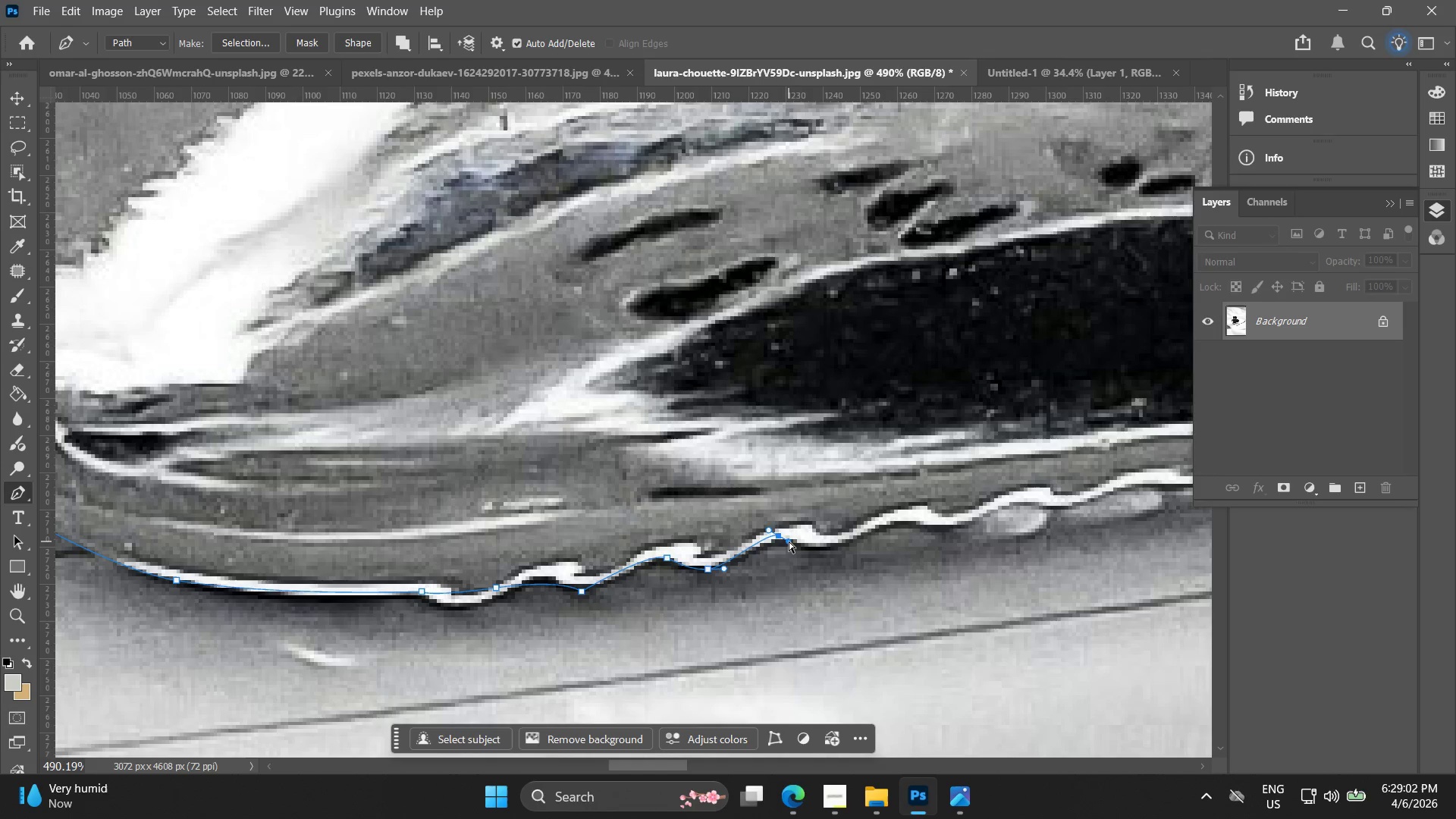 
key(Control+Z)
 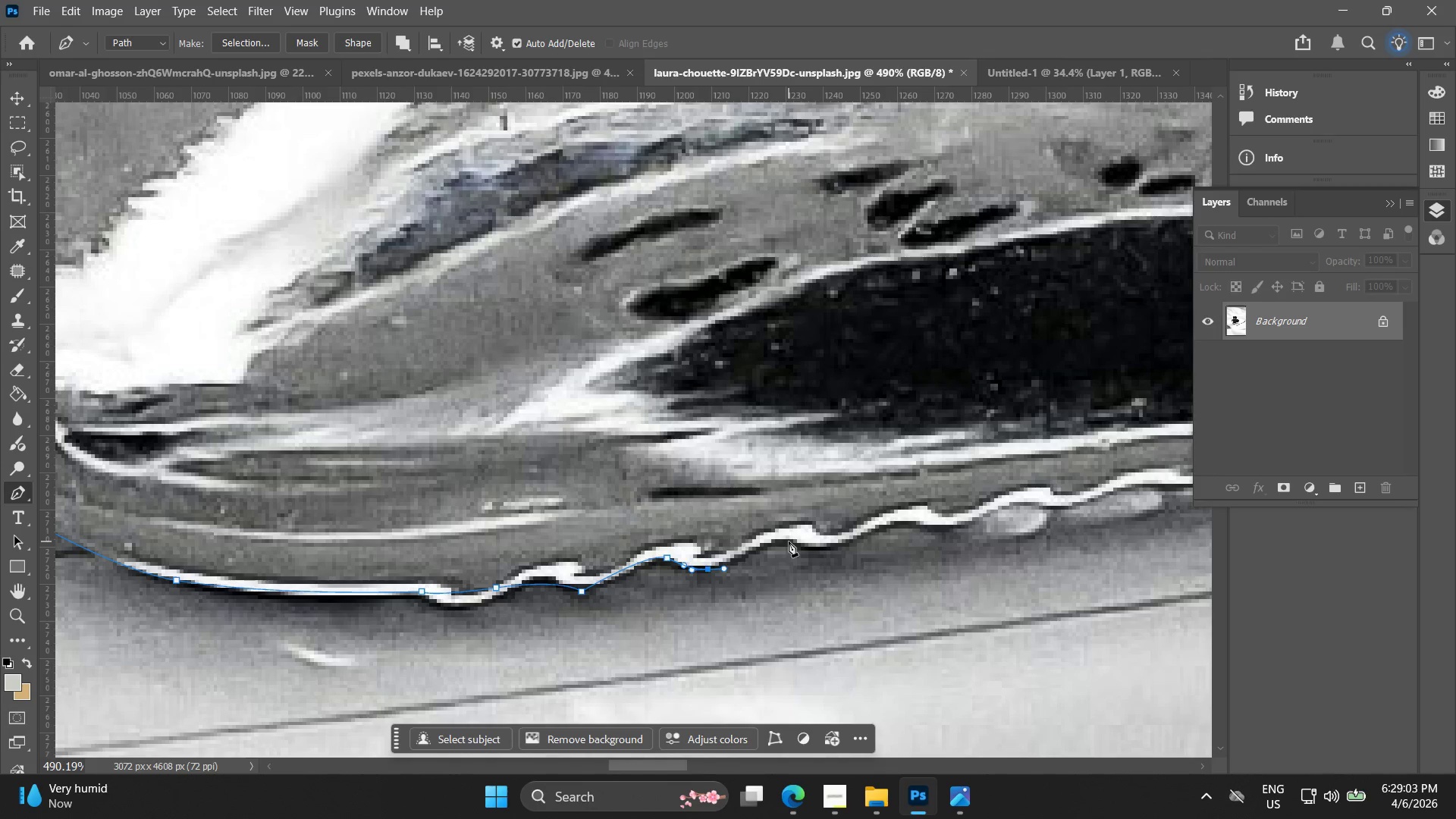 
left_click_drag(start_coordinate=[789, 541], to_coordinate=[807, 549])
 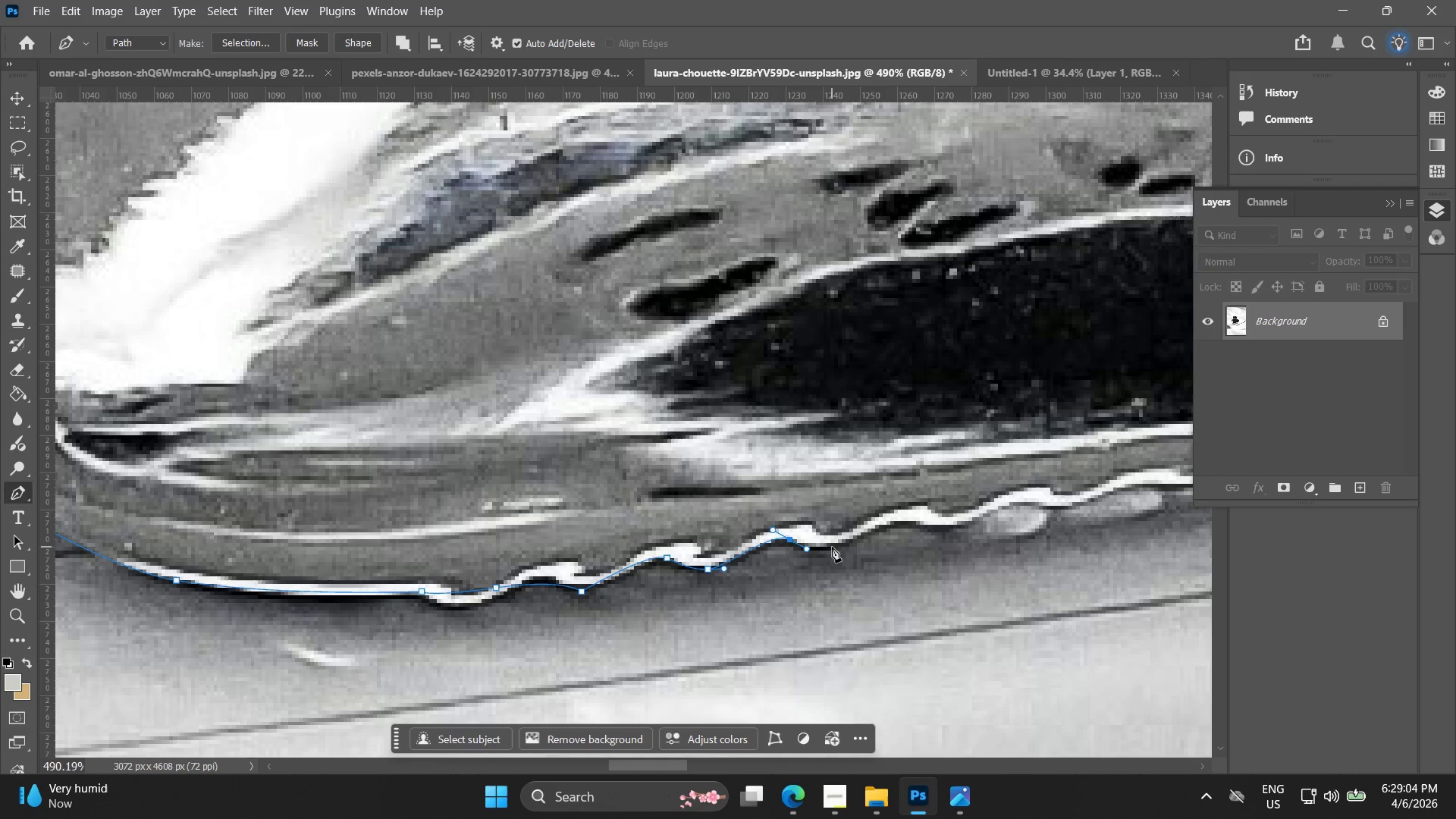 
left_click_drag(start_coordinate=[836, 548], to_coordinate=[857, 542])
 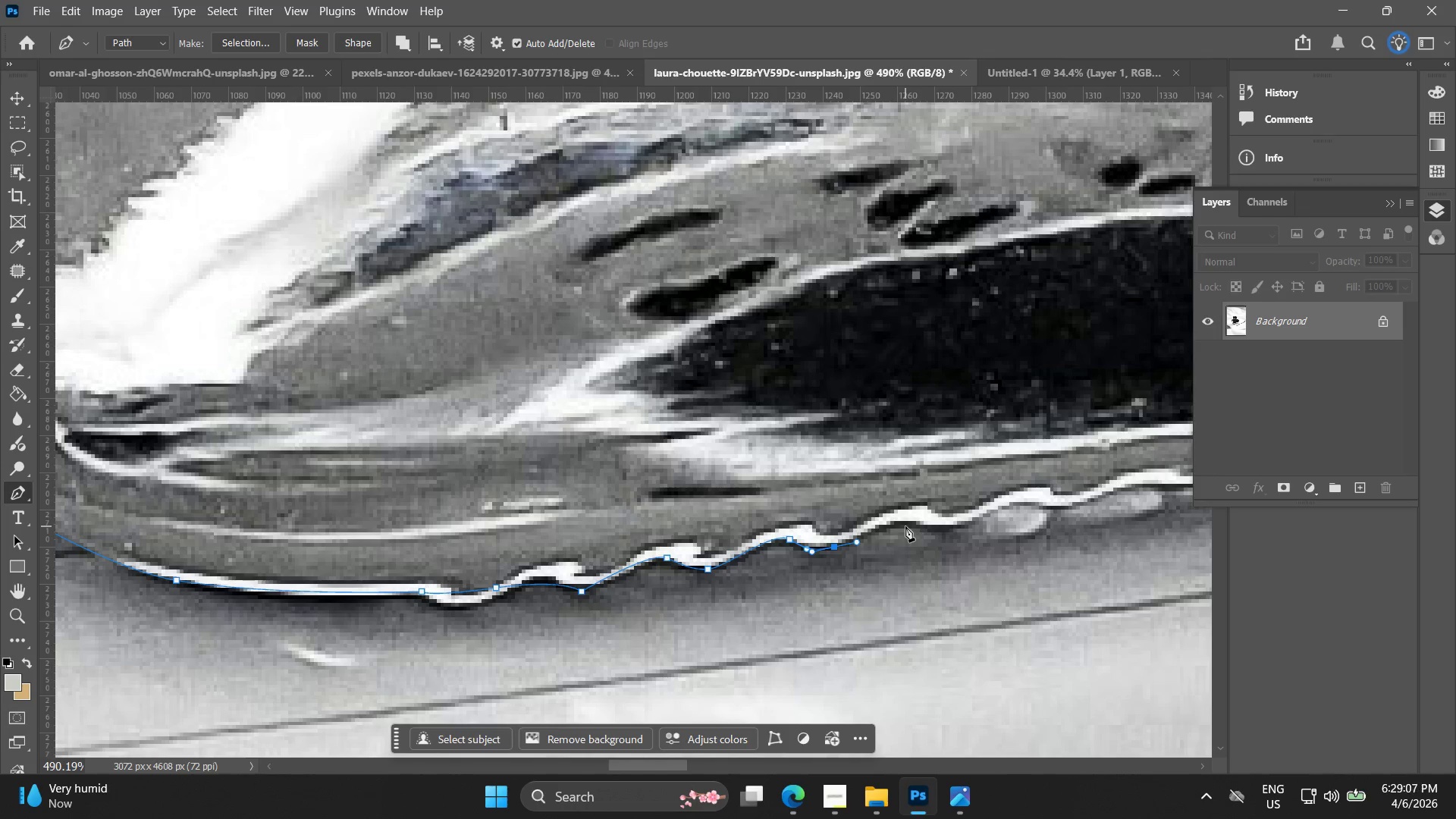 
left_click_drag(start_coordinate=[908, 522], to_coordinate=[940, 529])
 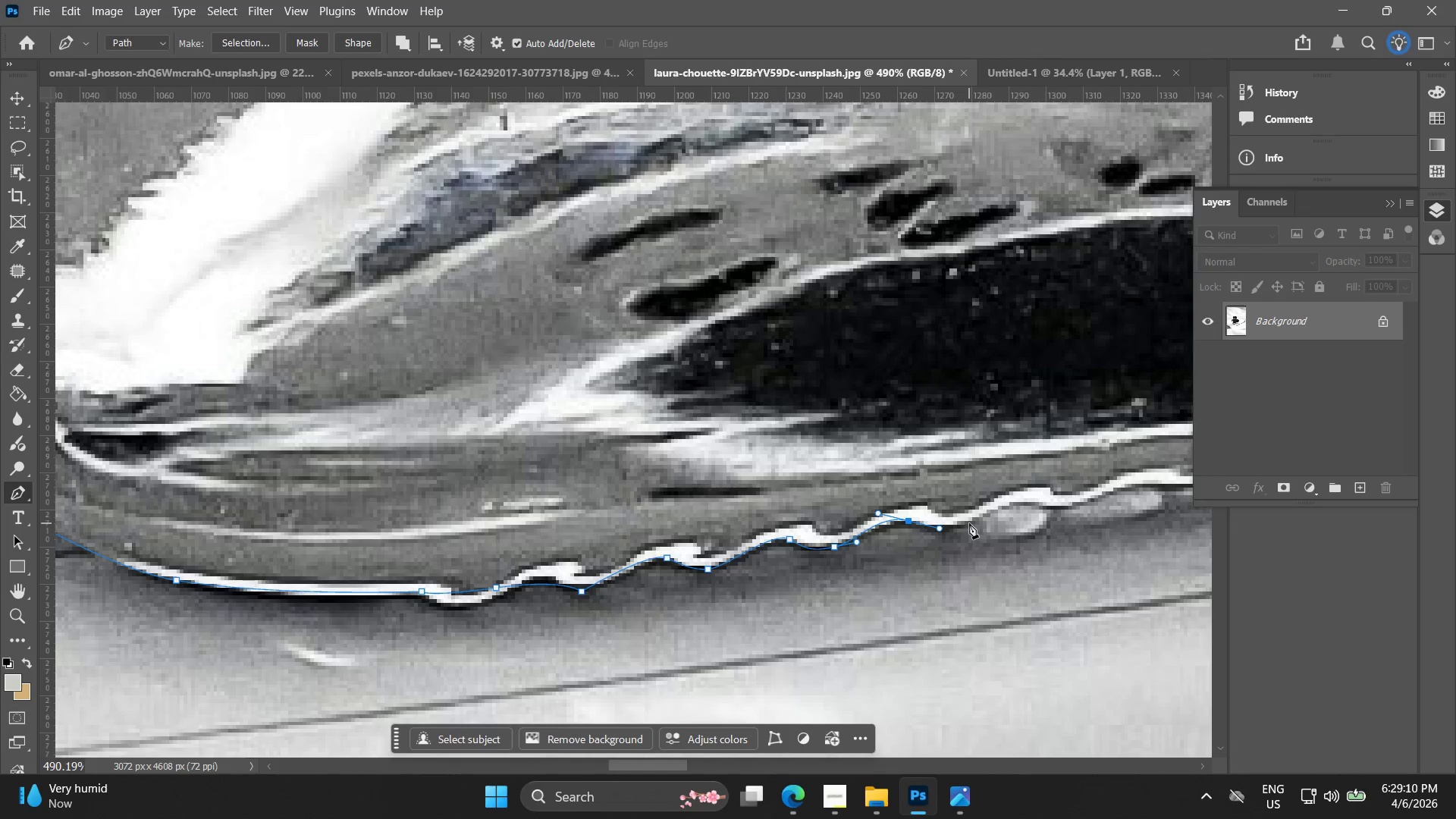 
left_click_drag(start_coordinate=[974, 523], to_coordinate=[991, 519])
 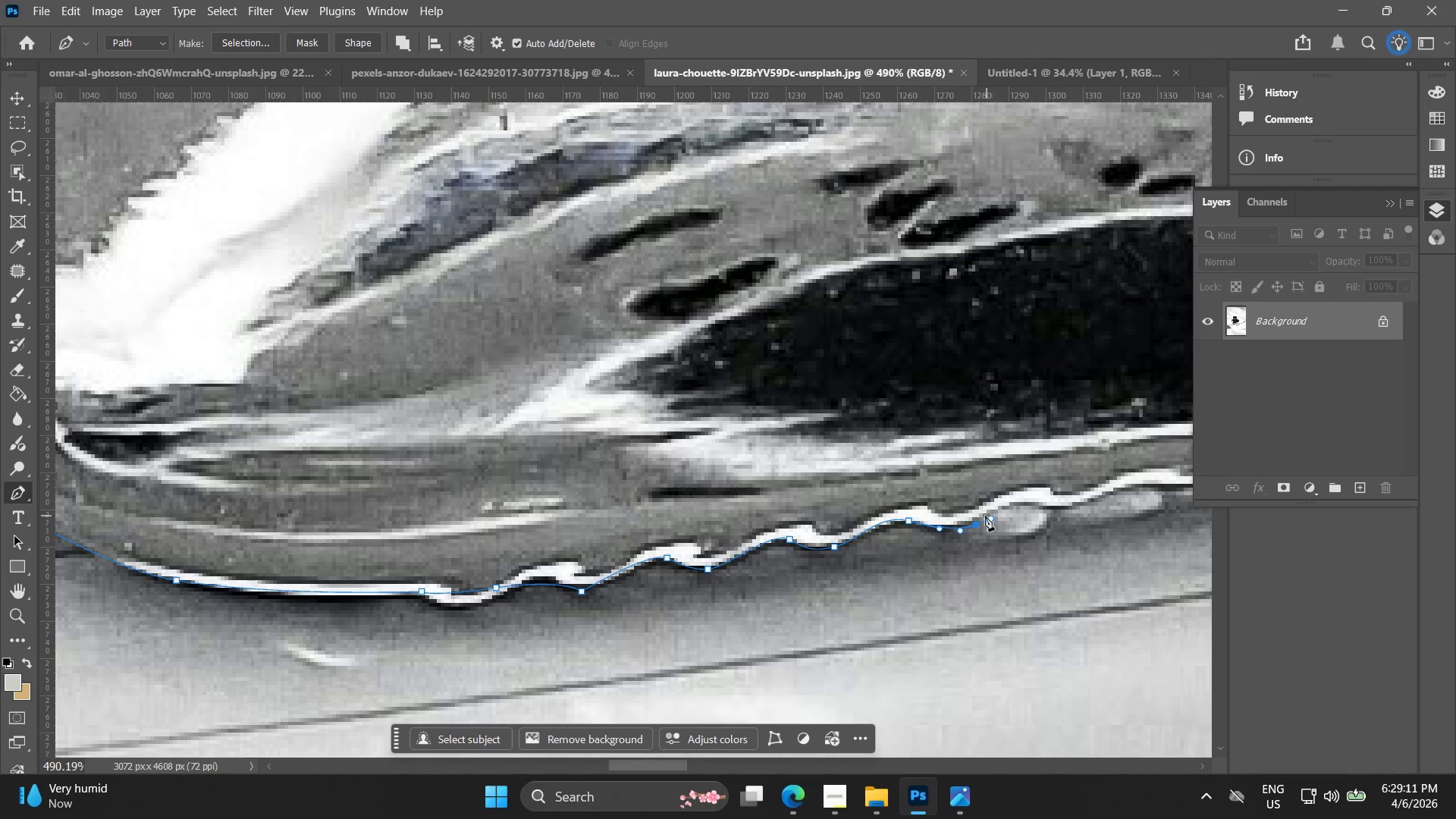 
key(Control+ControlLeft)
 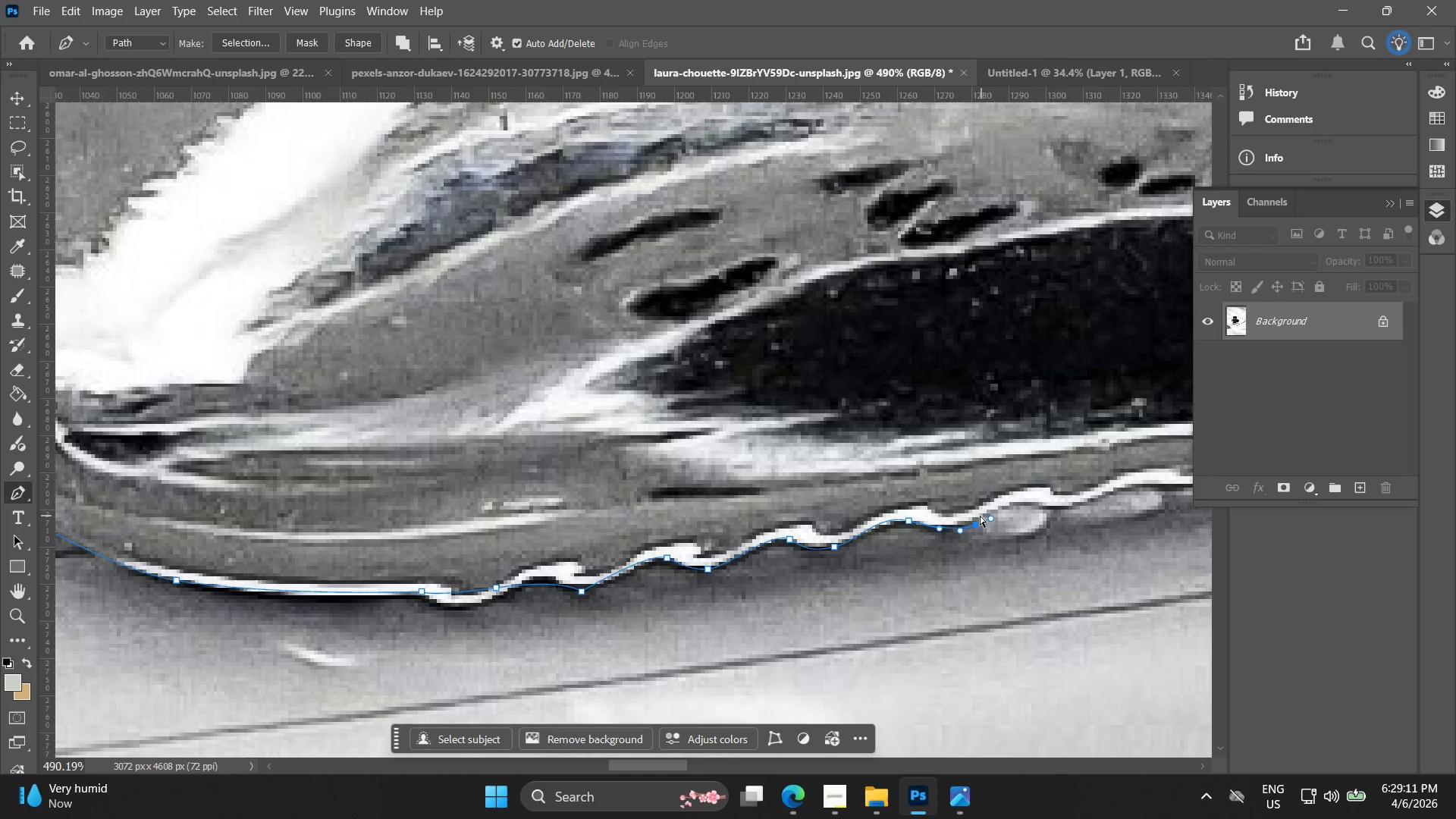 
key(Control+Z)
 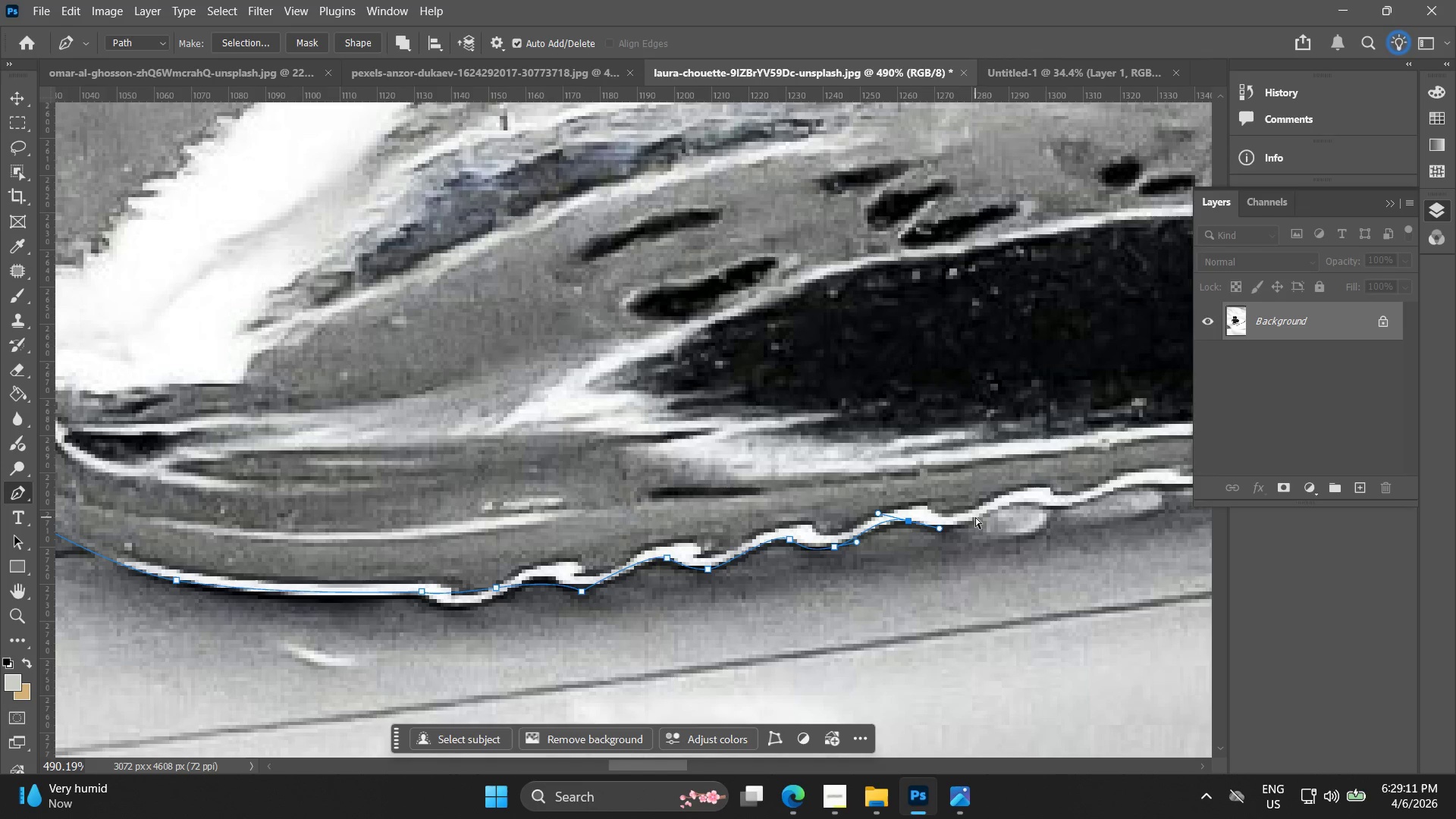 
left_click_drag(start_coordinate=[975, 517], to_coordinate=[993, 513])
 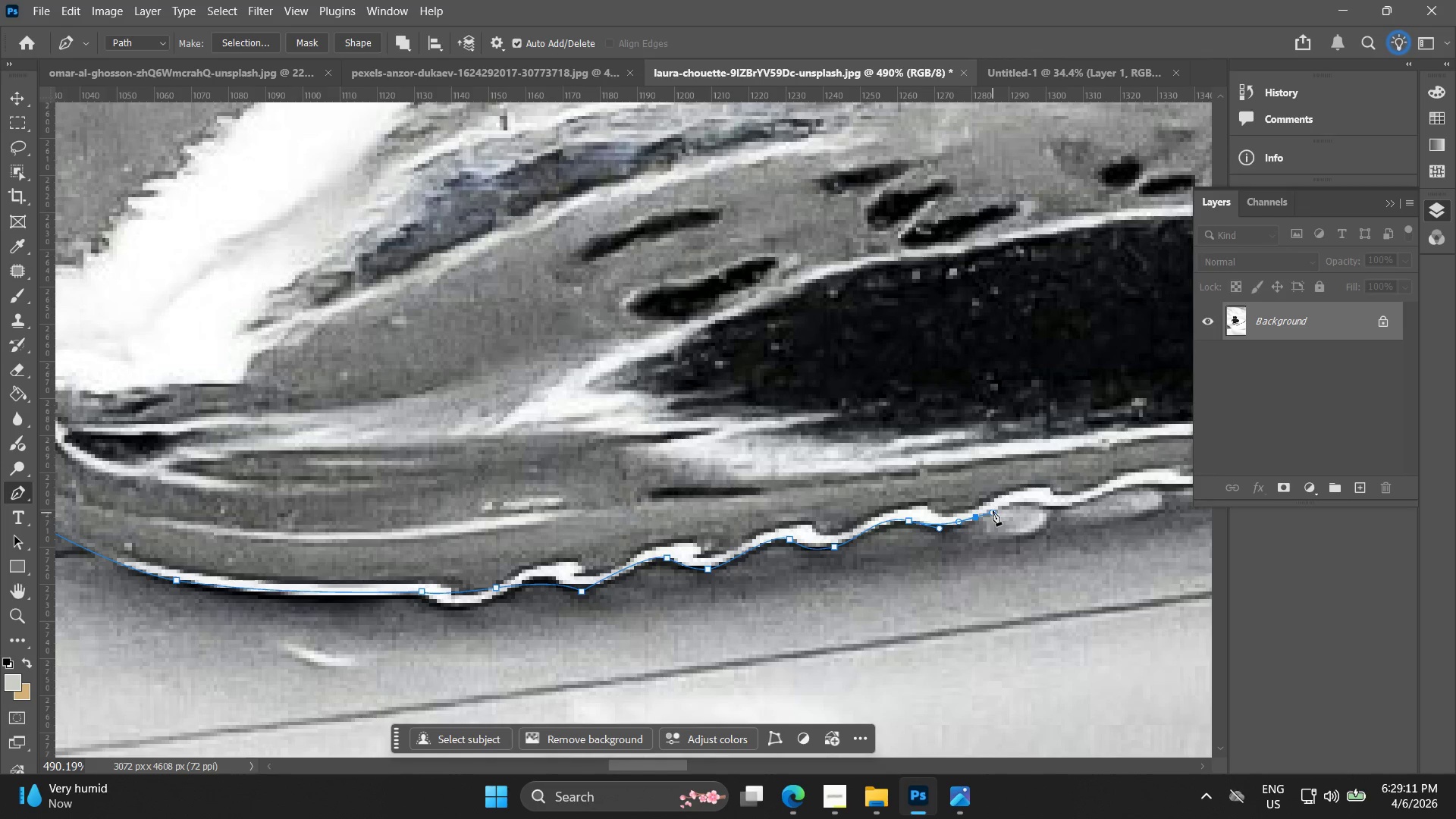 
key(Control+ControlLeft)
 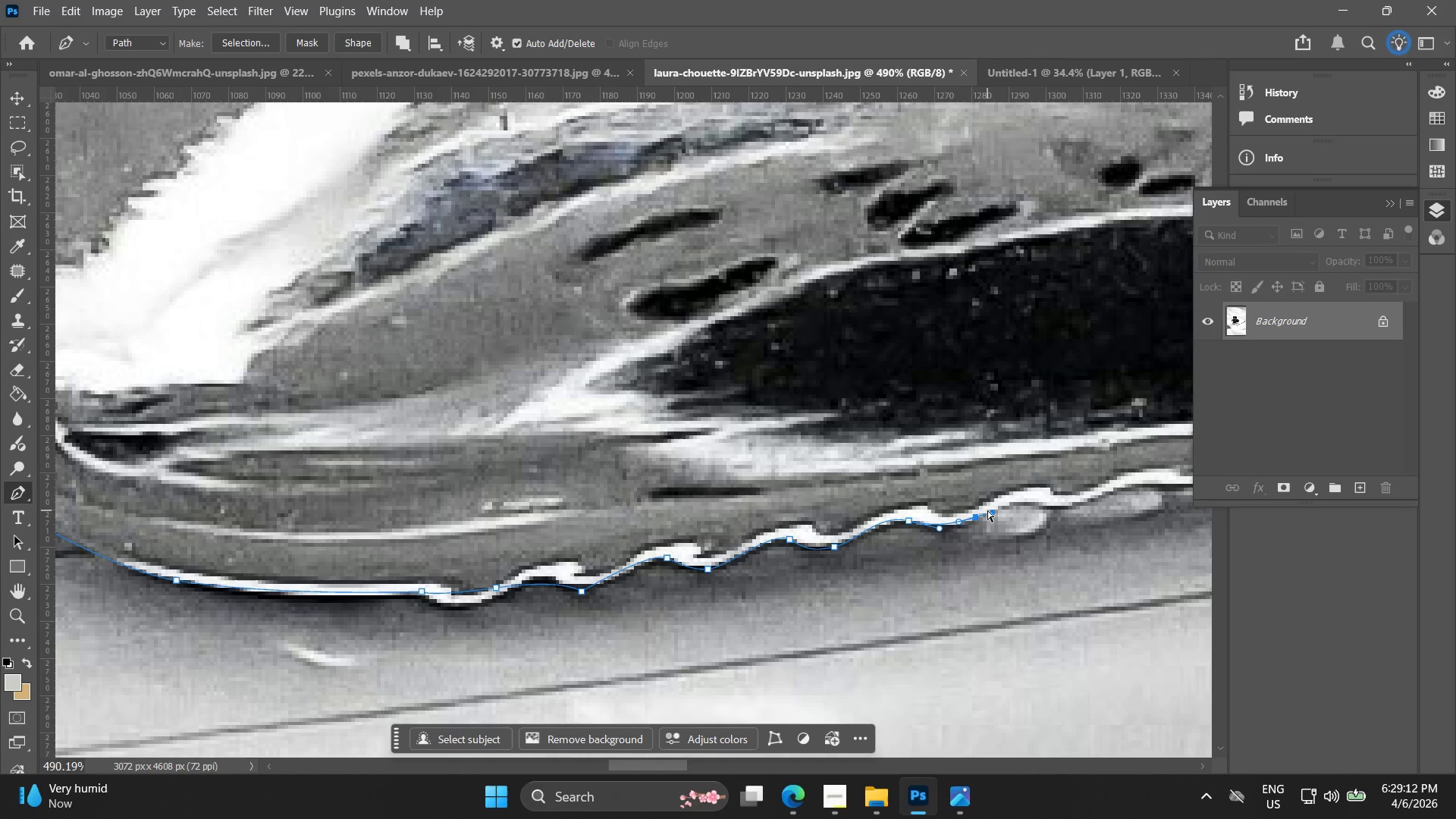 
key(Control+Z)
 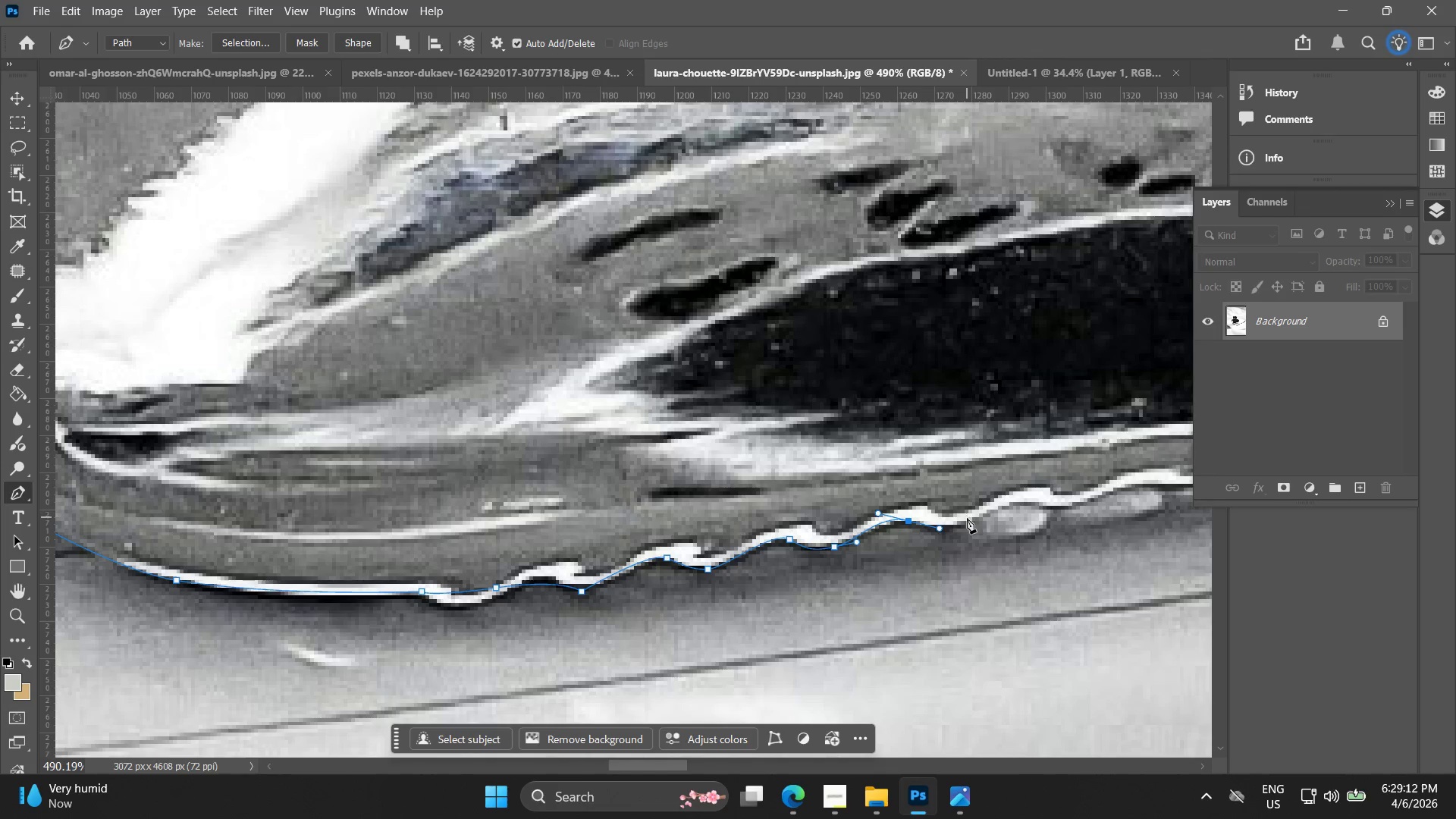 
left_click_drag(start_coordinate=[969, 518], to_coordinate=[995, 507])
 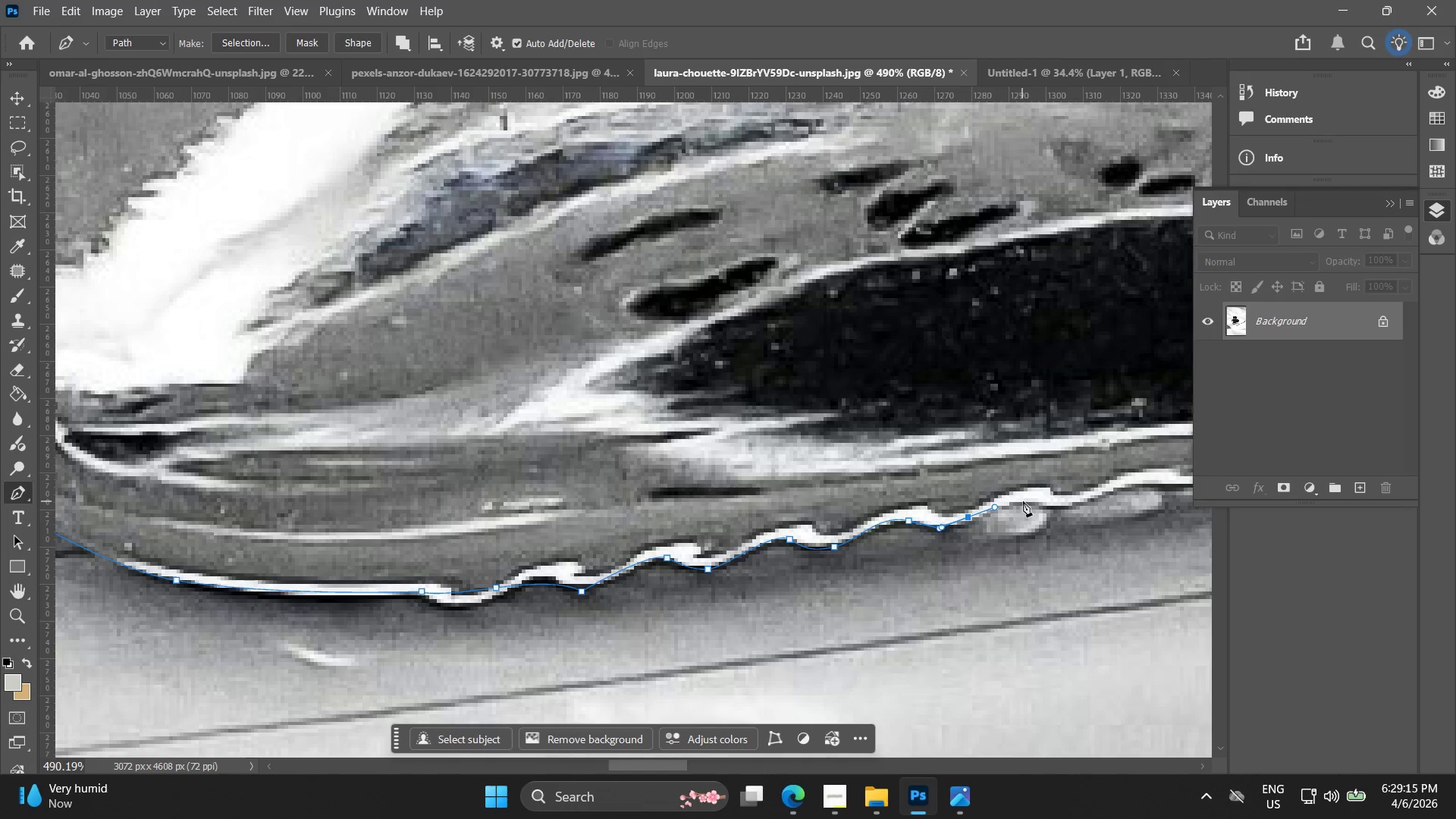 
left_click_drag(start_coordinate=[1027, 502], to_coordinate=[1046, 507])
 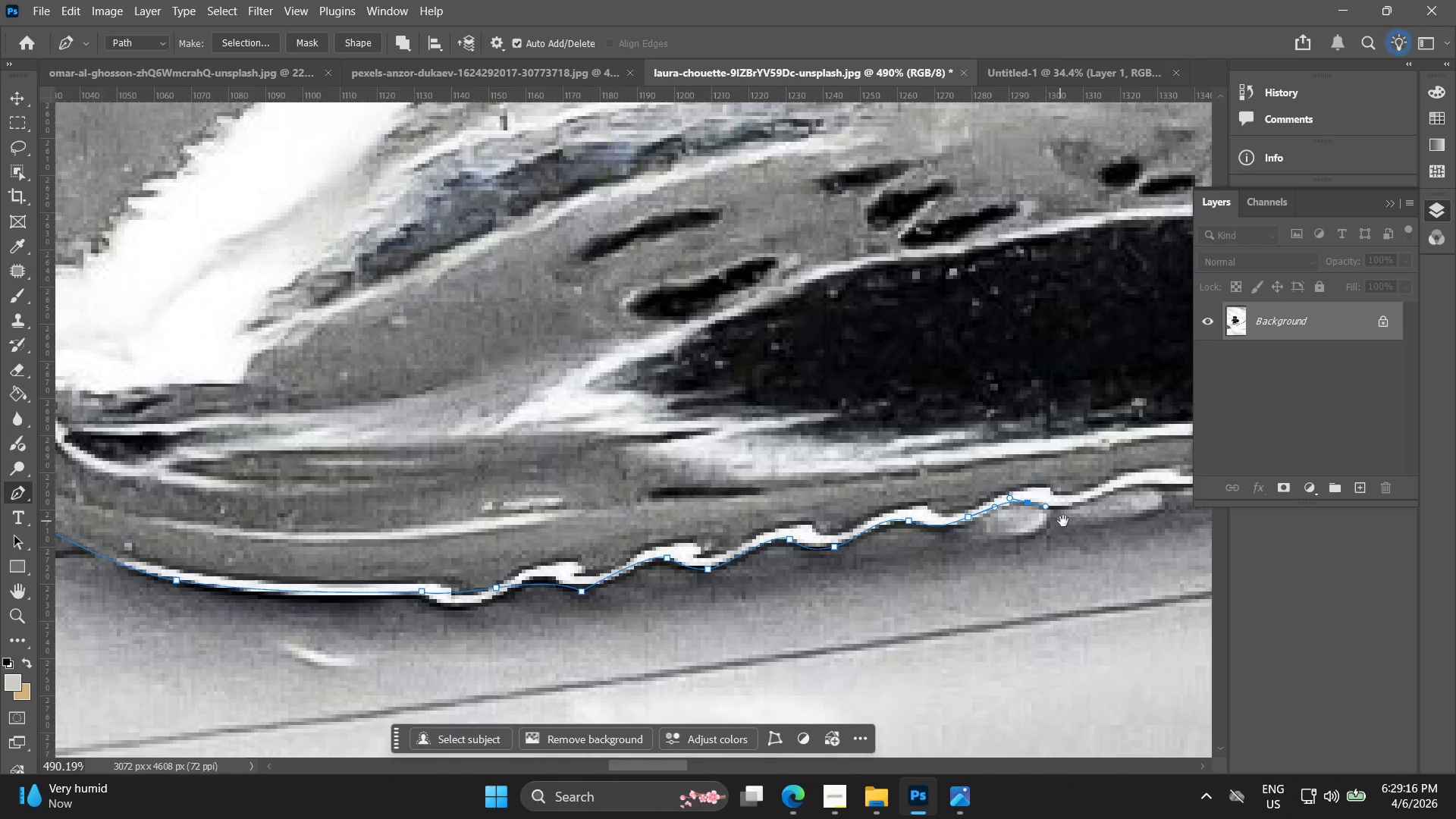 
hold_key(key=Space, duration=0.5)
 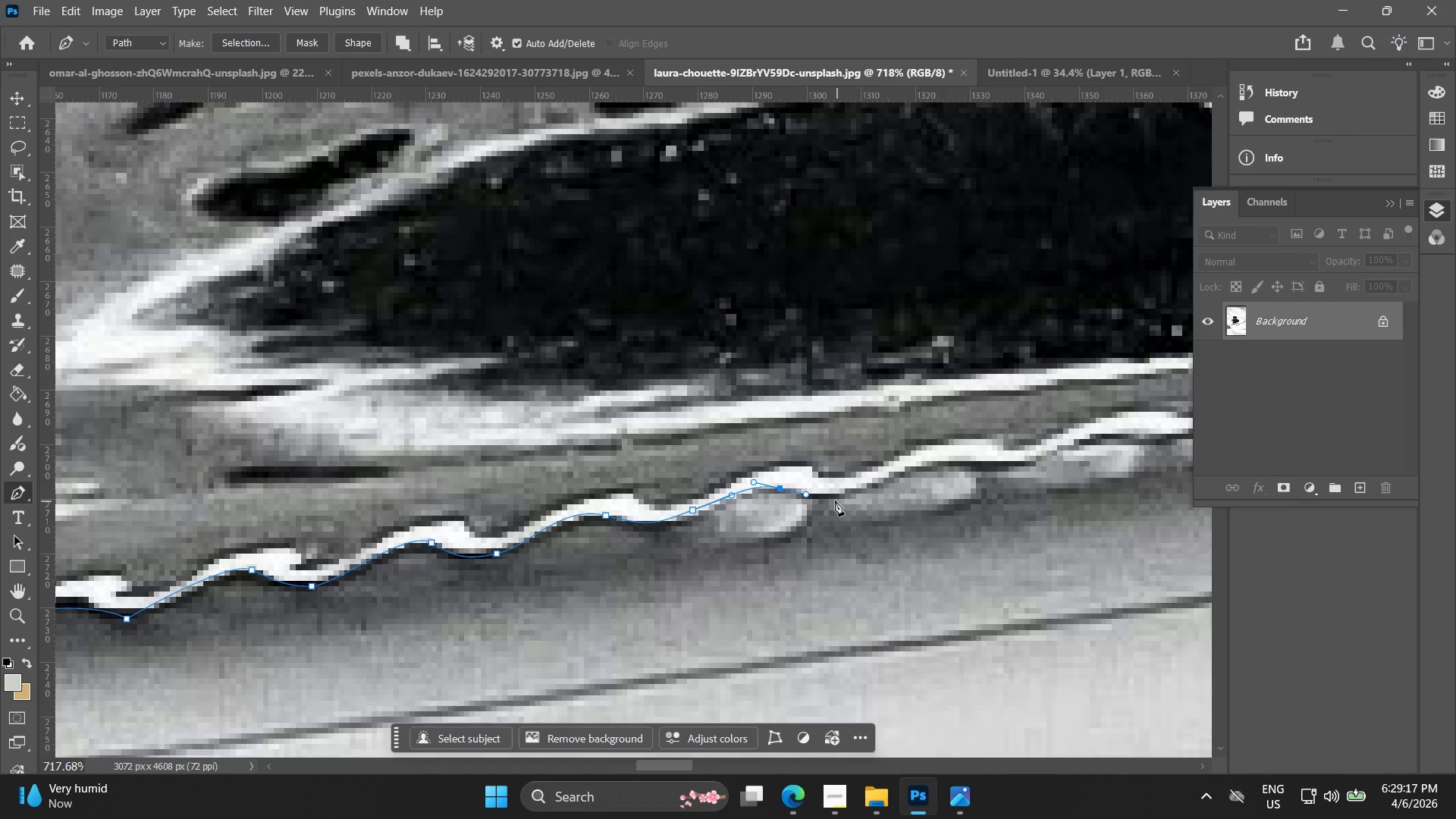 
left_click_drag(start_coordinate=[1040, 515], to_coordinate=[812, 505])
 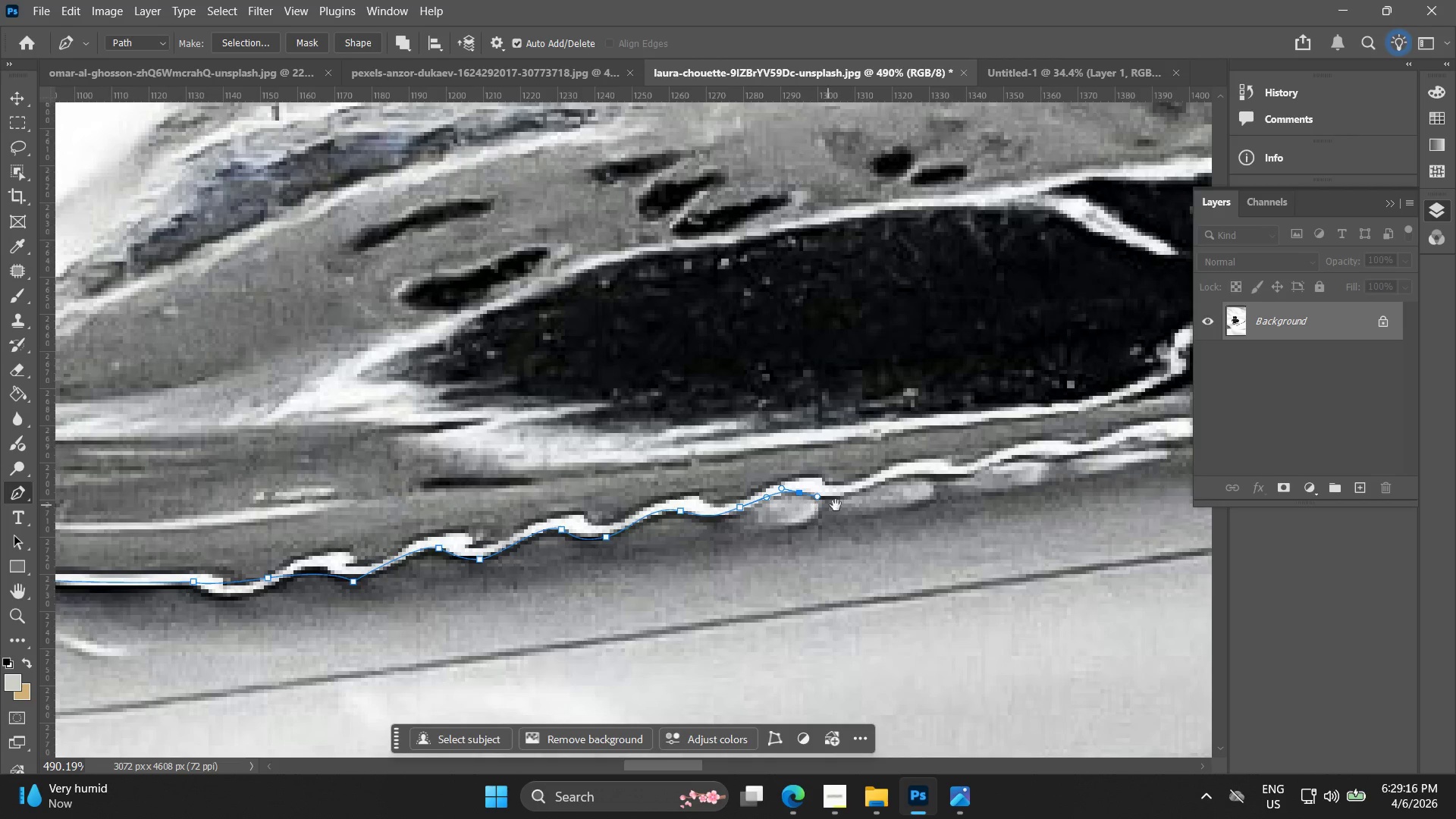 
hold_key(key=Space, duration=7.75)
 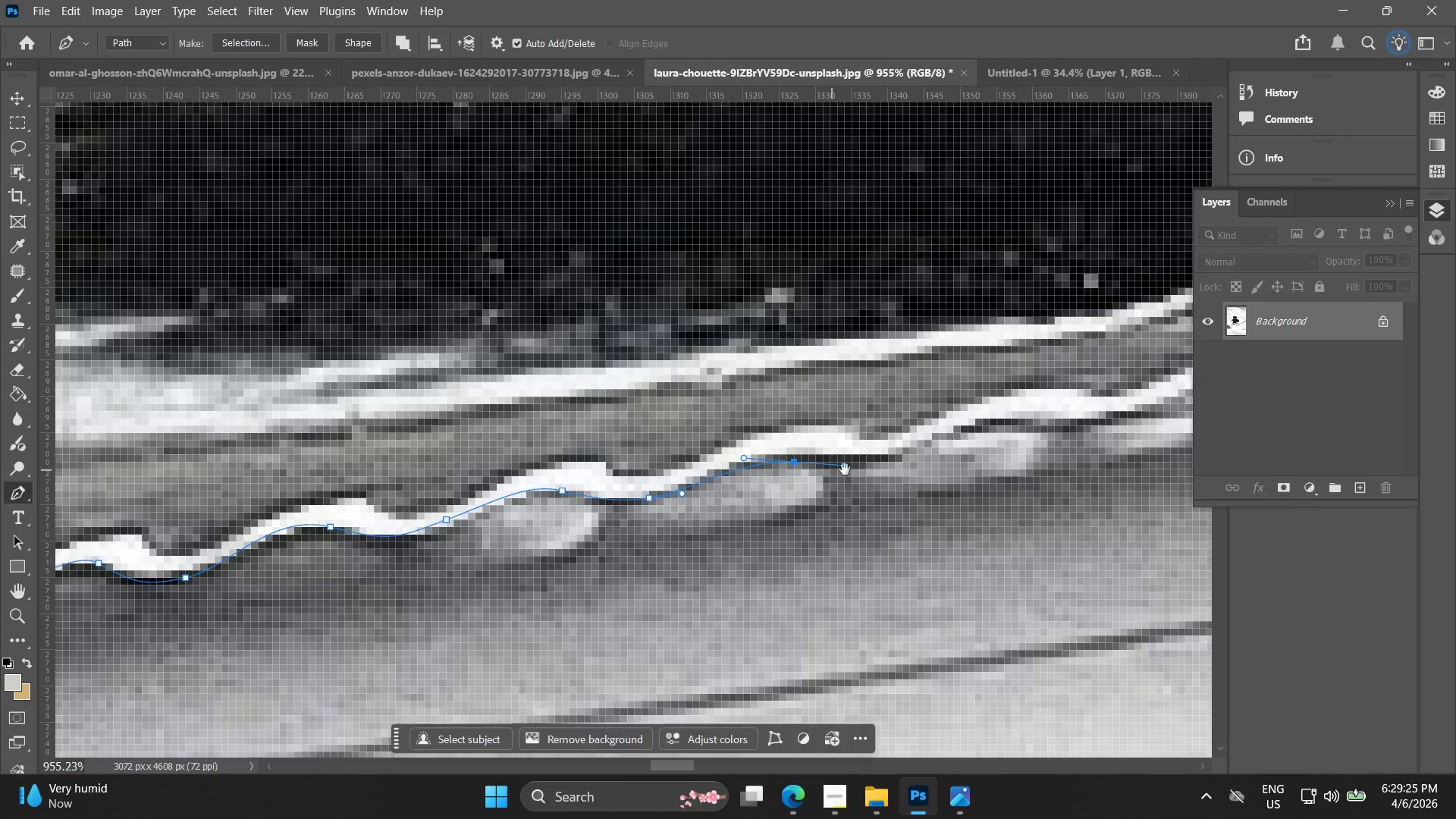 
hold_key(key=AltLeft, duration=0.66)
scroll: coordinate [831, 500], scroll_direction: up, amount: 7.0
 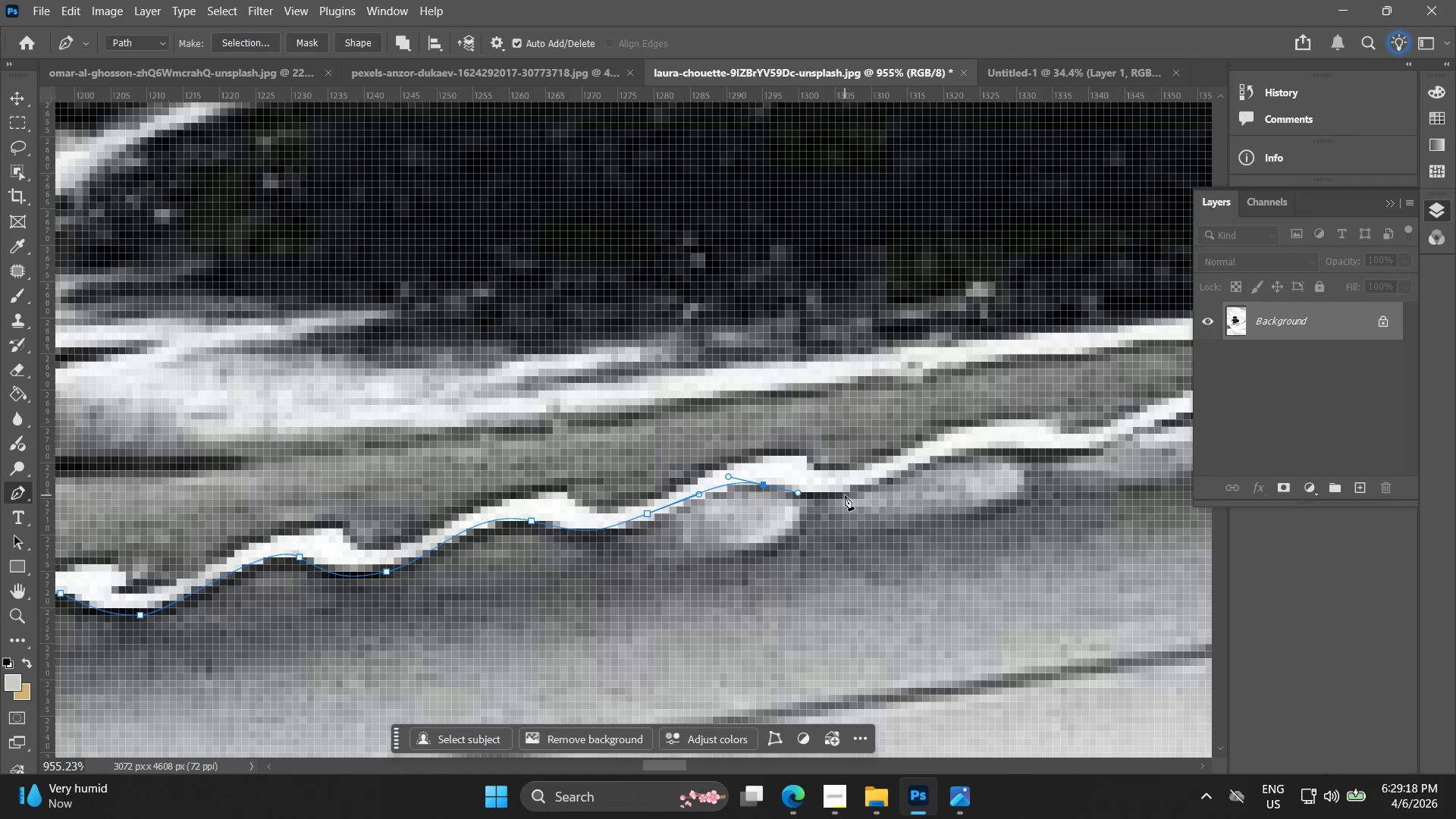 
left_click_drag(start_coordinate=[847, 495], to_coordinate=[883, 488])
 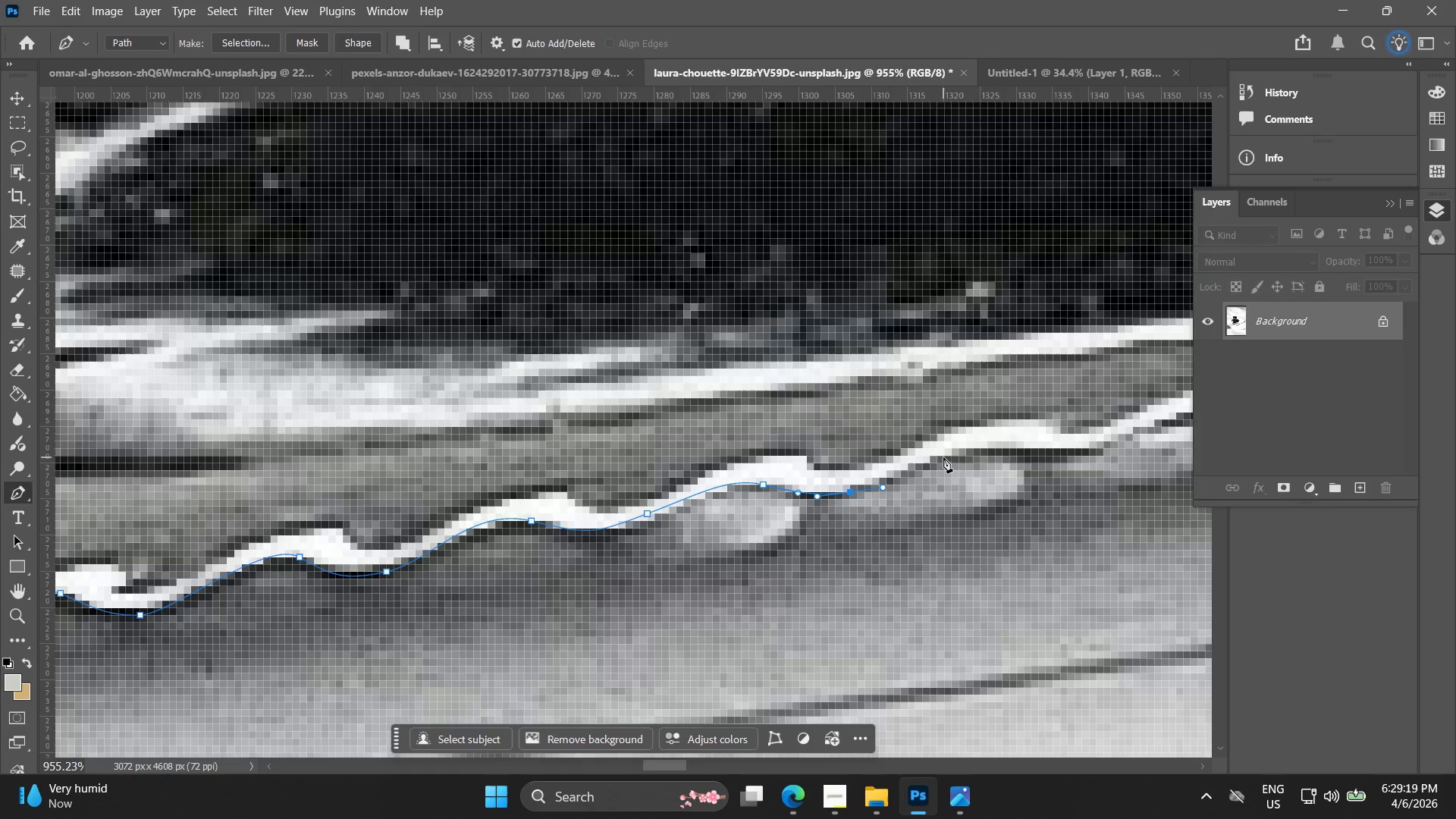 
left_click_drag(start_coordinate=[946, 457], to_coordinate=[984, 452])
 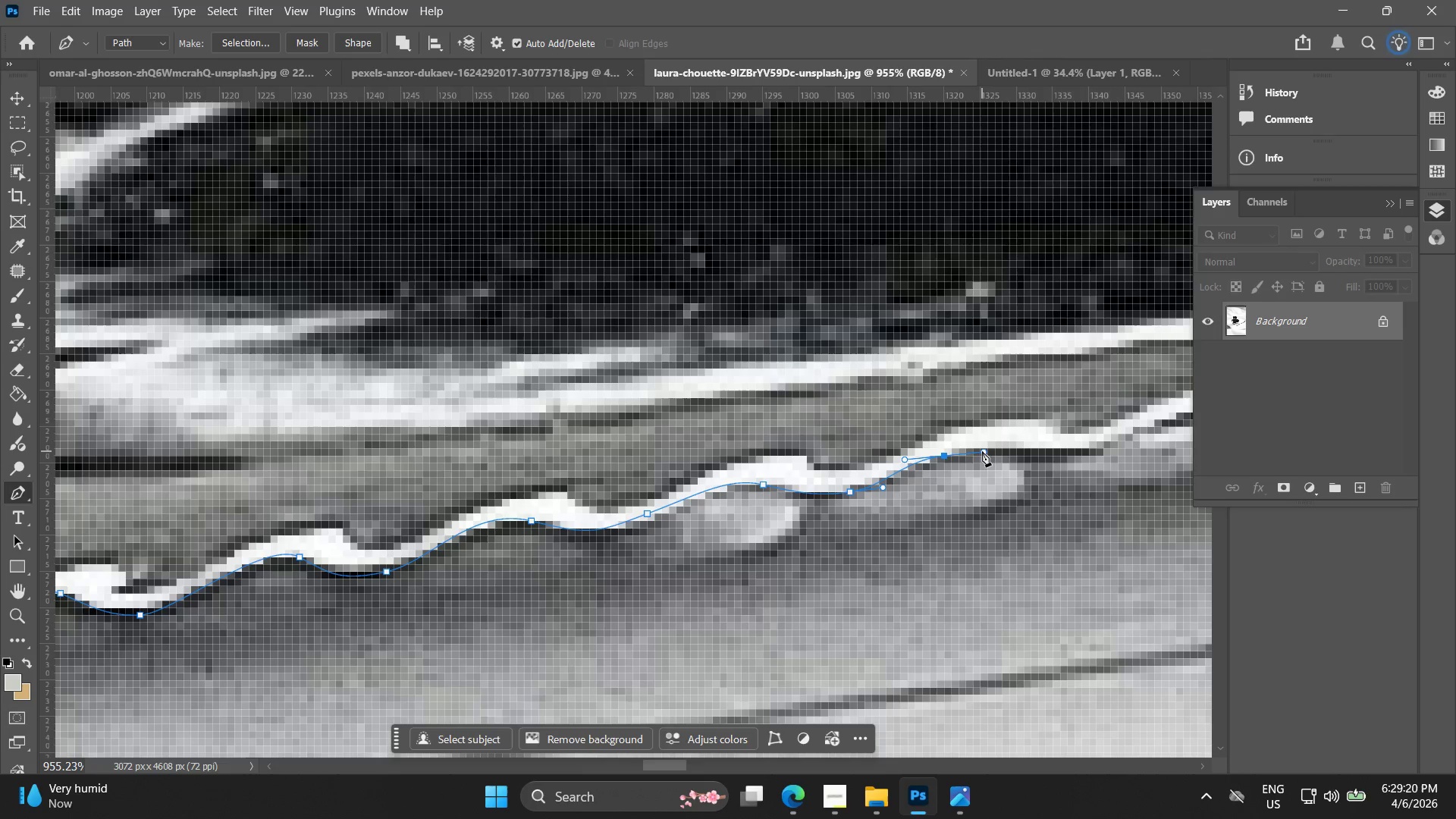 
key(Control+ControlLeft)
 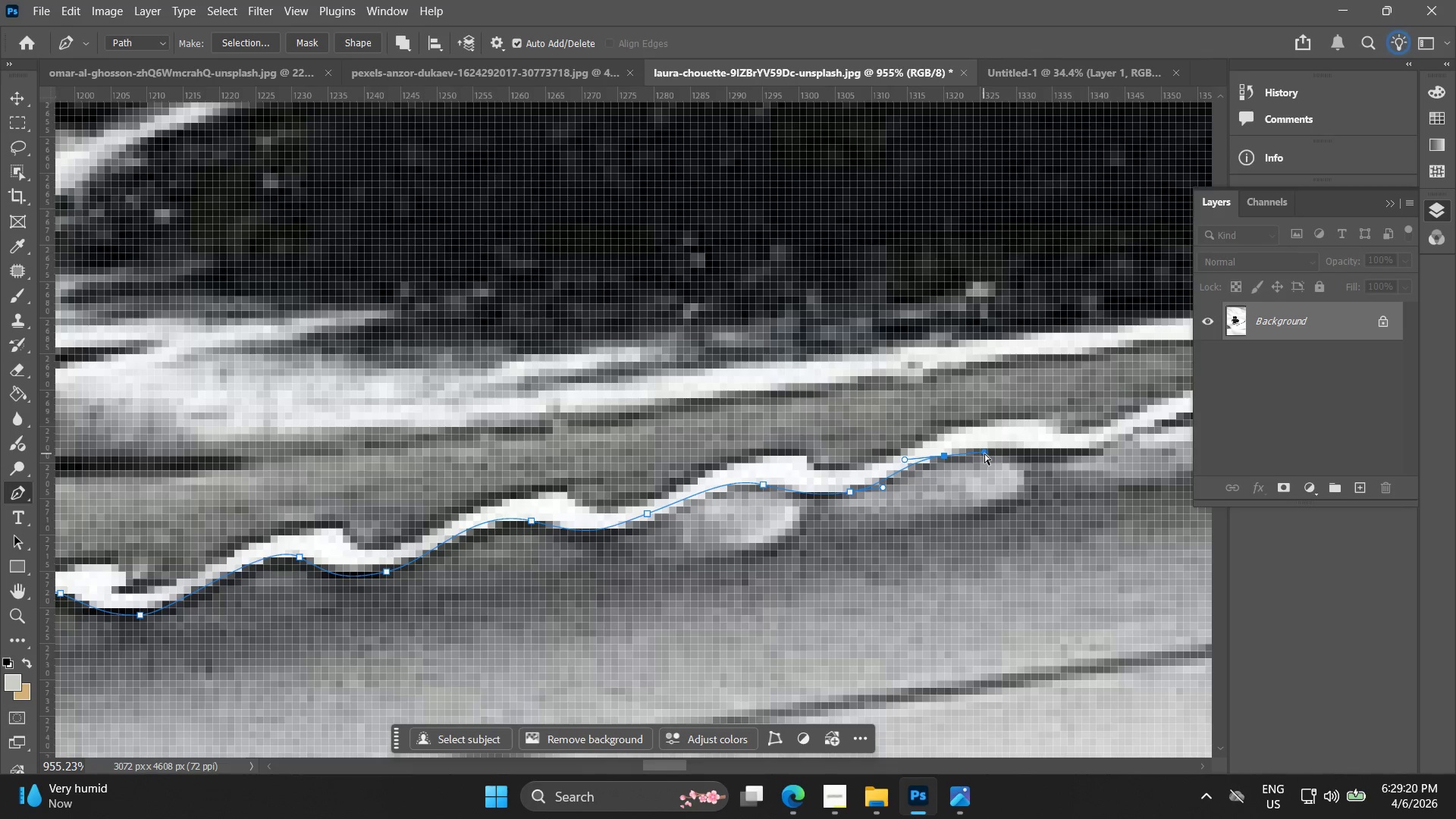 
key(Control+Z)
 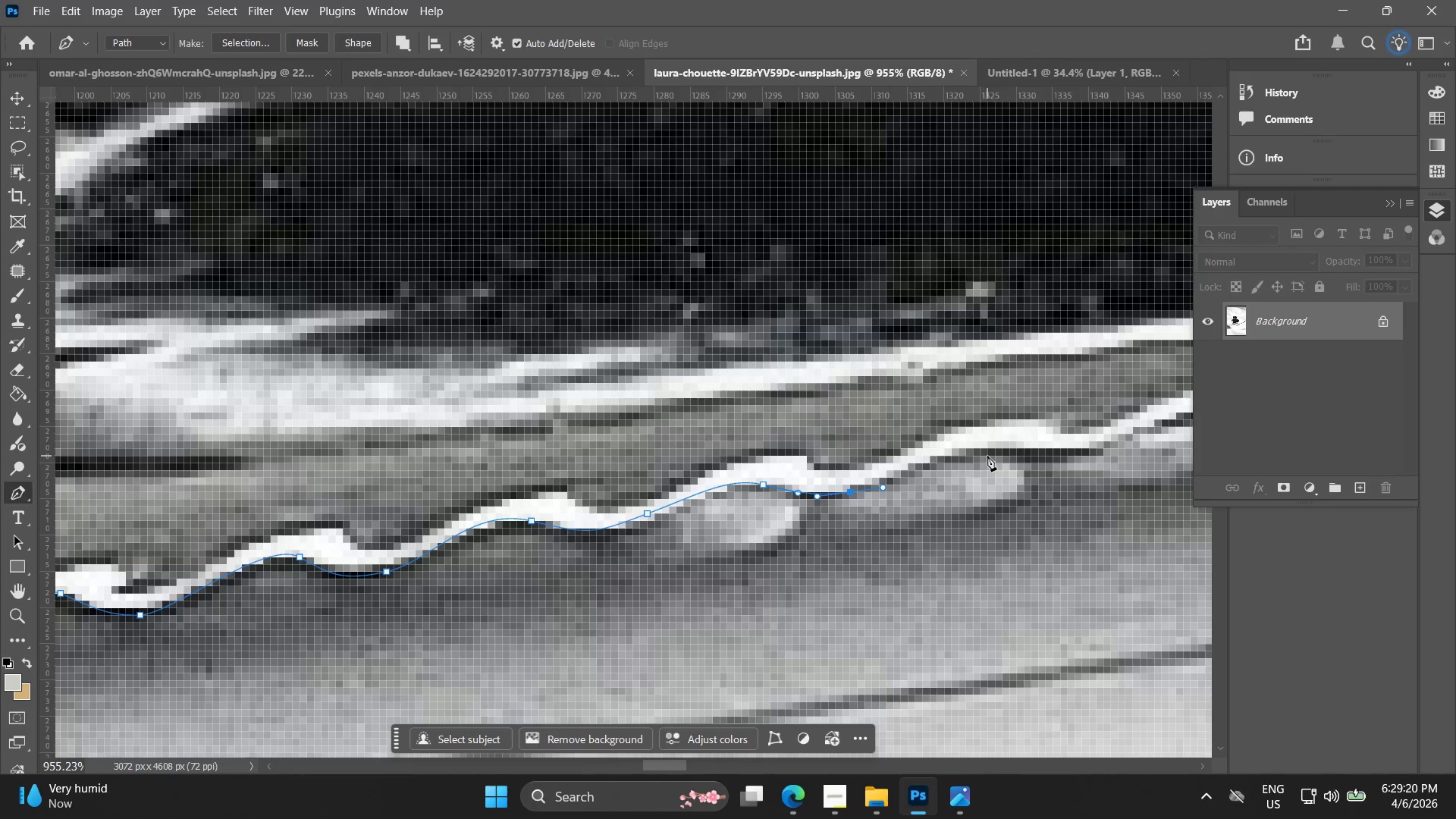 
left_click_drag(start_coordinate=[987, 456], to_coordinate=[1038, 461])
 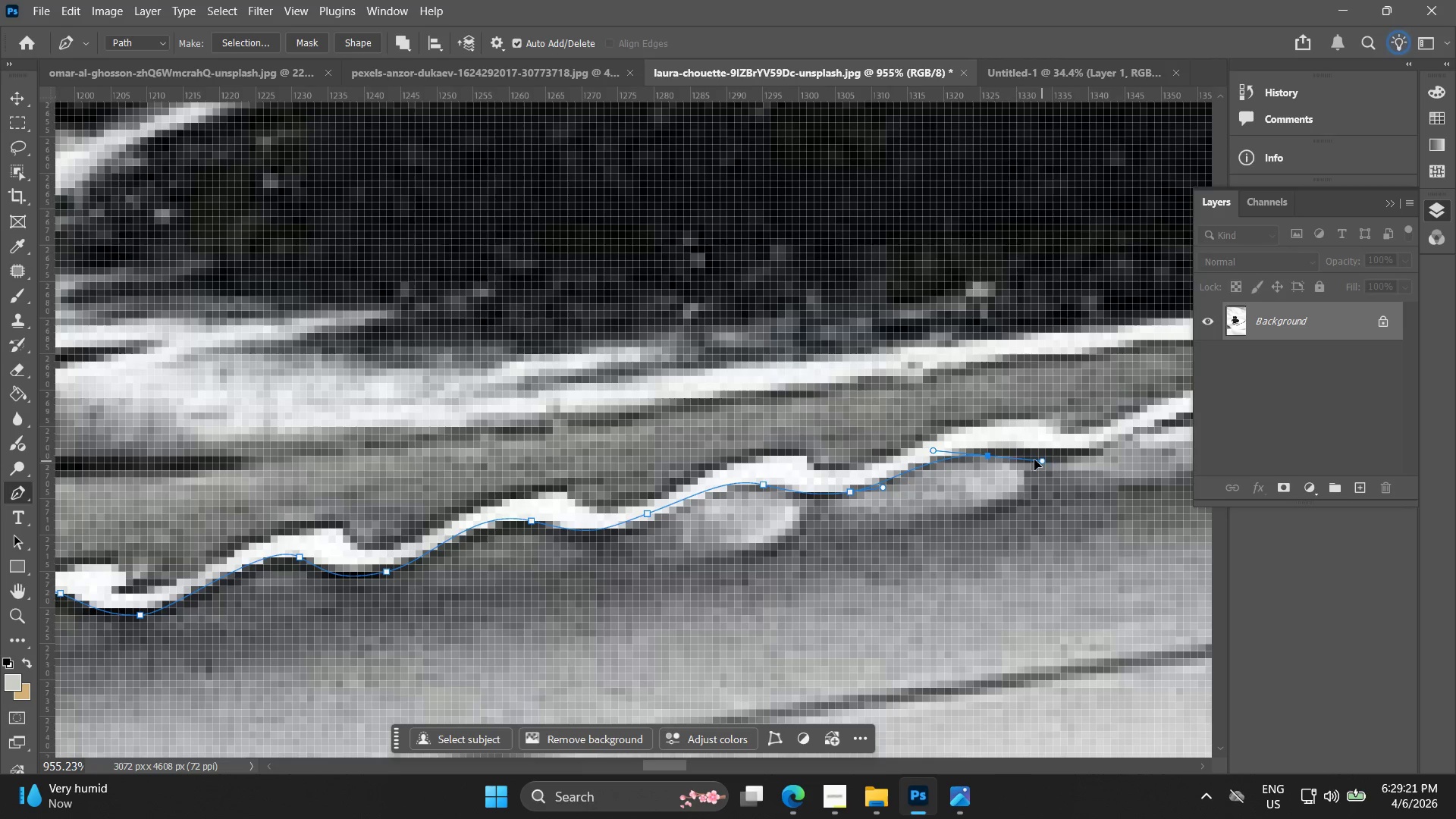 
key(Control+ControlLeft)
 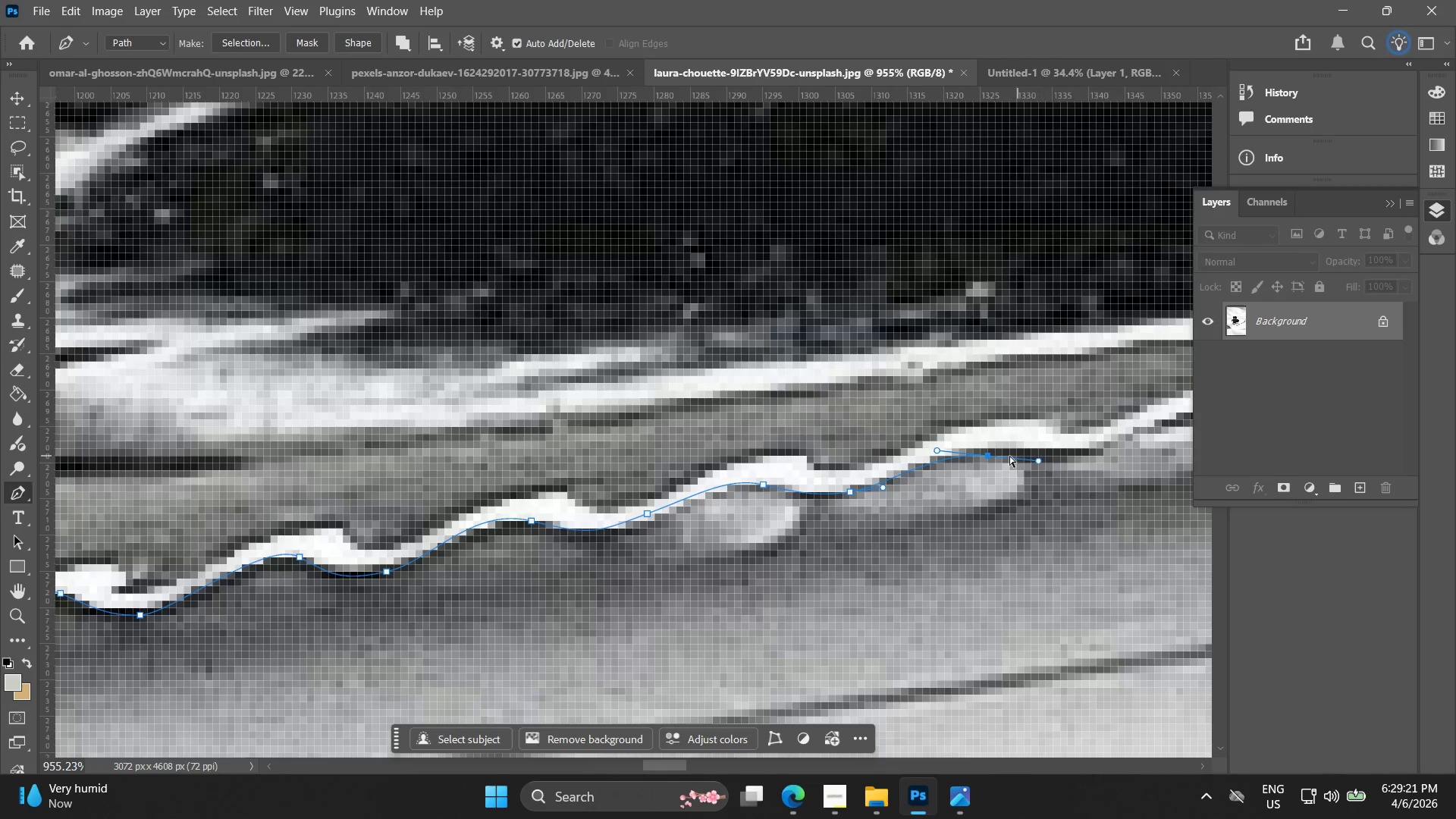 
key(Control+Z)
 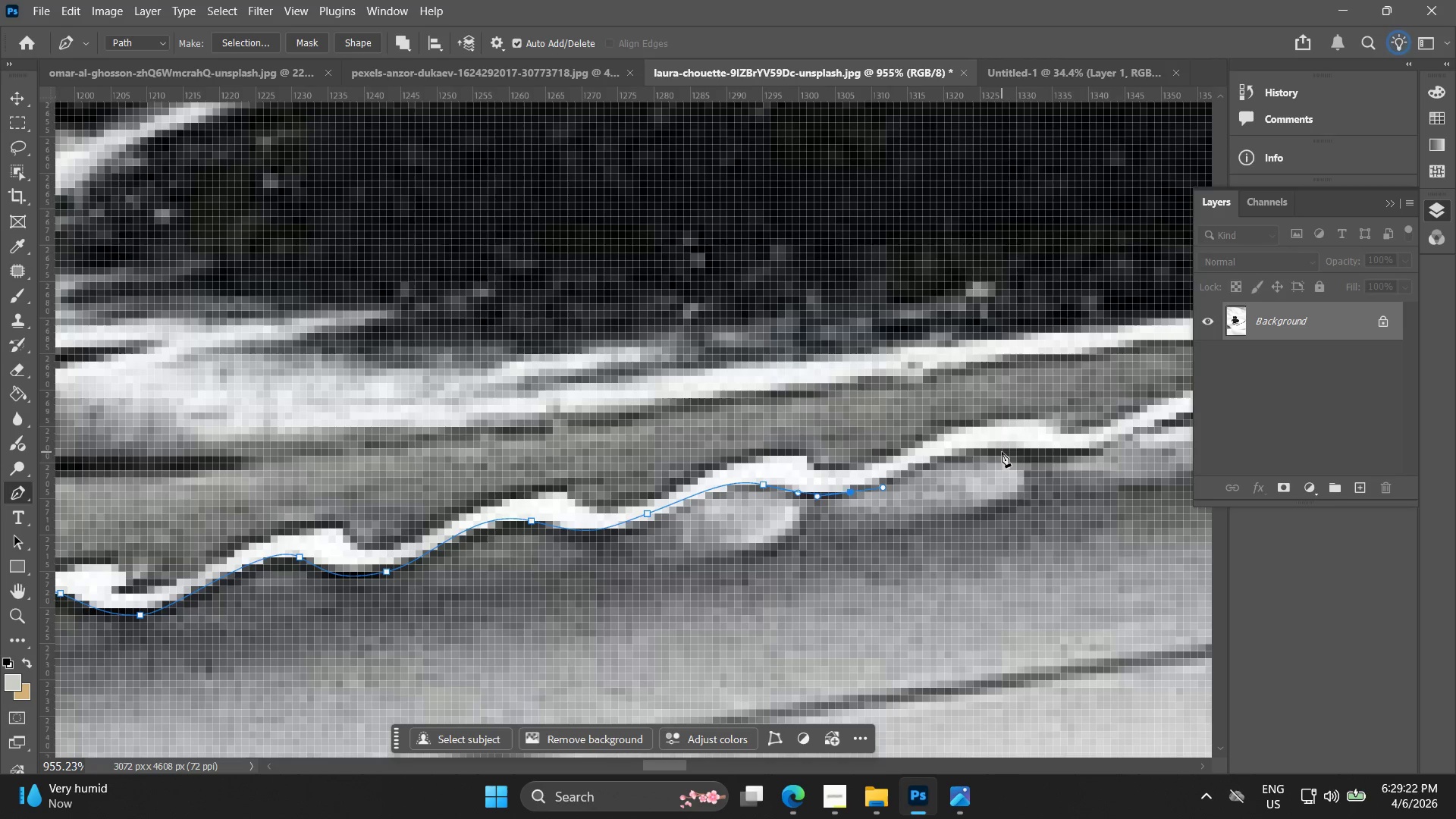 
left_click_drag(start_coordinate=[1005, 452], to_coordinate=[1030, 457])
 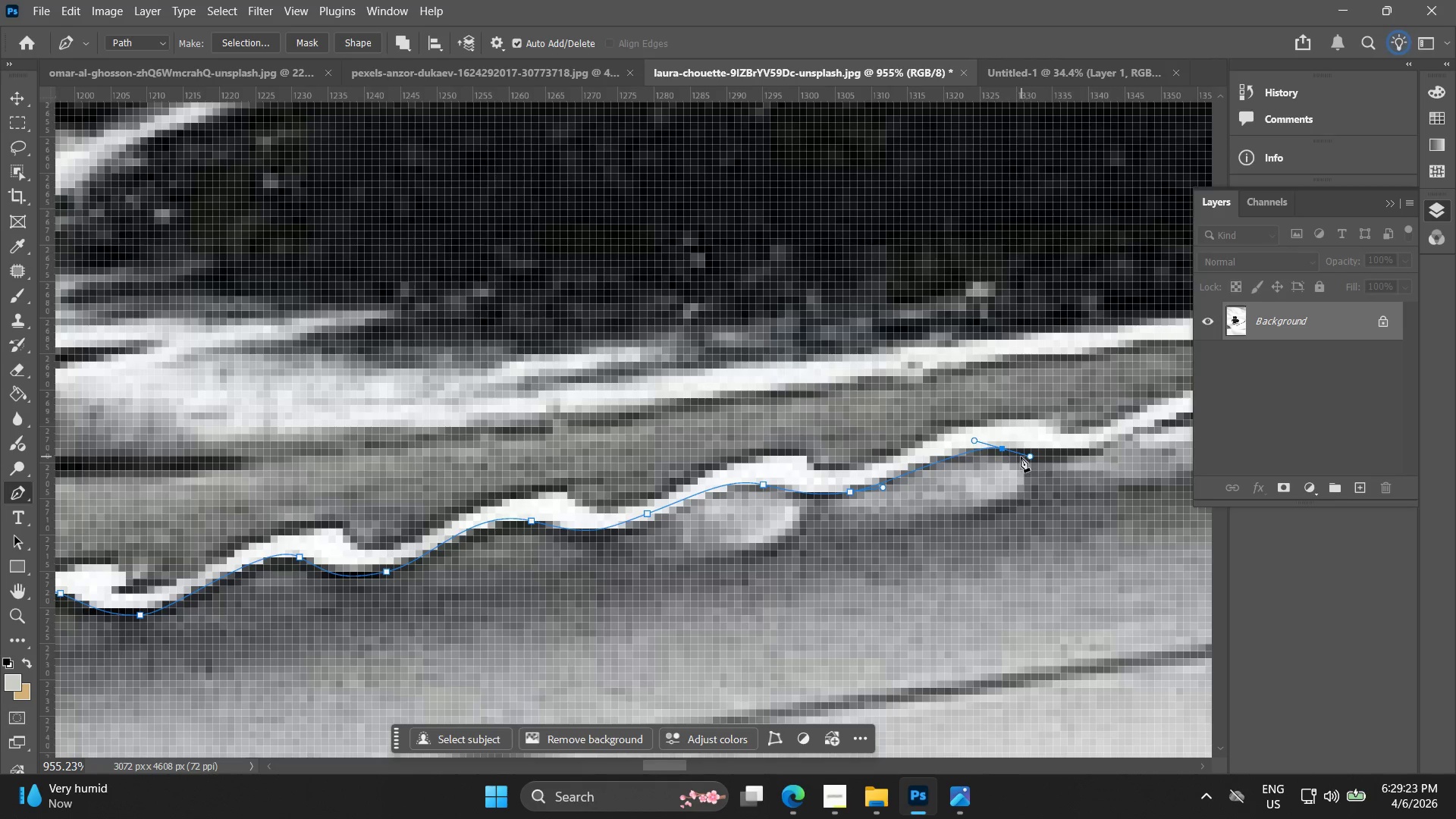 
key(Control+ControlLeft)
 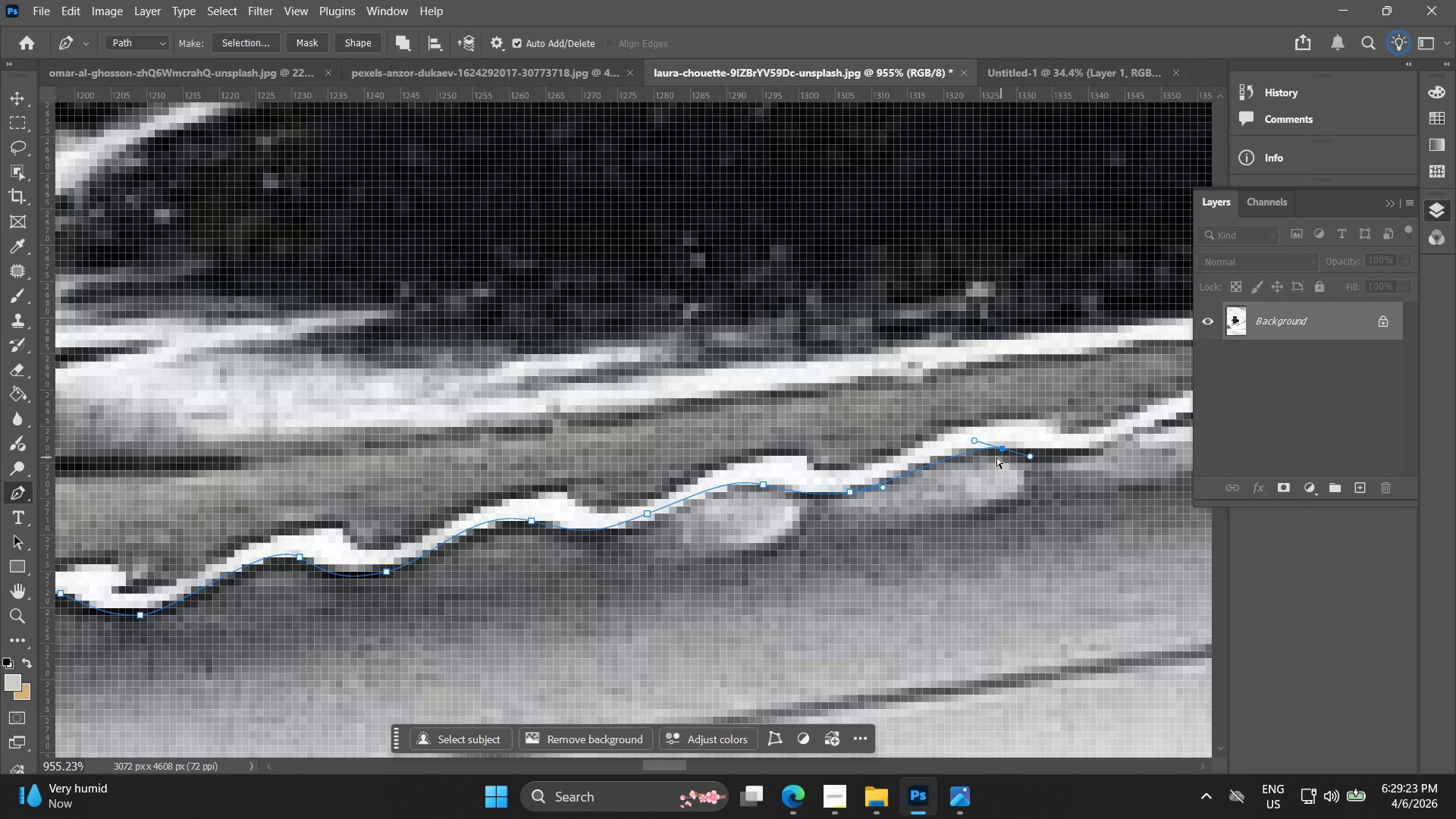 
key(Control+Z)
 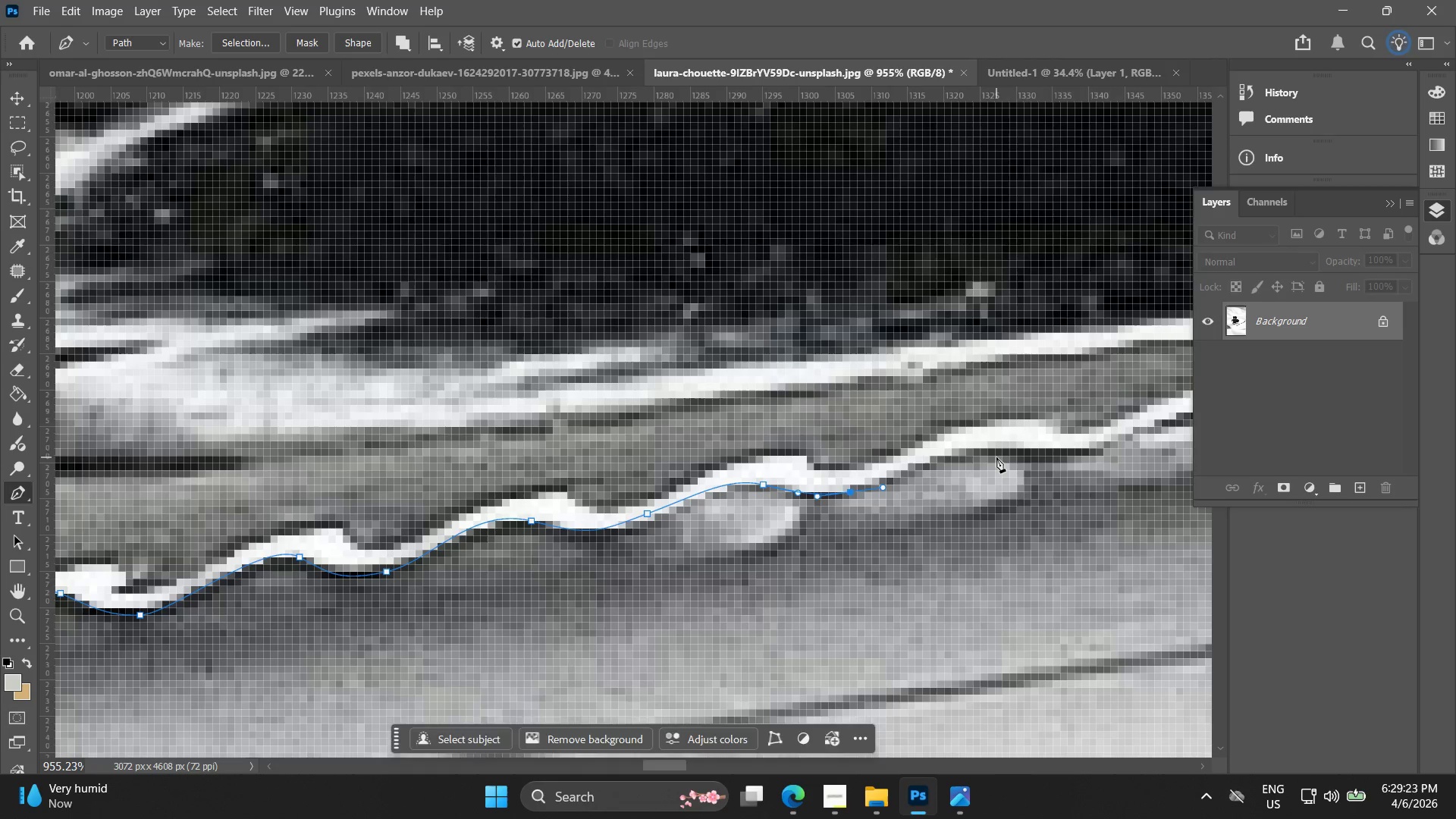 
left_click_drag(start_coordinate=[996, 457], to_coordinate=[1045, 460])
 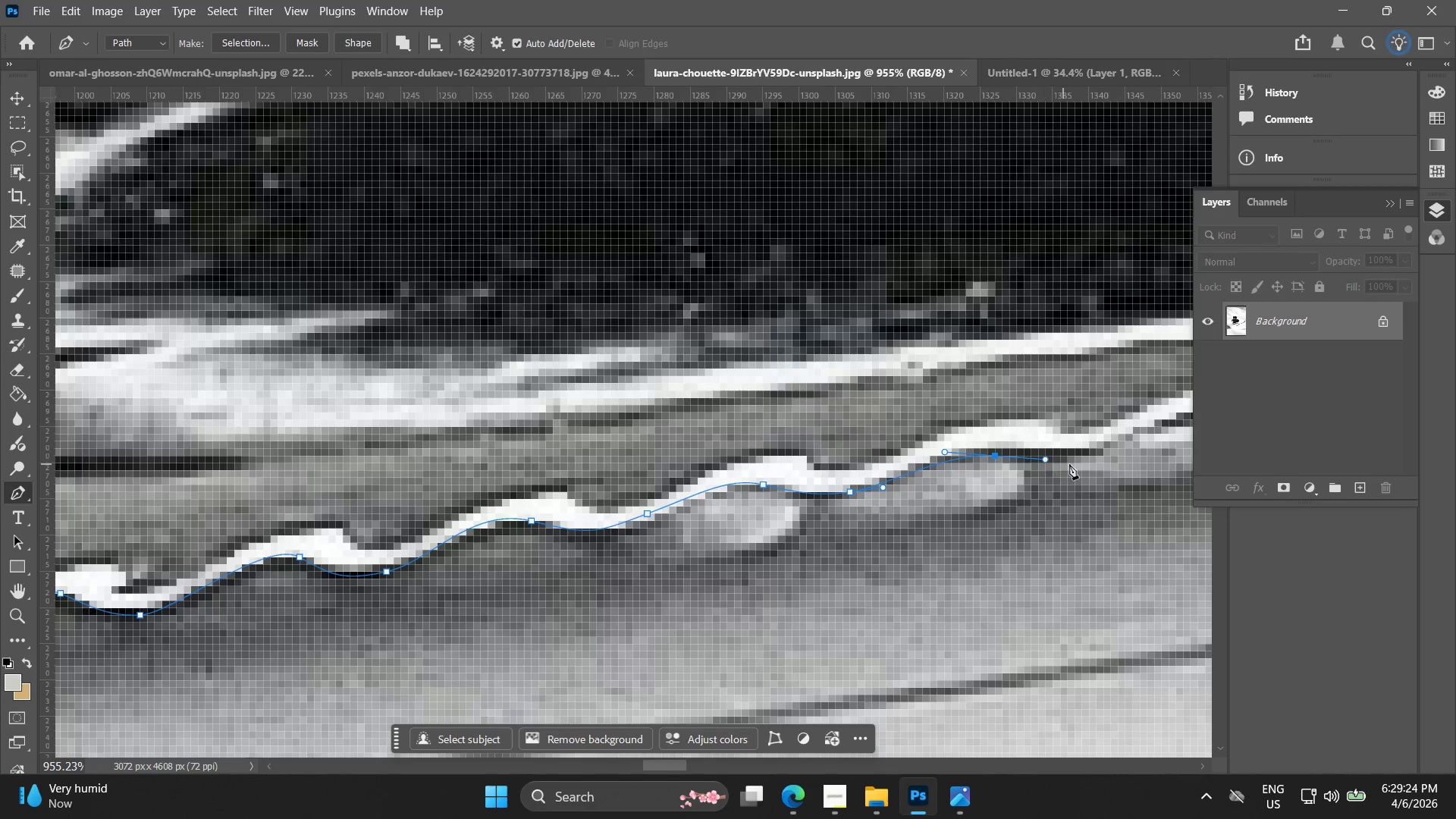 
hold_key(key=Space, duration=0.53)
 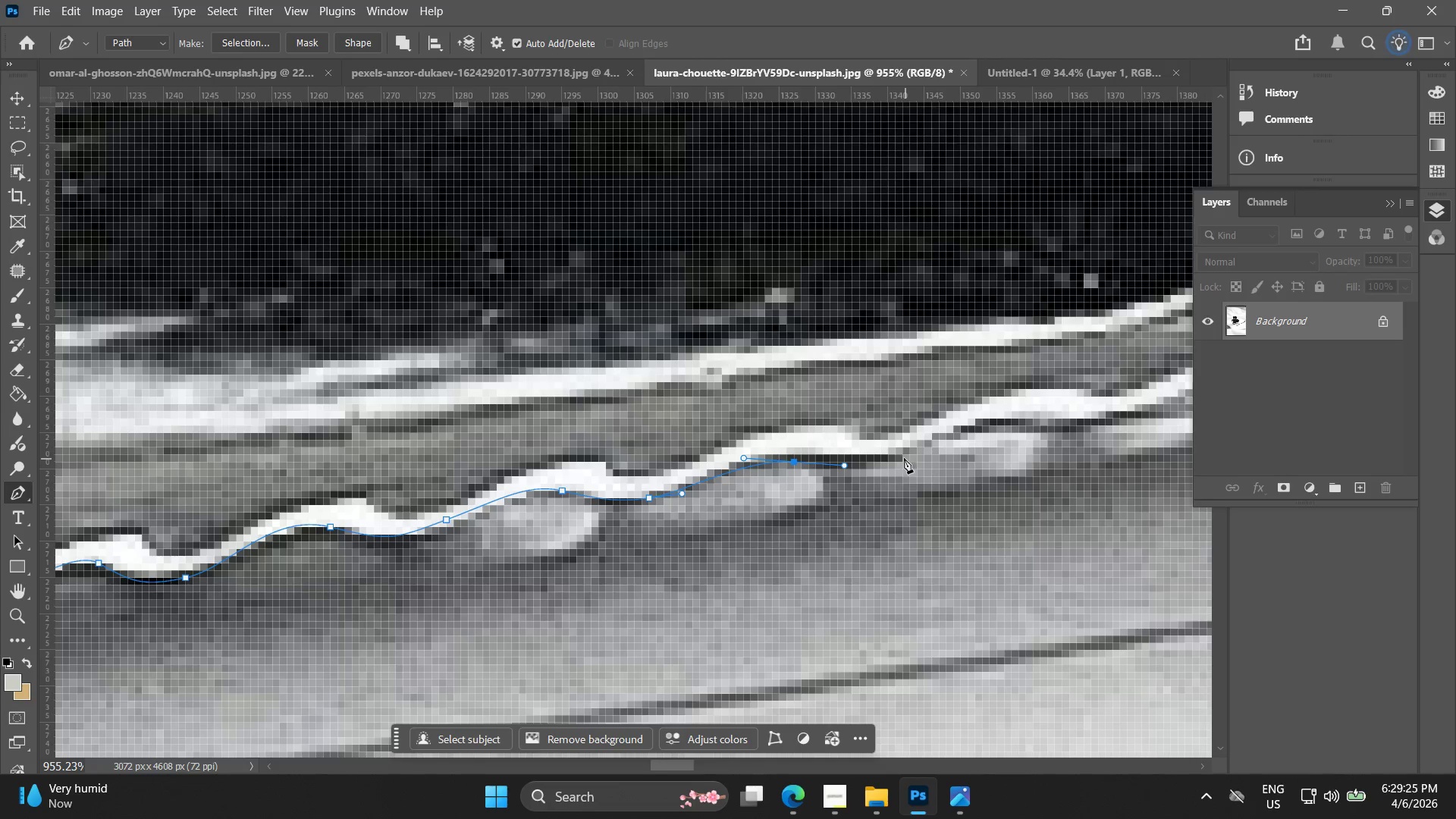 
left_click_drag(start_coordinate=[1004, 466], to_coordinate=[803, 472])
 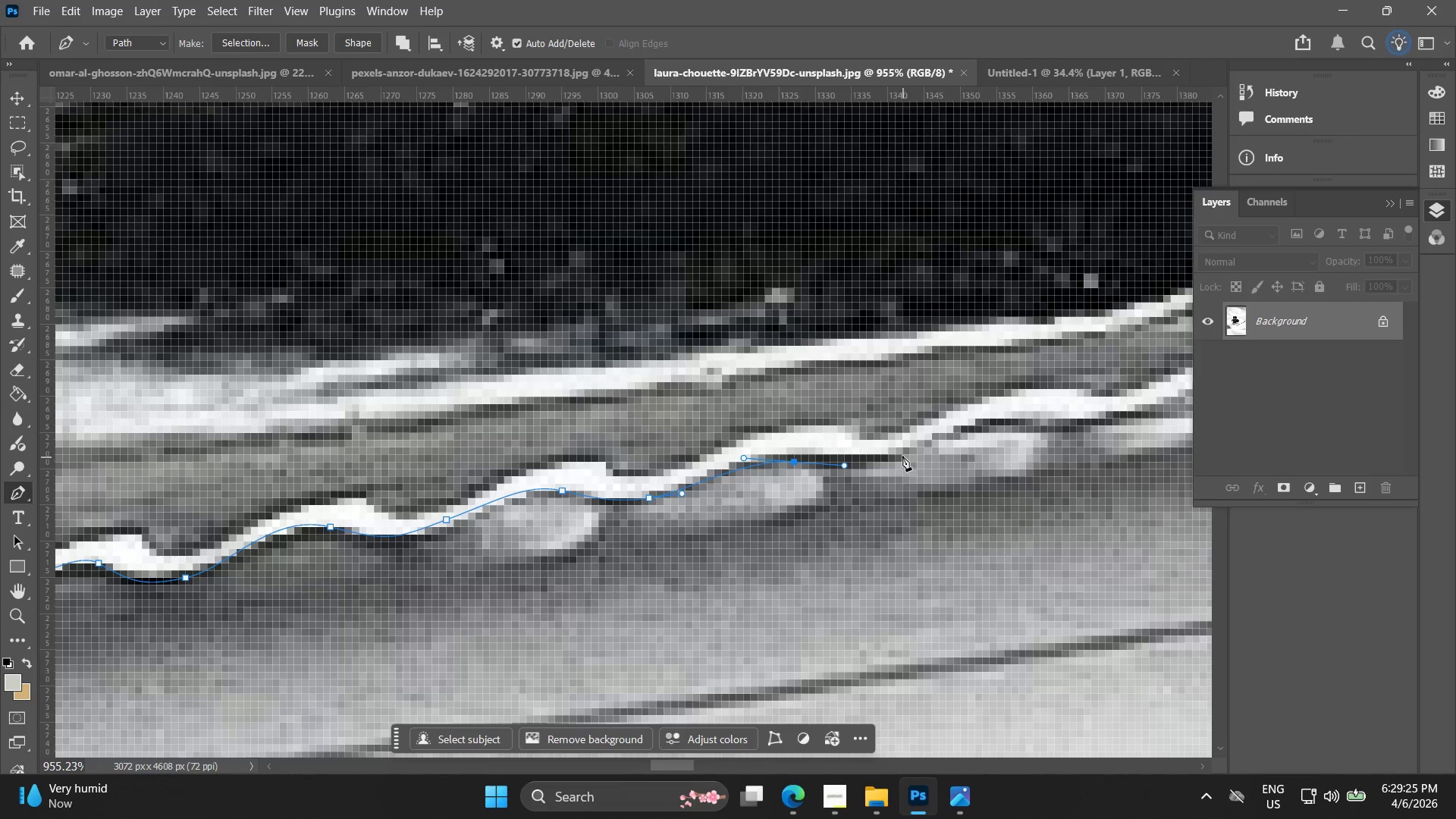 
left_click_drag(start_coordinate=[902, 454], to_coordinate=[936, 440])
 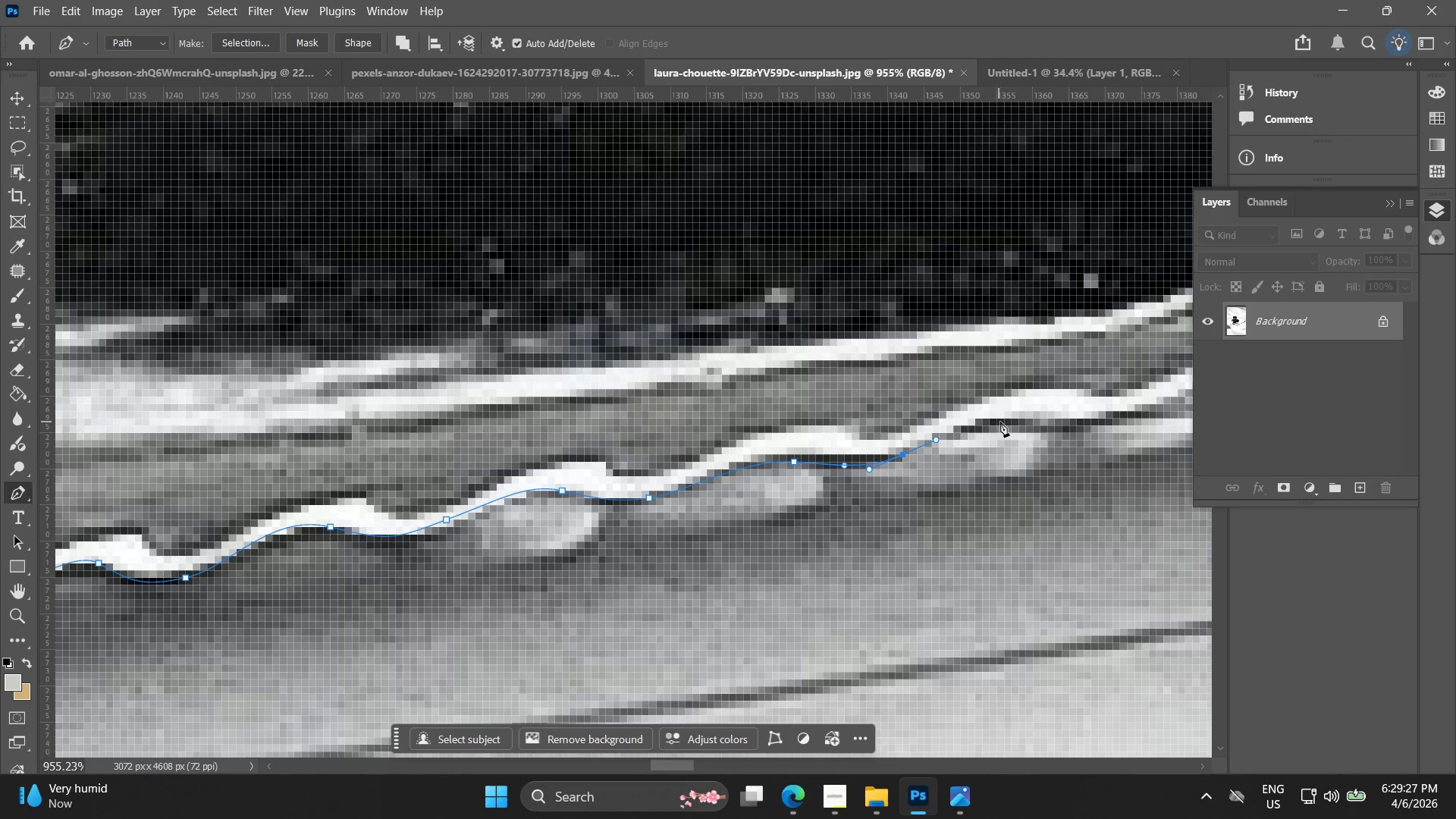 
left_click_drag(start_coordinate=[1003, 422], to_coordinate=[1020, 429])
 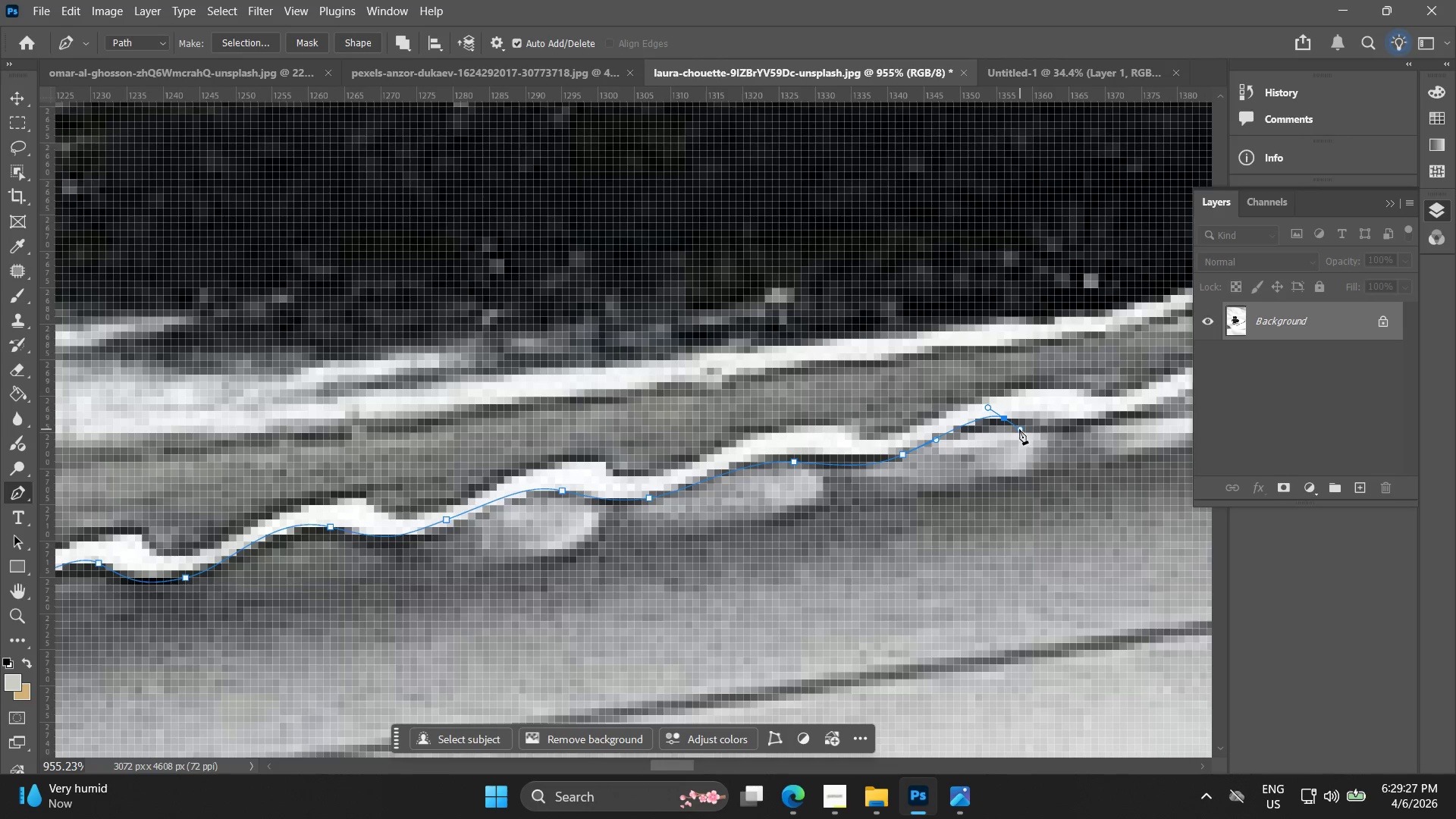 
key(Control+ControlLeft)
 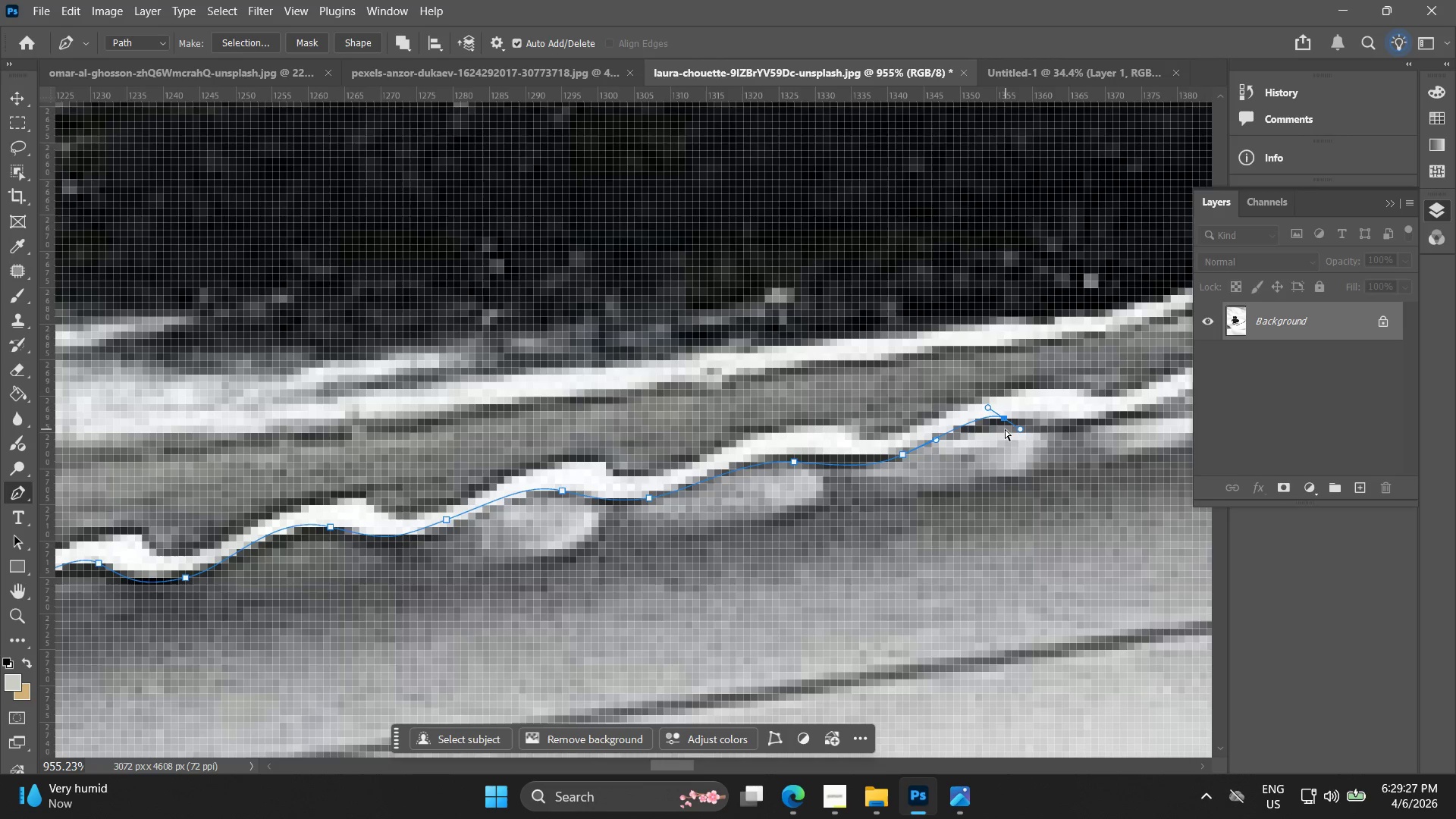 
key(Control+Z)
 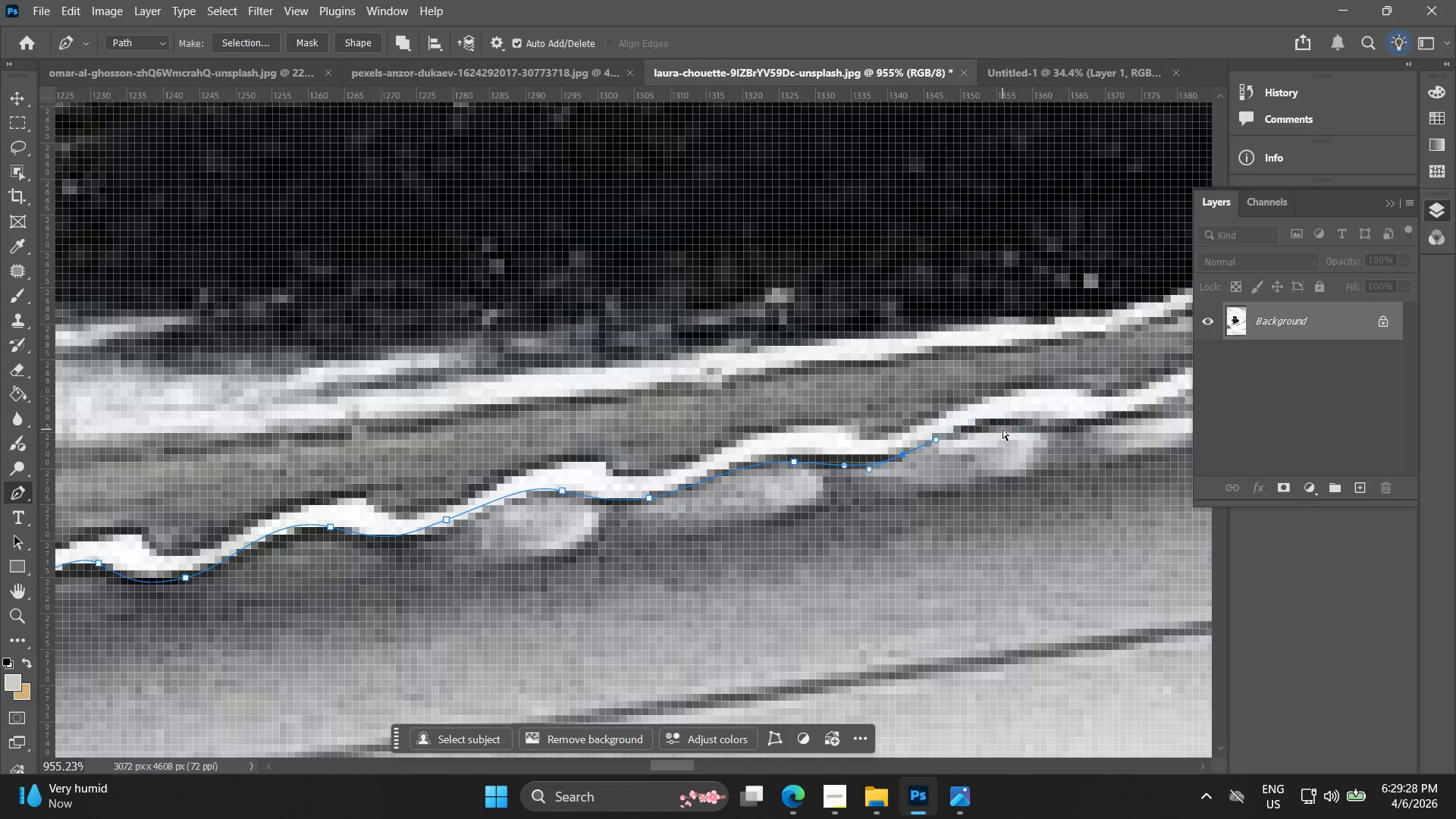 
left_click_drag(start_coordinate=[1003, 429], to_coordinate=[1052, 433])
 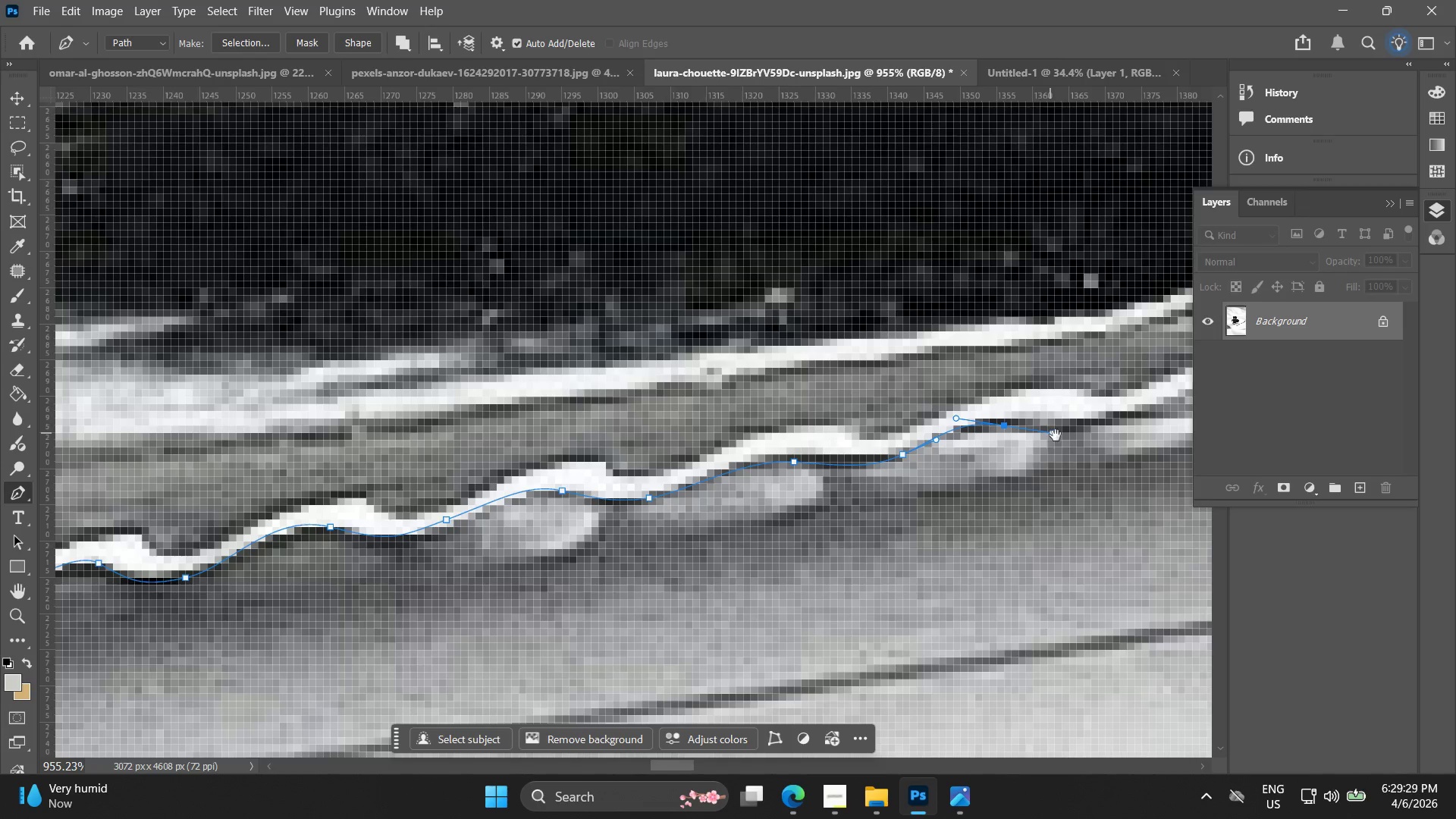 
hold_key(key=Space, duration=0.48)
 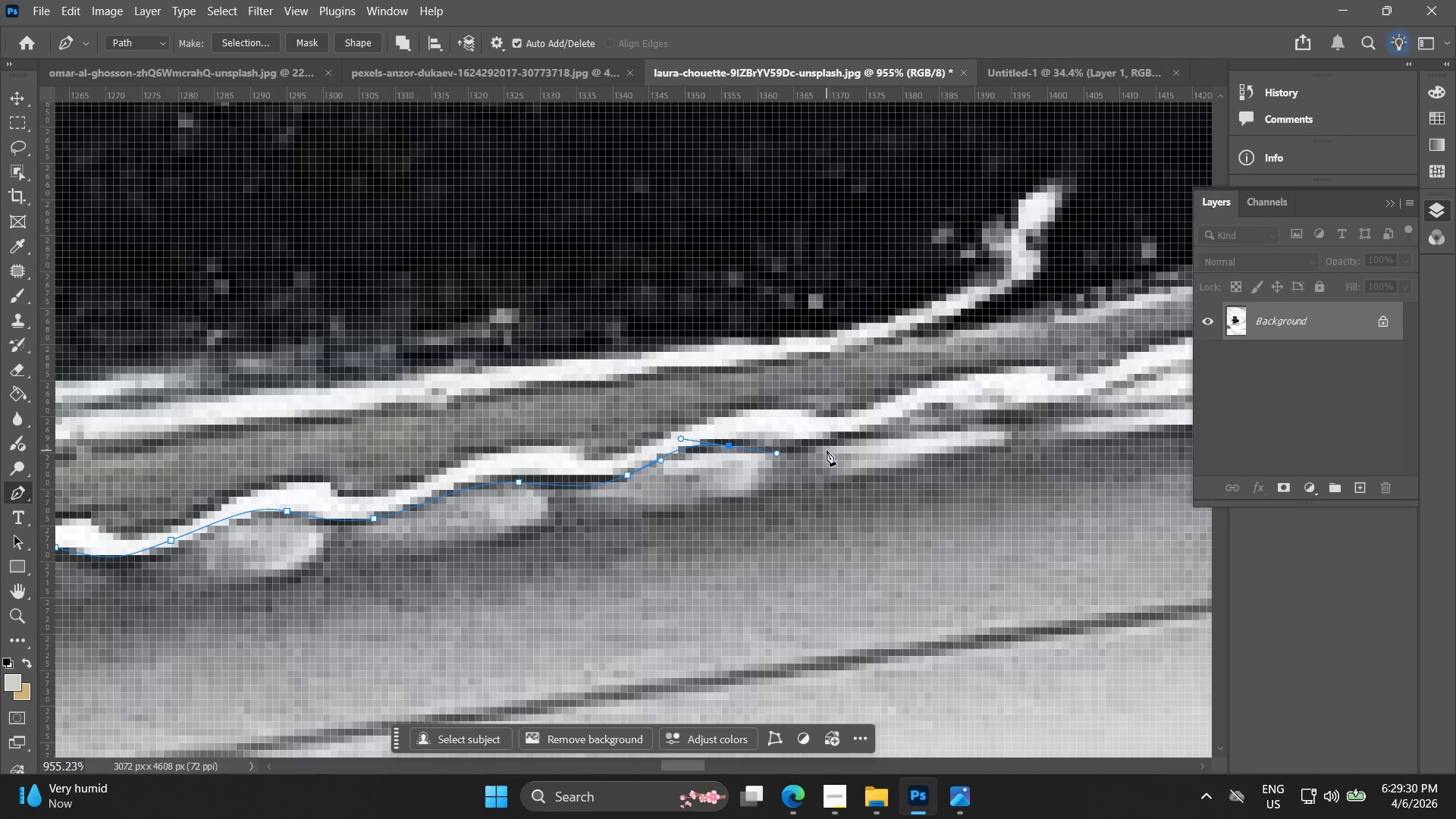 
left_click_drag(start_coordinate=[1044, 439], to_coordinate=[807, 454])
 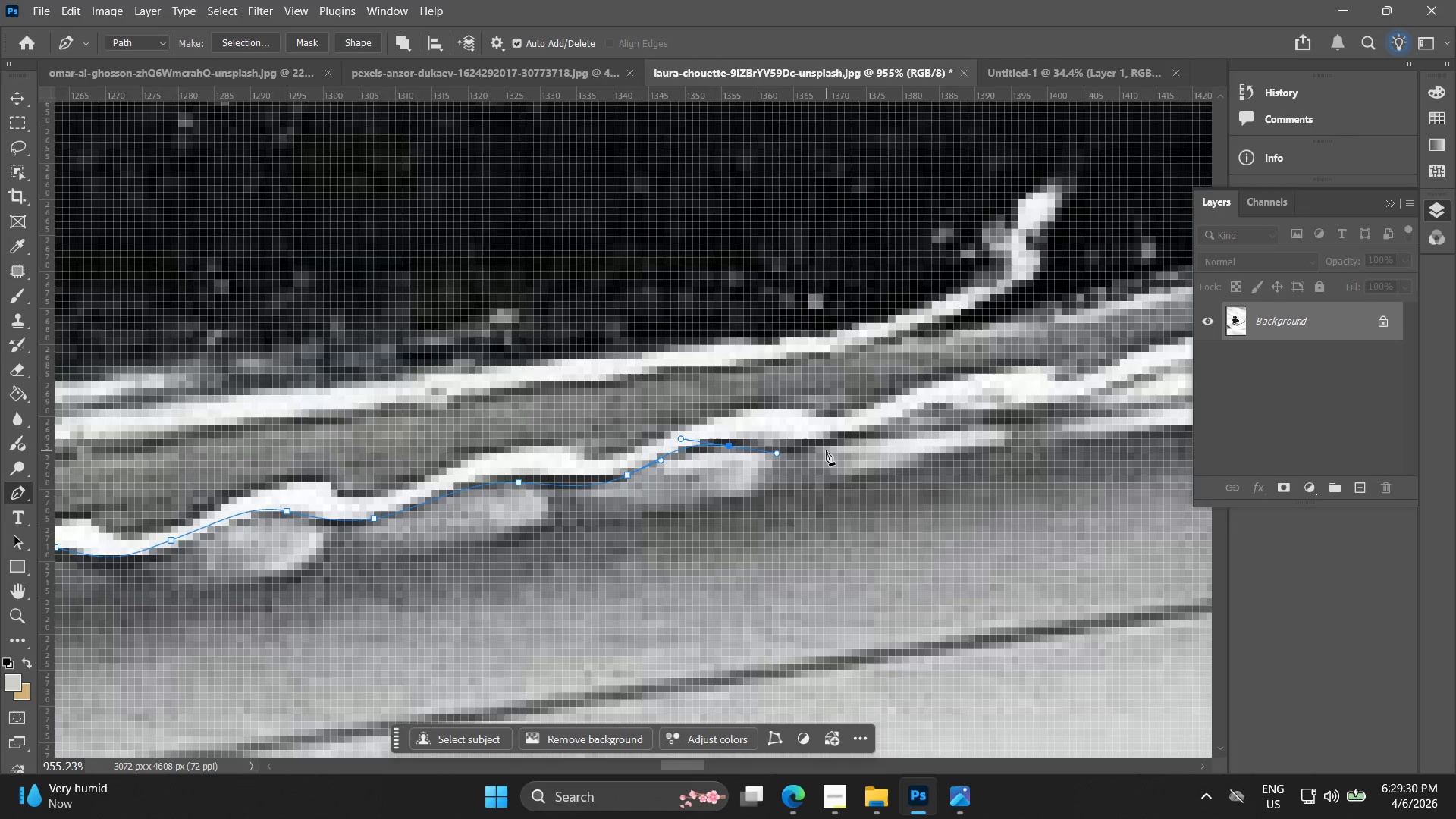 
left_click_drag(start_coordinate=[829, 450], to_coordinate=[855, 441])
 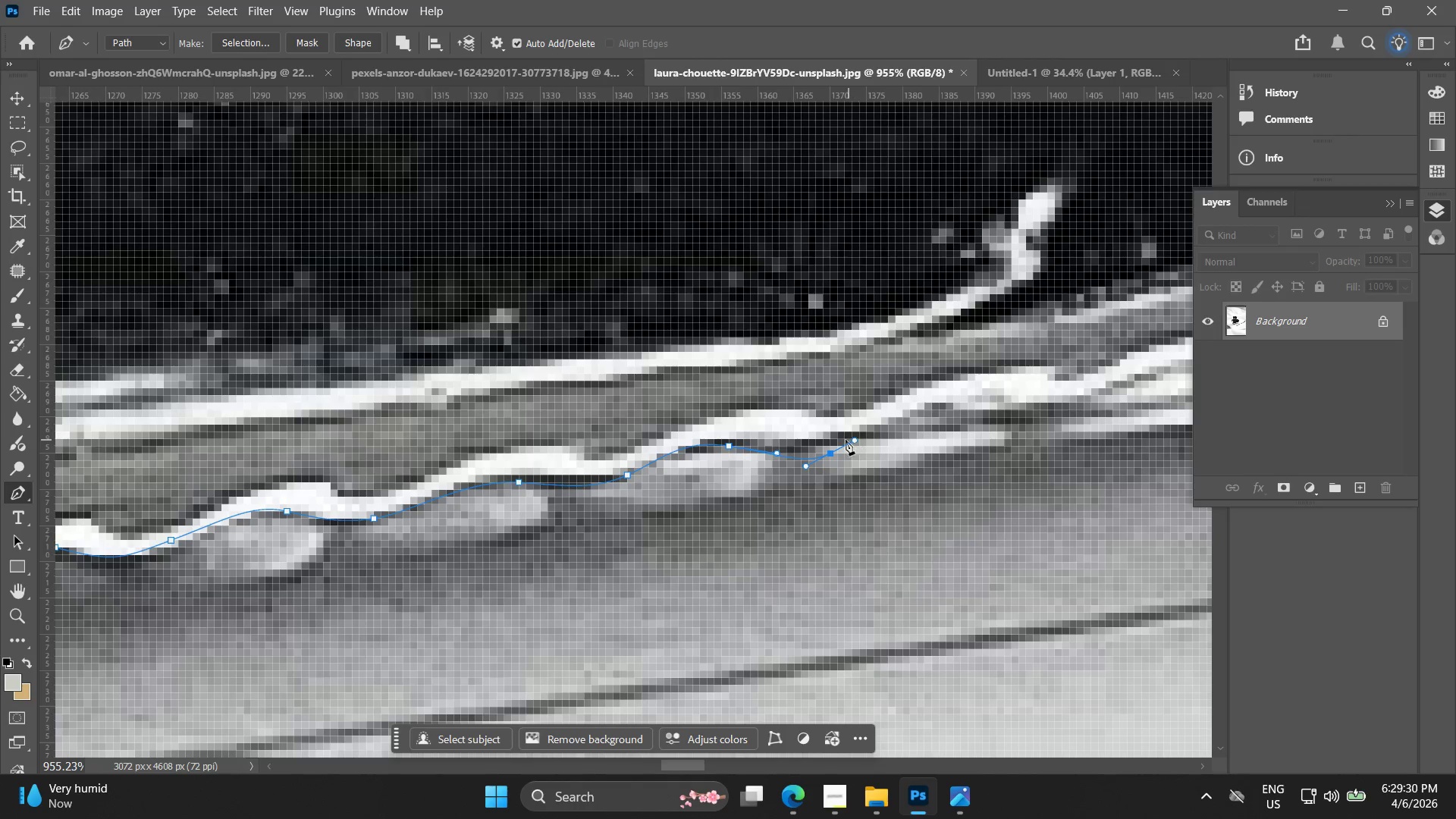 
key(Control+ControlLeft)
 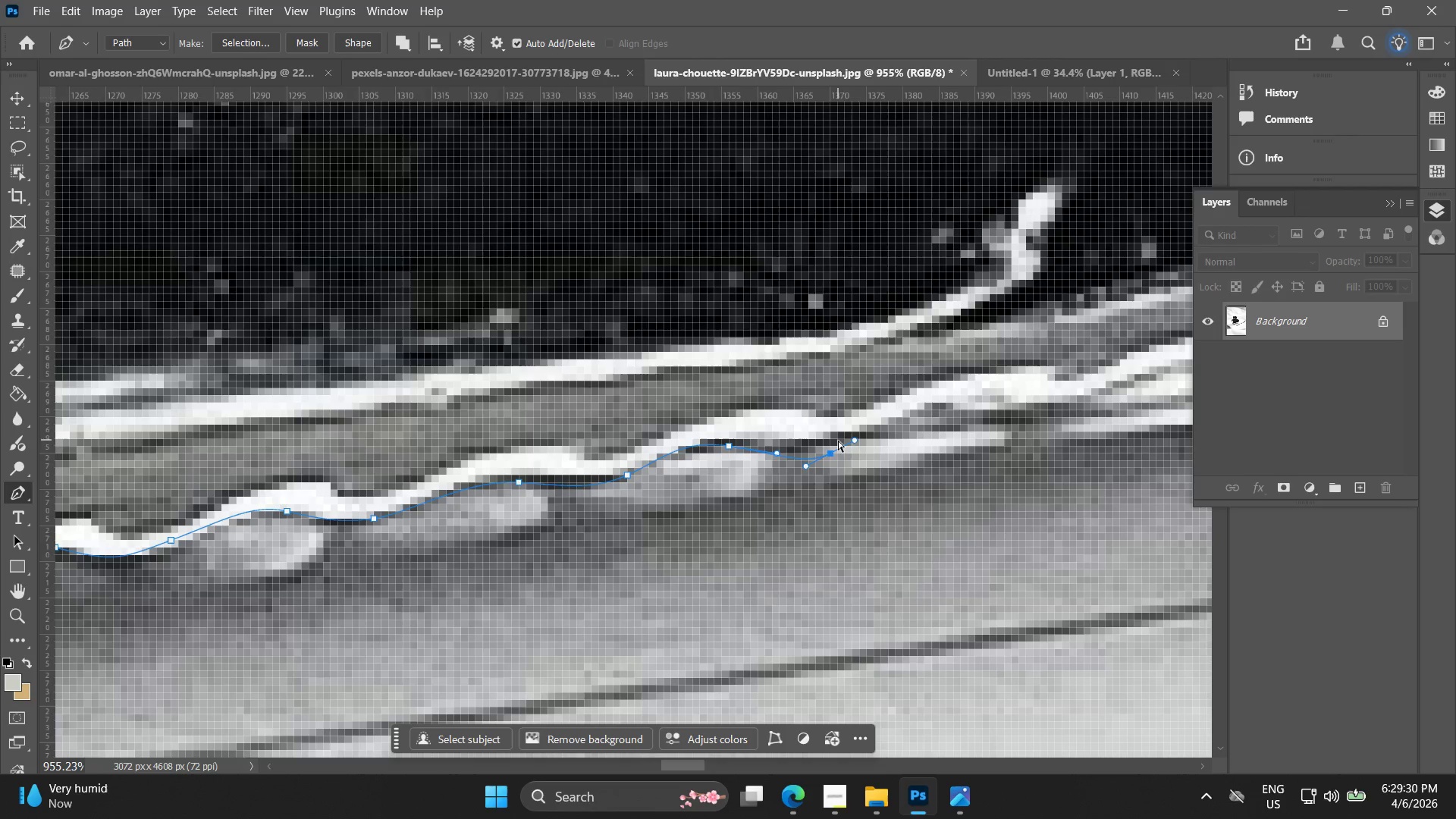 
key(Control+Z)
 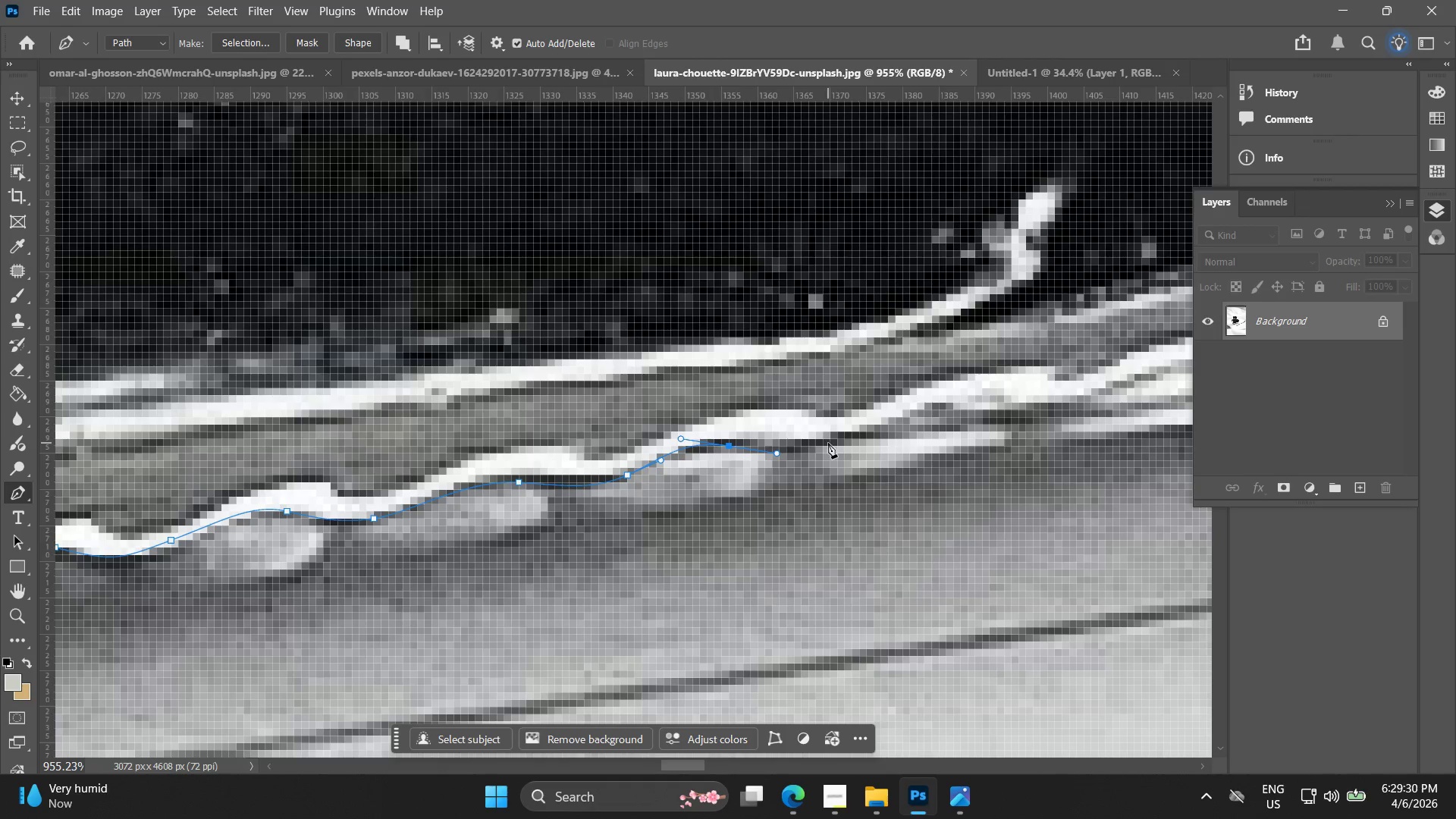 
left_click_drag(start_coordinate=[828, 443], to_coordinate=[883, 428])
 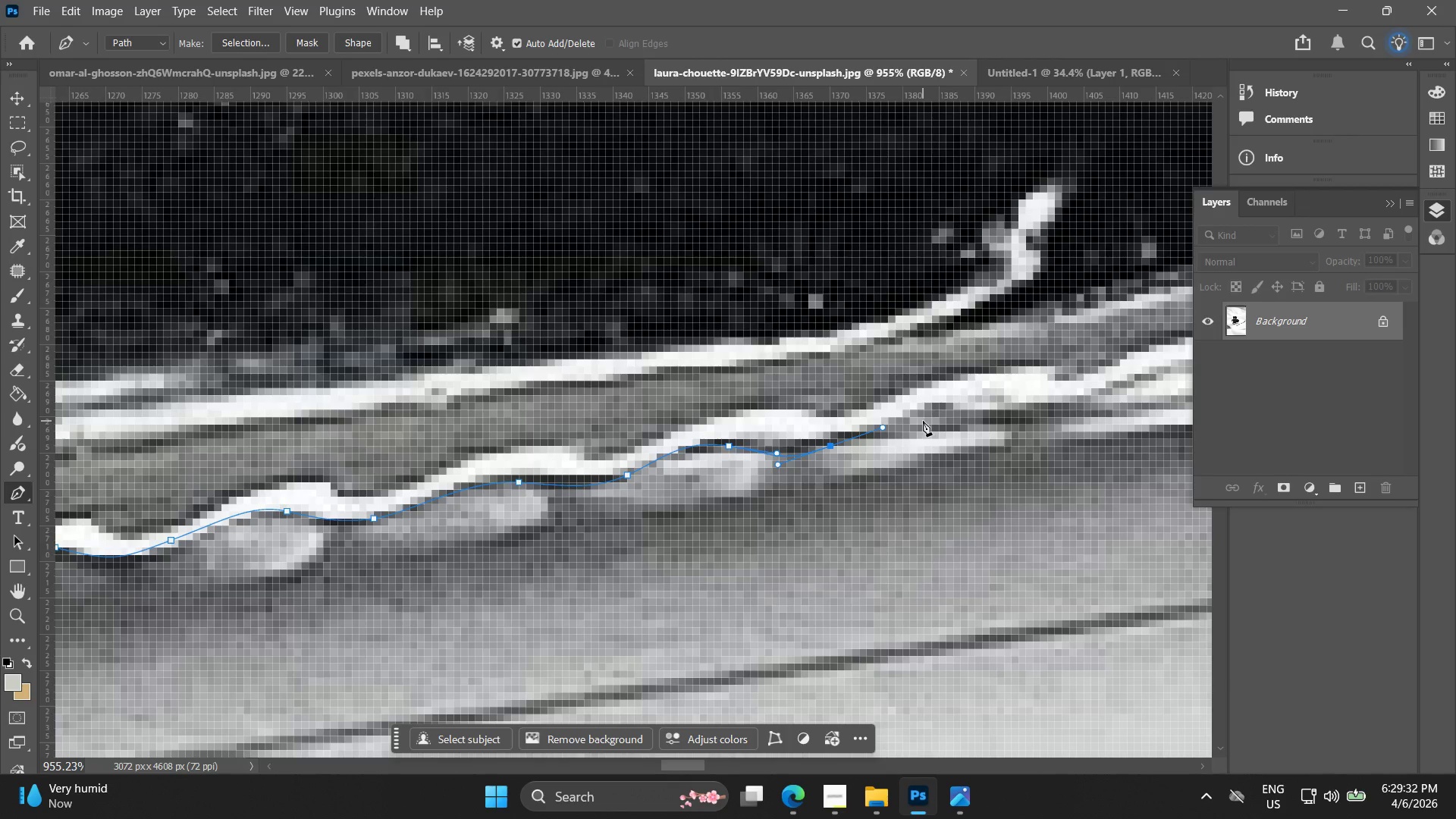 
key(Control+ControlLeft)
 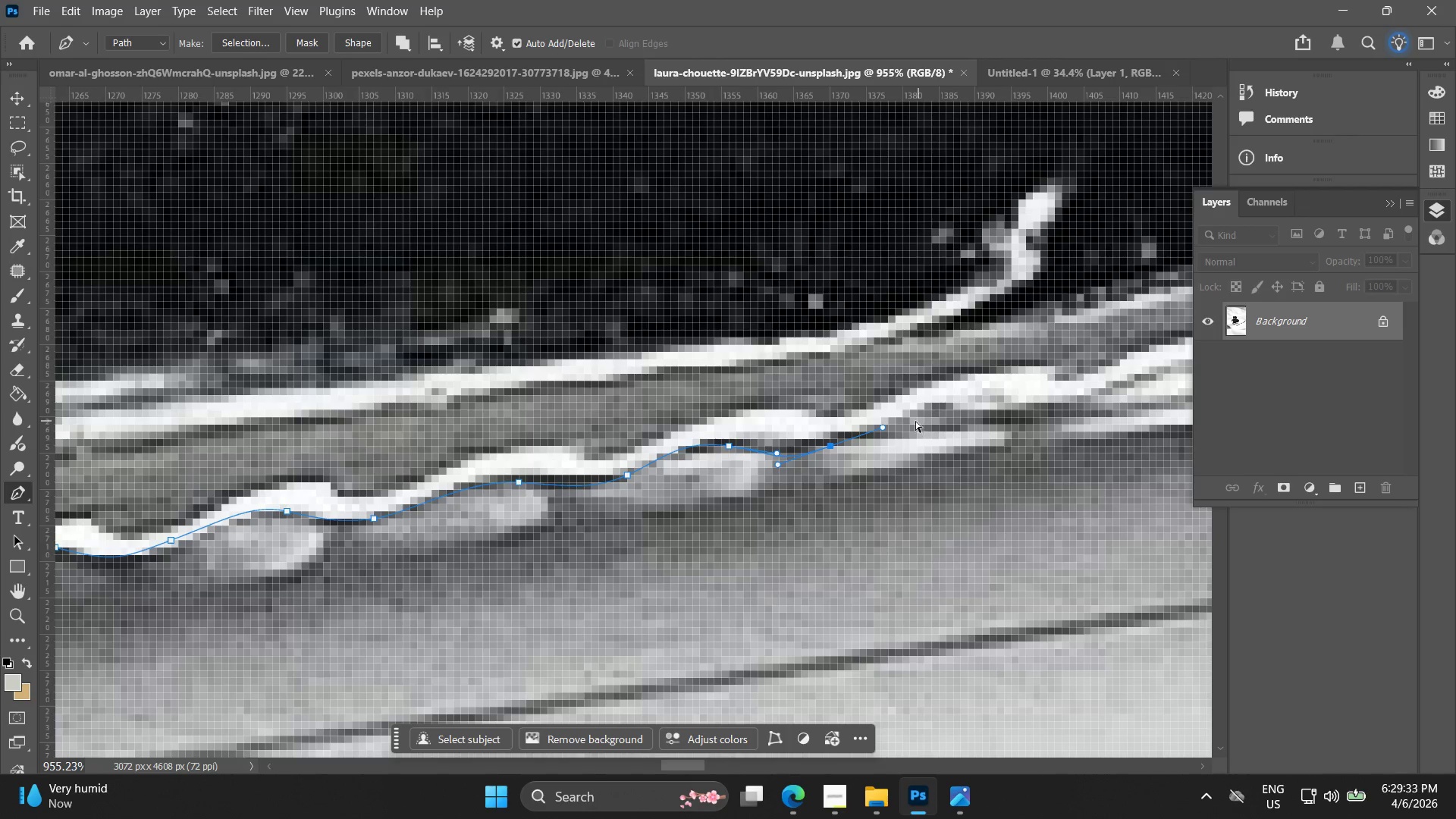 
key(Control+Z)
 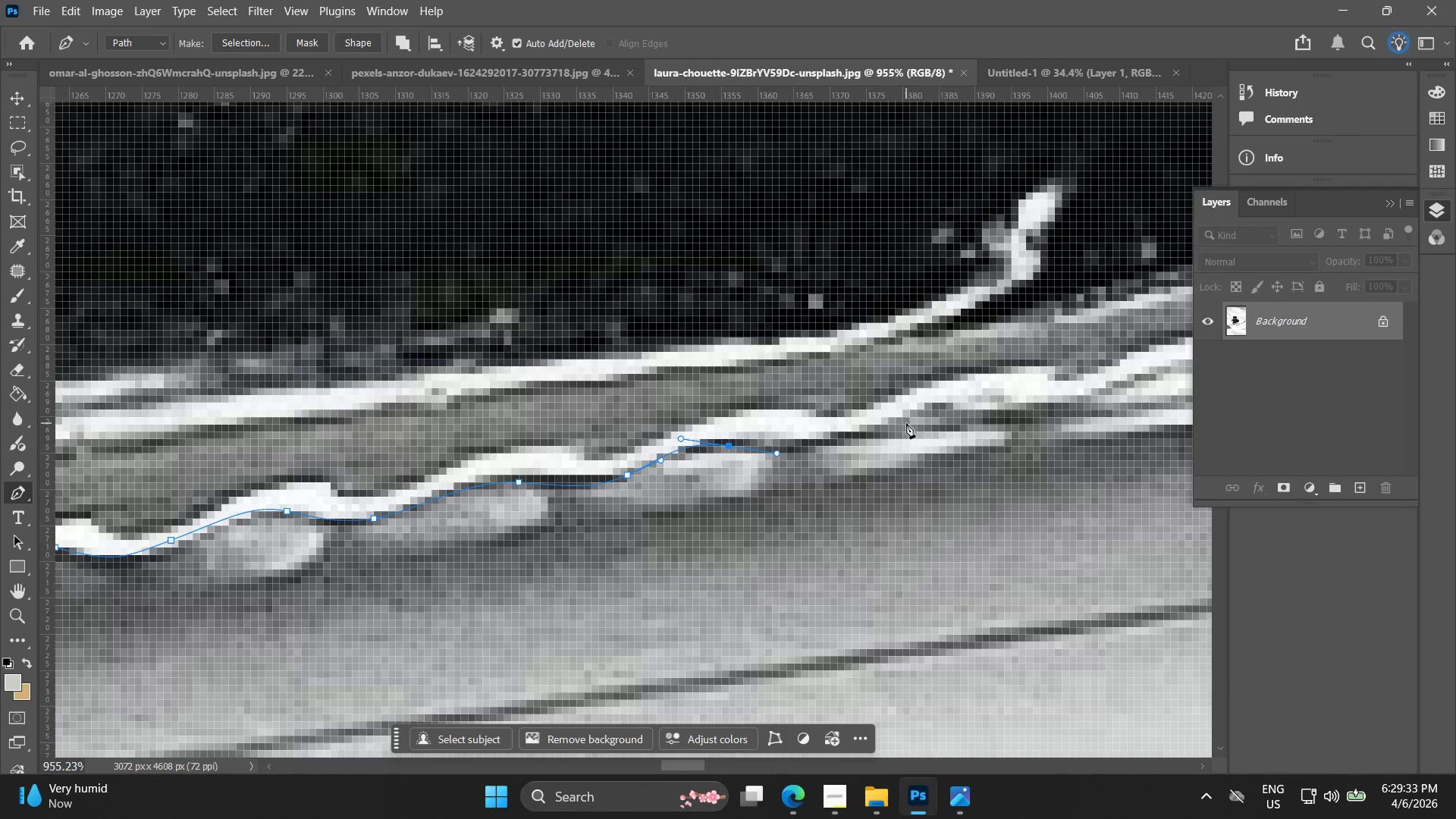 
left_click_drag(start_coordinate=[906, 423], to_coordinate=[959, 406])
 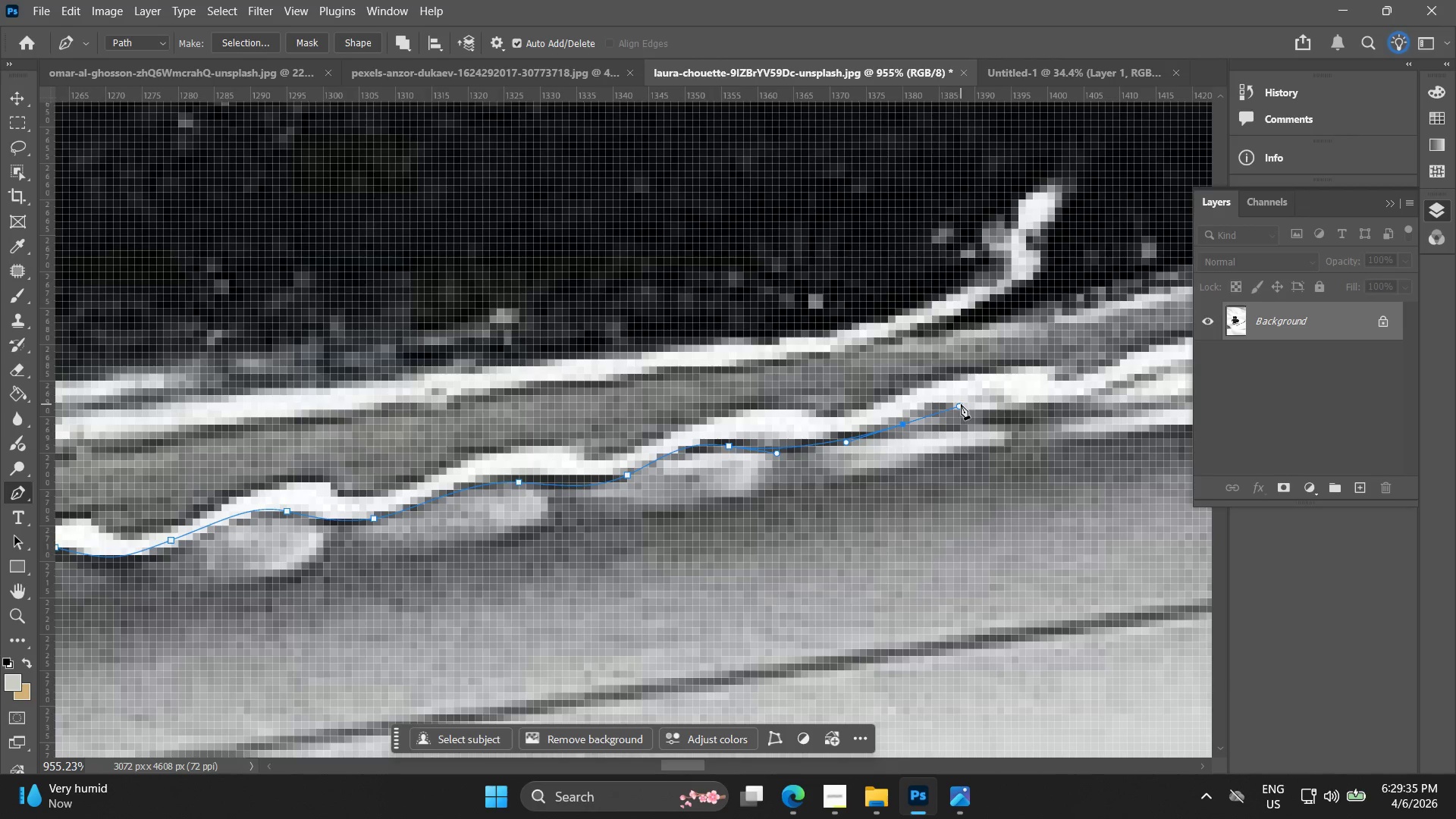 
left_click_drag(start_coordinate=[965, 404], to_coordinate=[994, 410])
 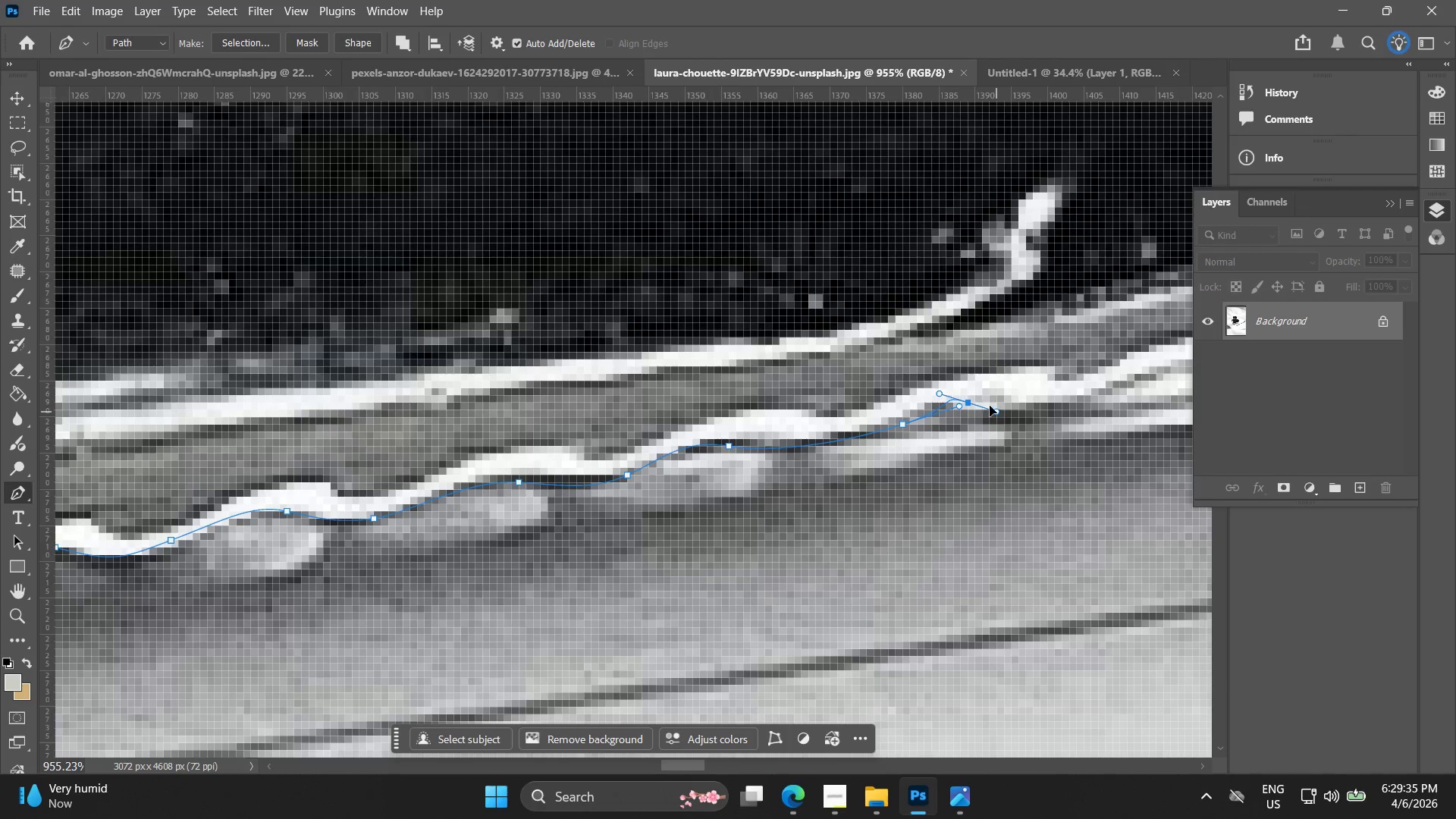 
key(Control+Z)
 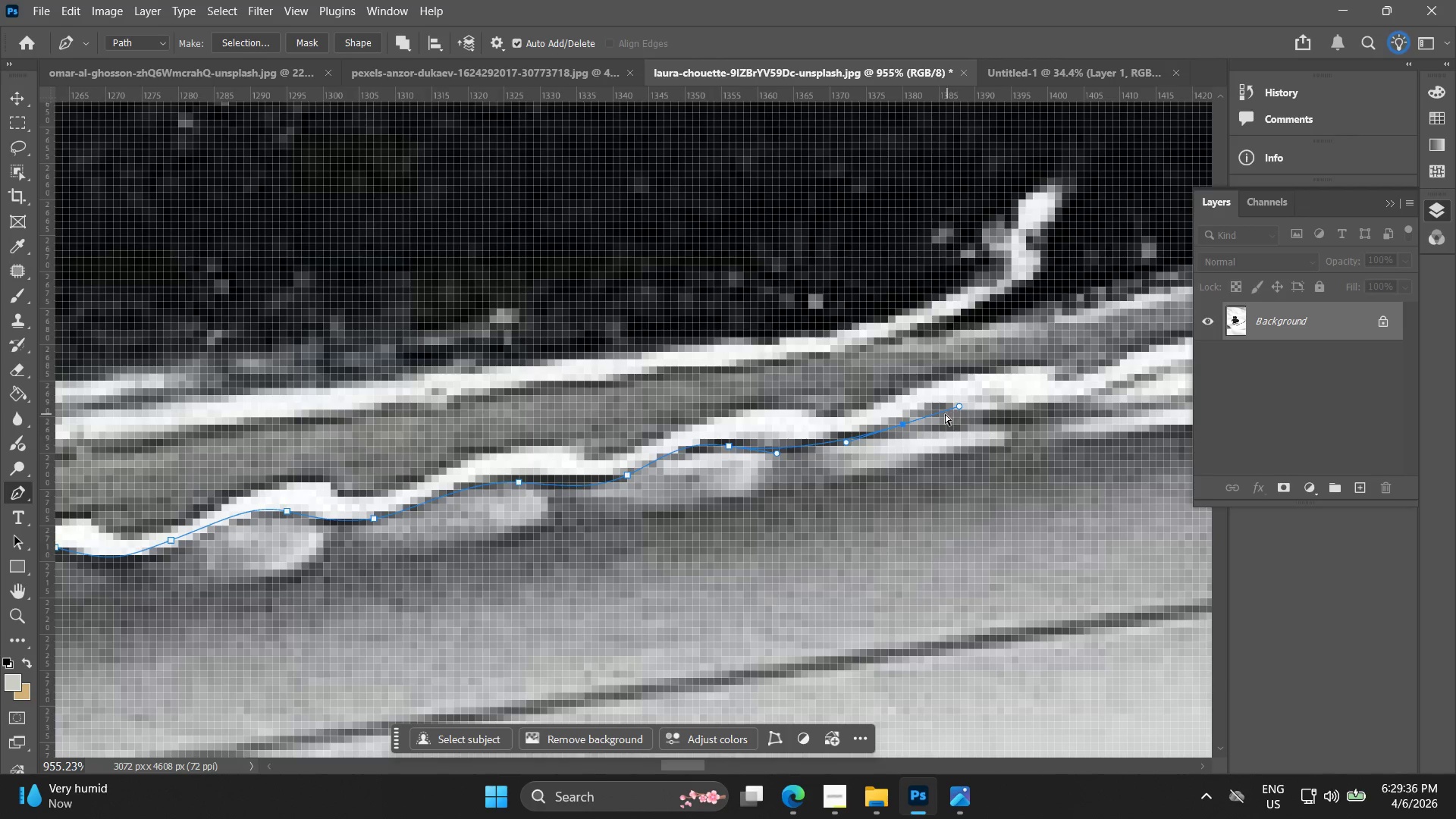 
key(Control+Z)
 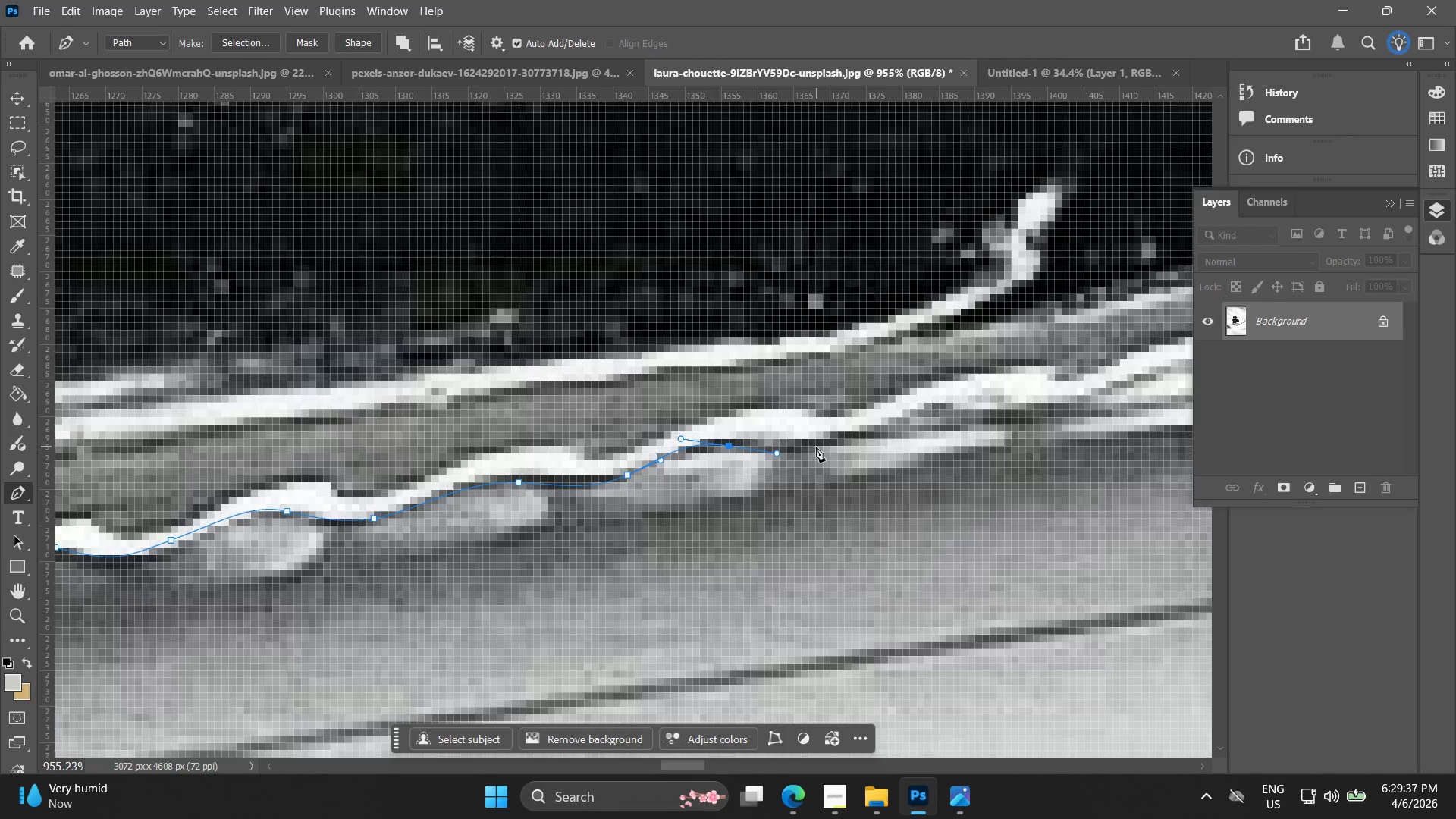 
left_click_drag(start_coordinate=[821, 446], to_coordinate=[868, 438])
 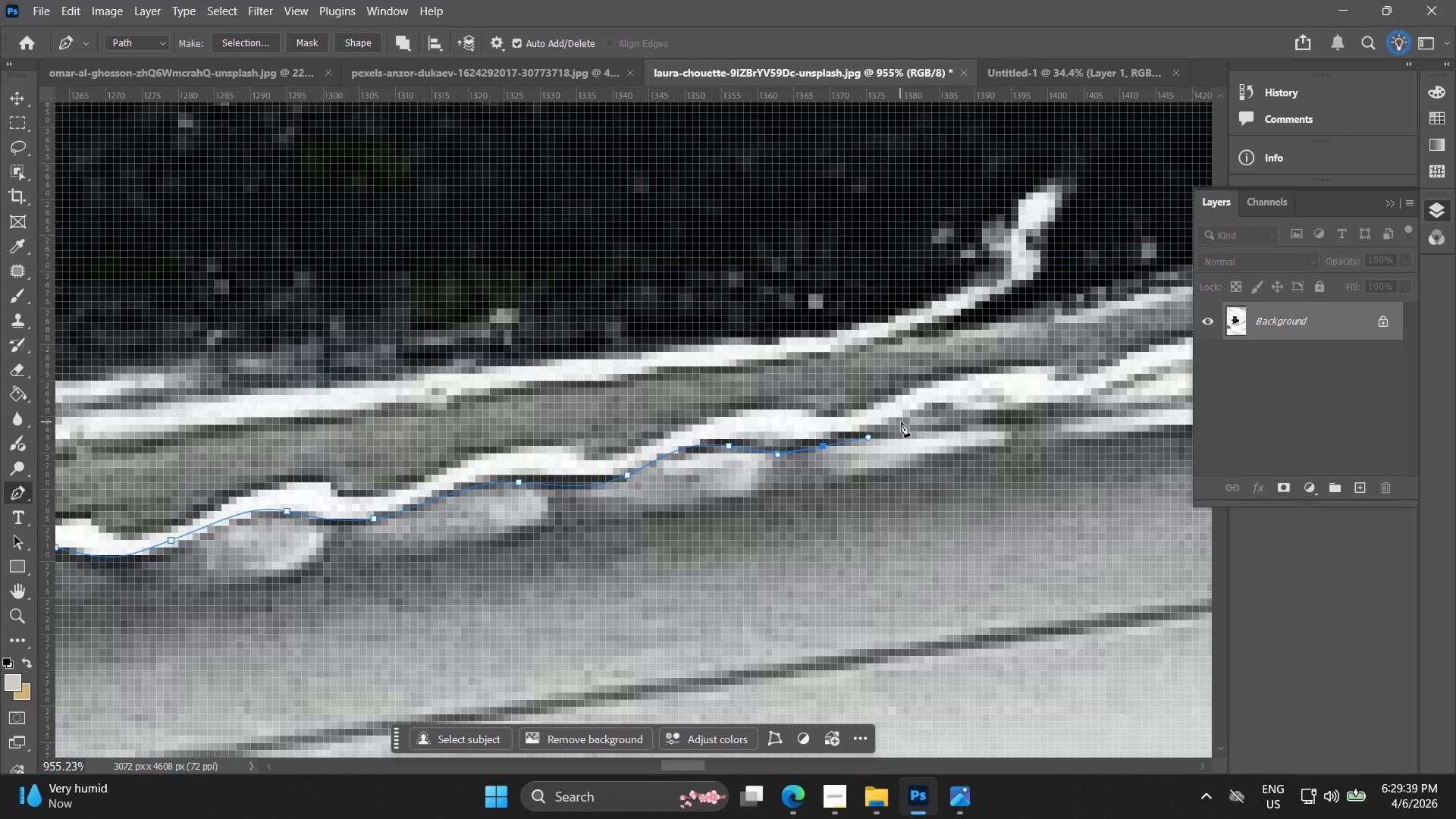 
left_click_drag(start_coordinate=[902, 422], to_coordinate=[928, 412])
 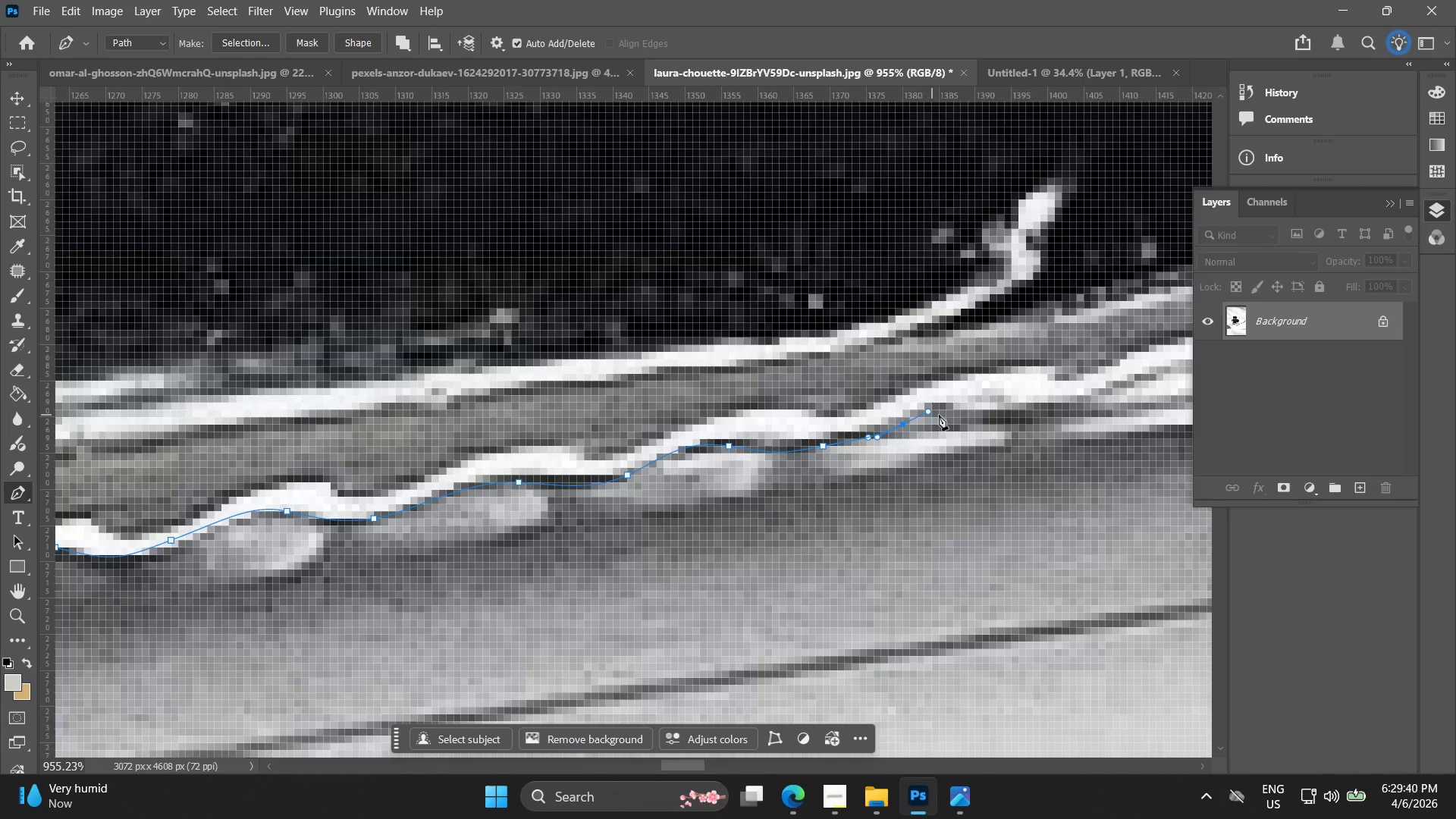 
hold_key(key=Space, duration=0.5)
 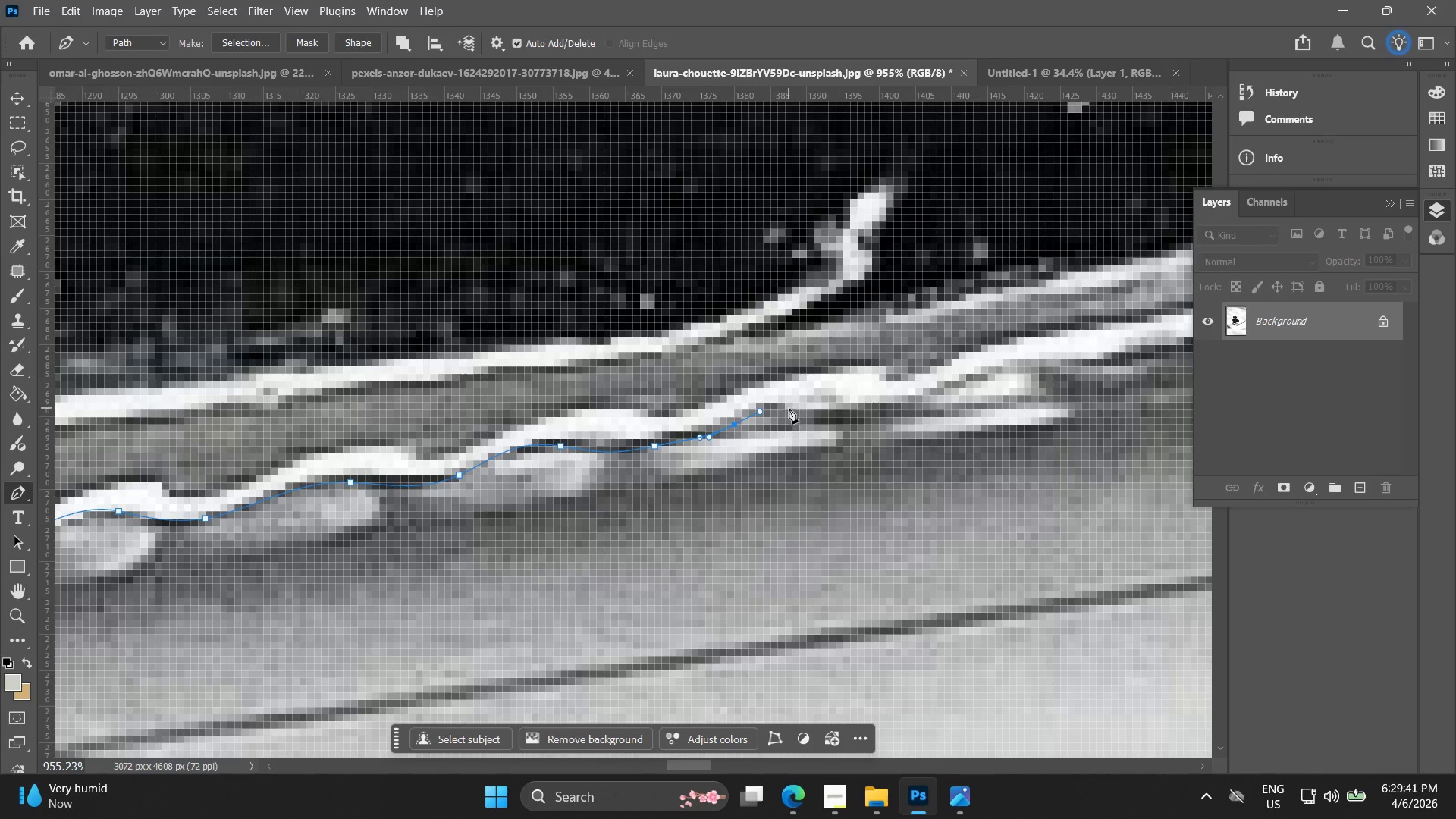 
left_click_drag(start_coordinate=[934, 416], to_coordinate=[765, 416])
 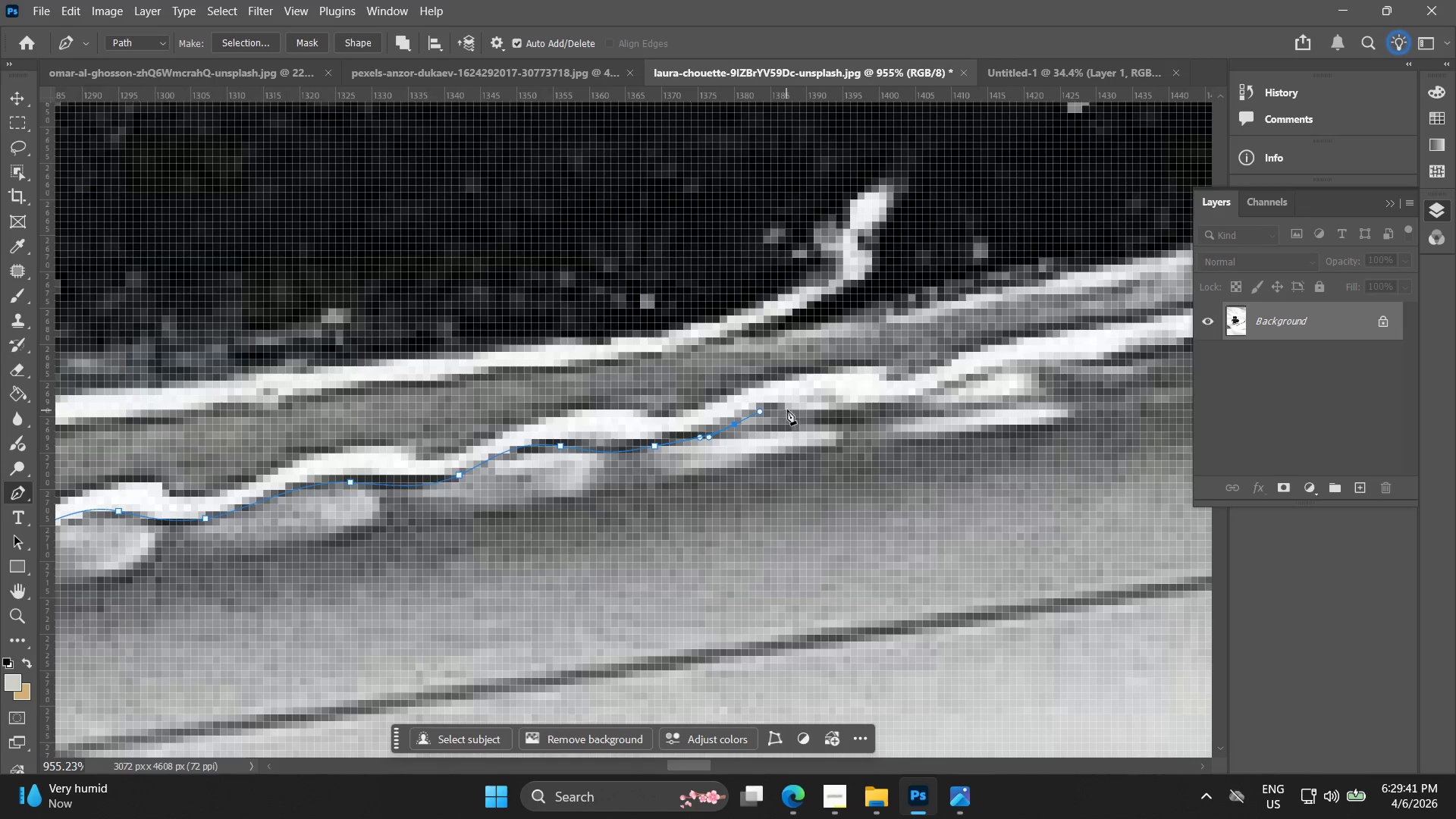 
left_click_drag(start_coordinate=[792, 408], to_coordinate=[814, 416])
 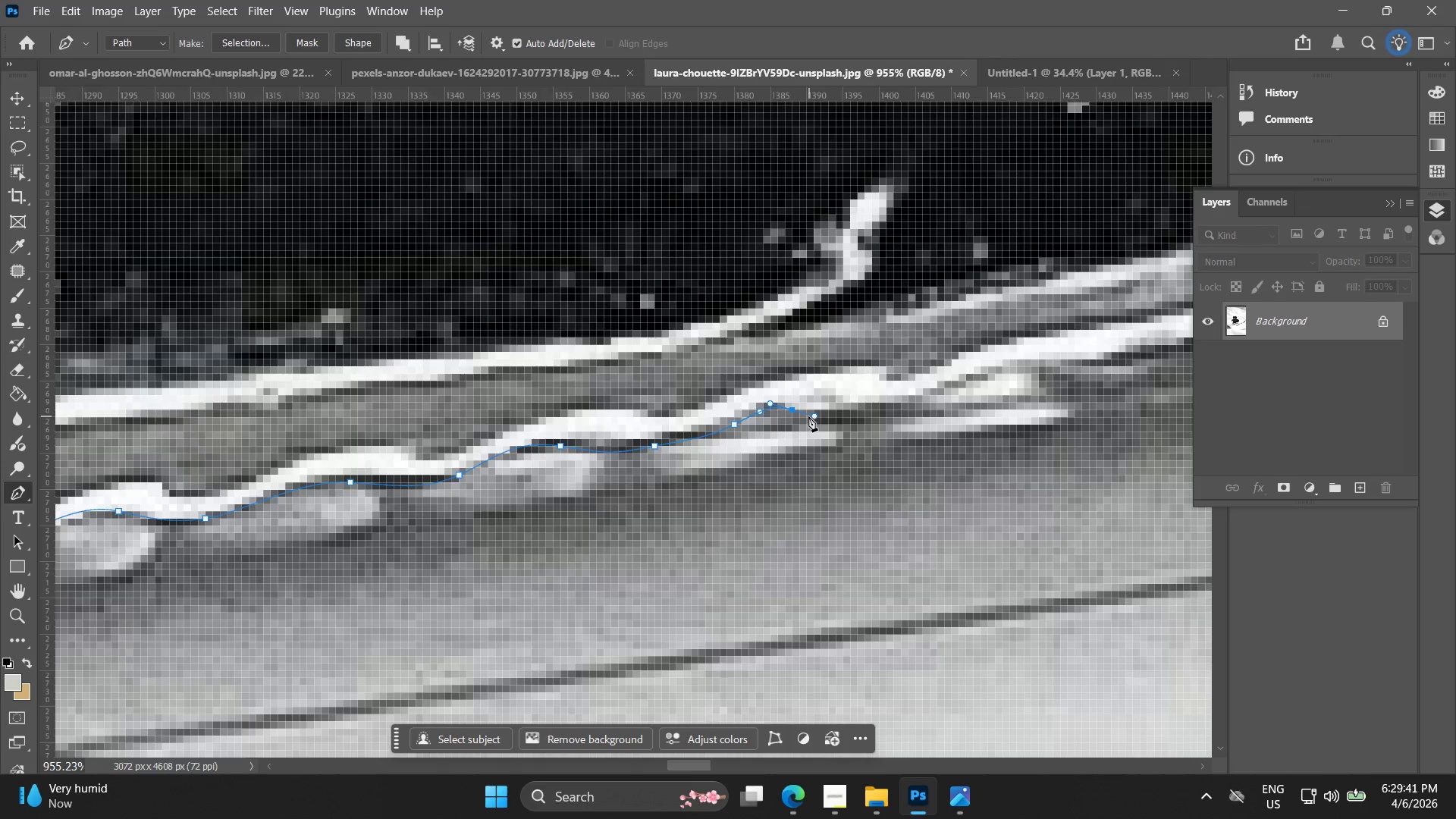 
key(Control+ControlLeft)
 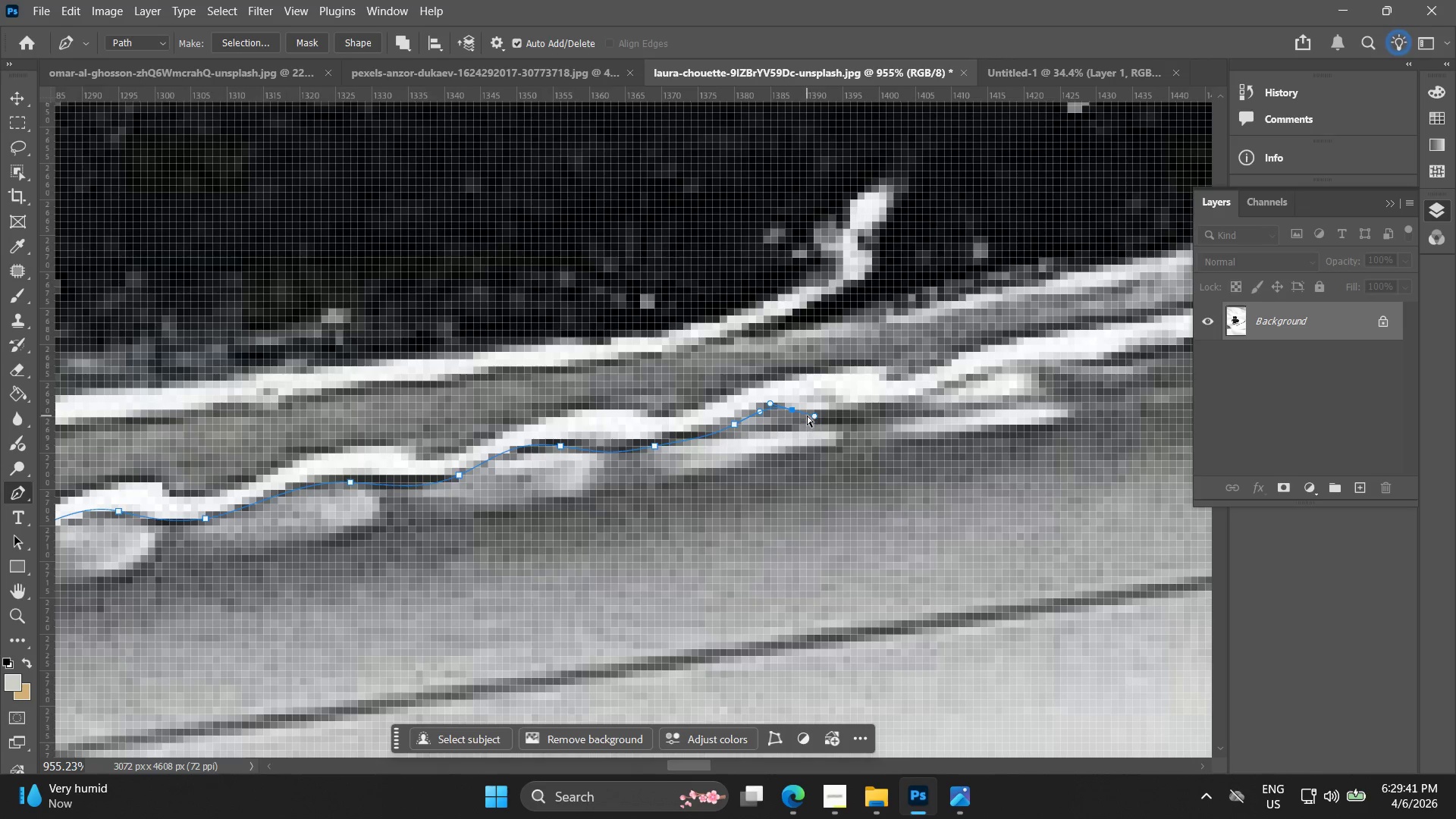 
key(Control+Z)
 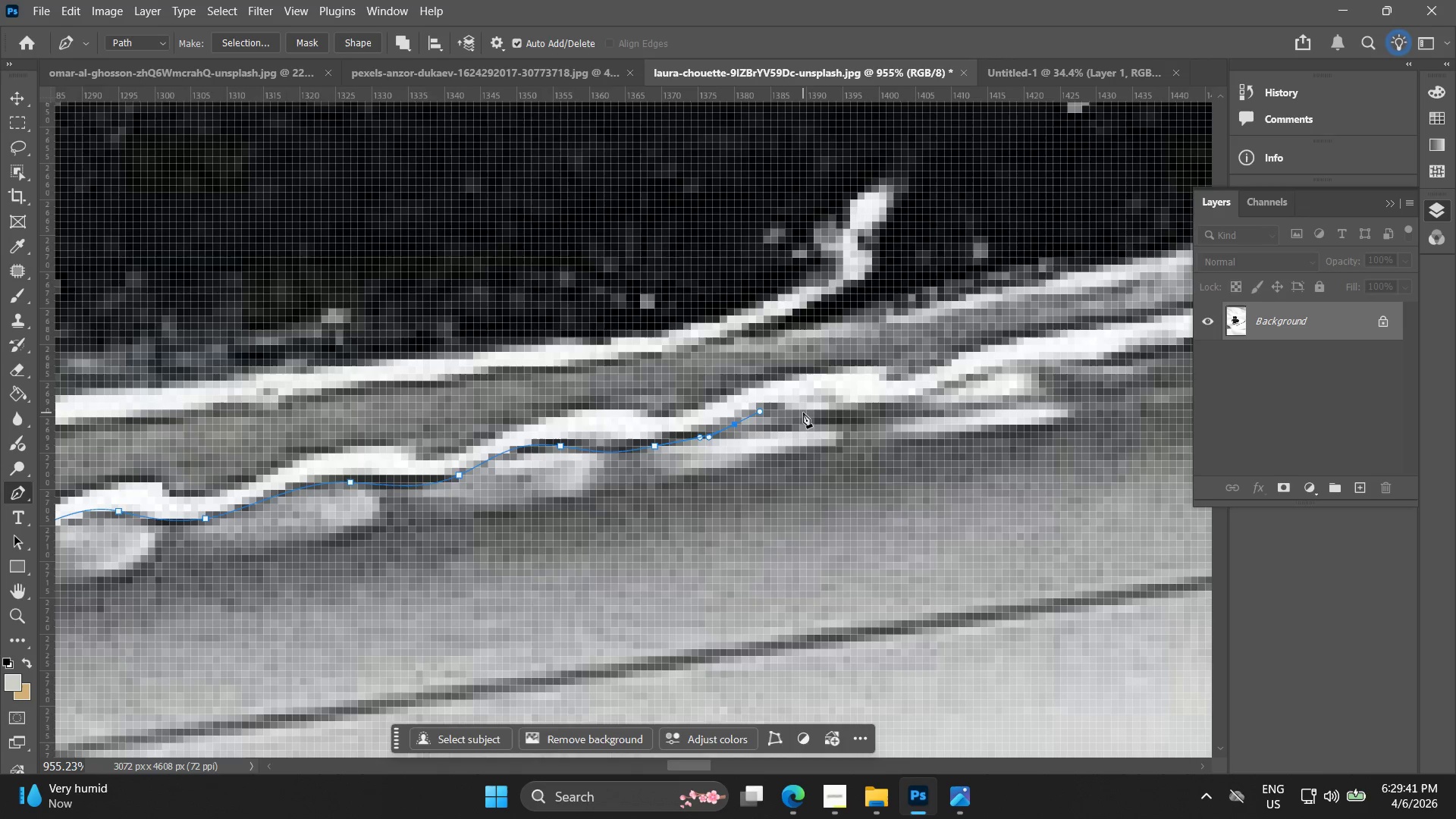 
left_click_drag(start_coordinate=[806, 413], to_coordinate=[837, 415])
 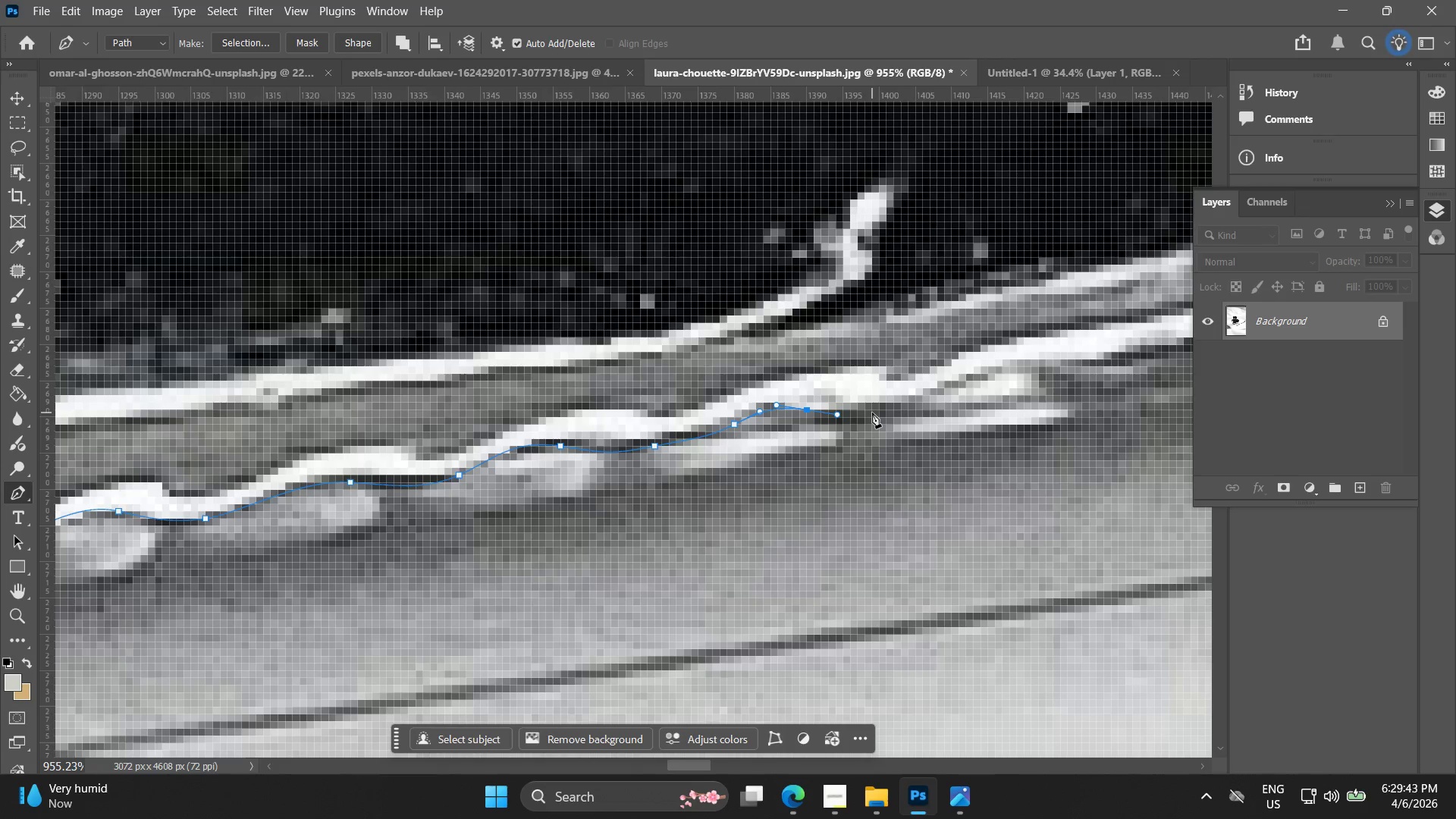 
left_click_drag(start_coordinate=[875, 412], to_coordinate=[890, 406])
 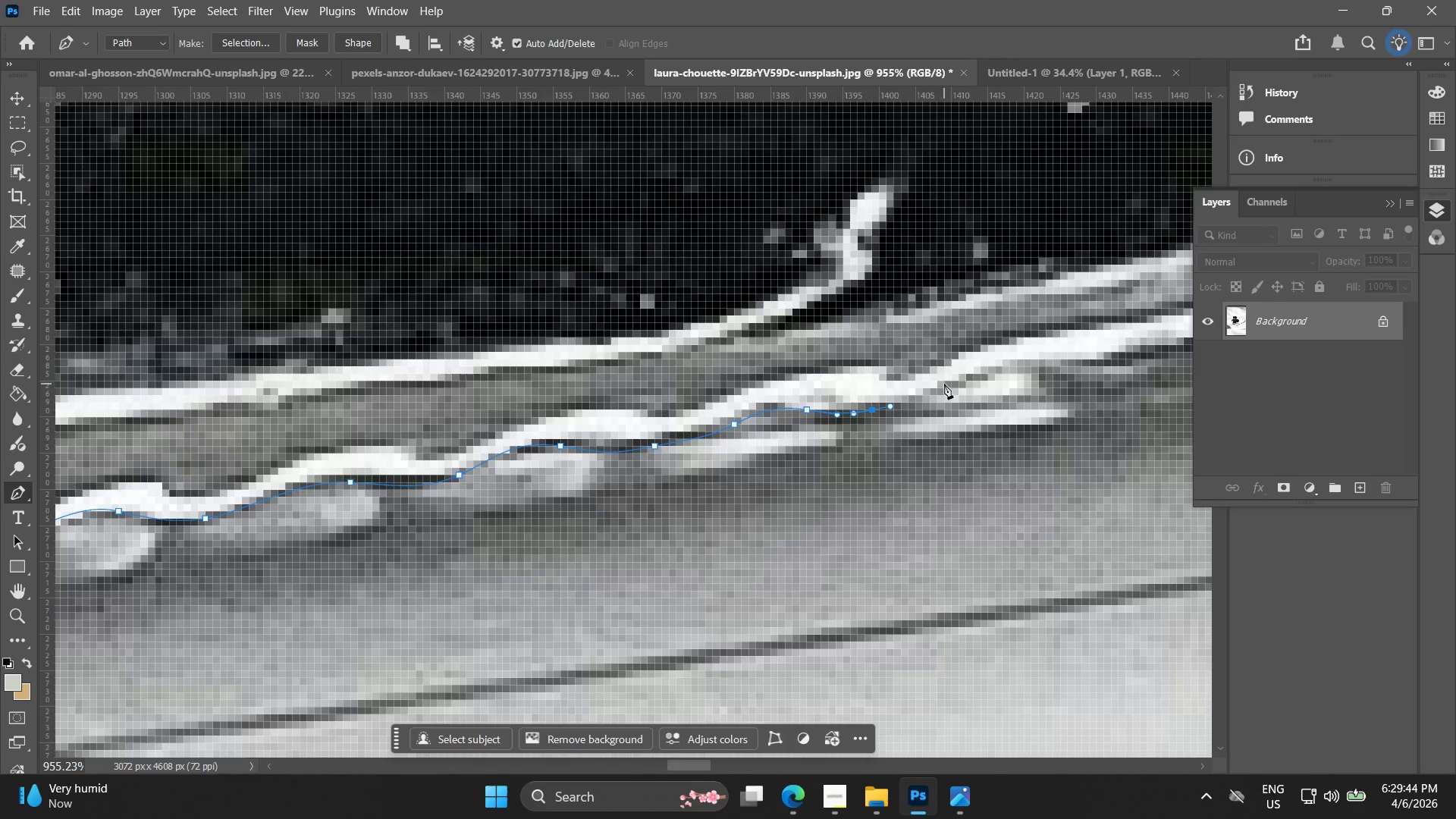 
left_click_drag(start_coordinate=[946, 384], to_coordinate=[967, 381])
 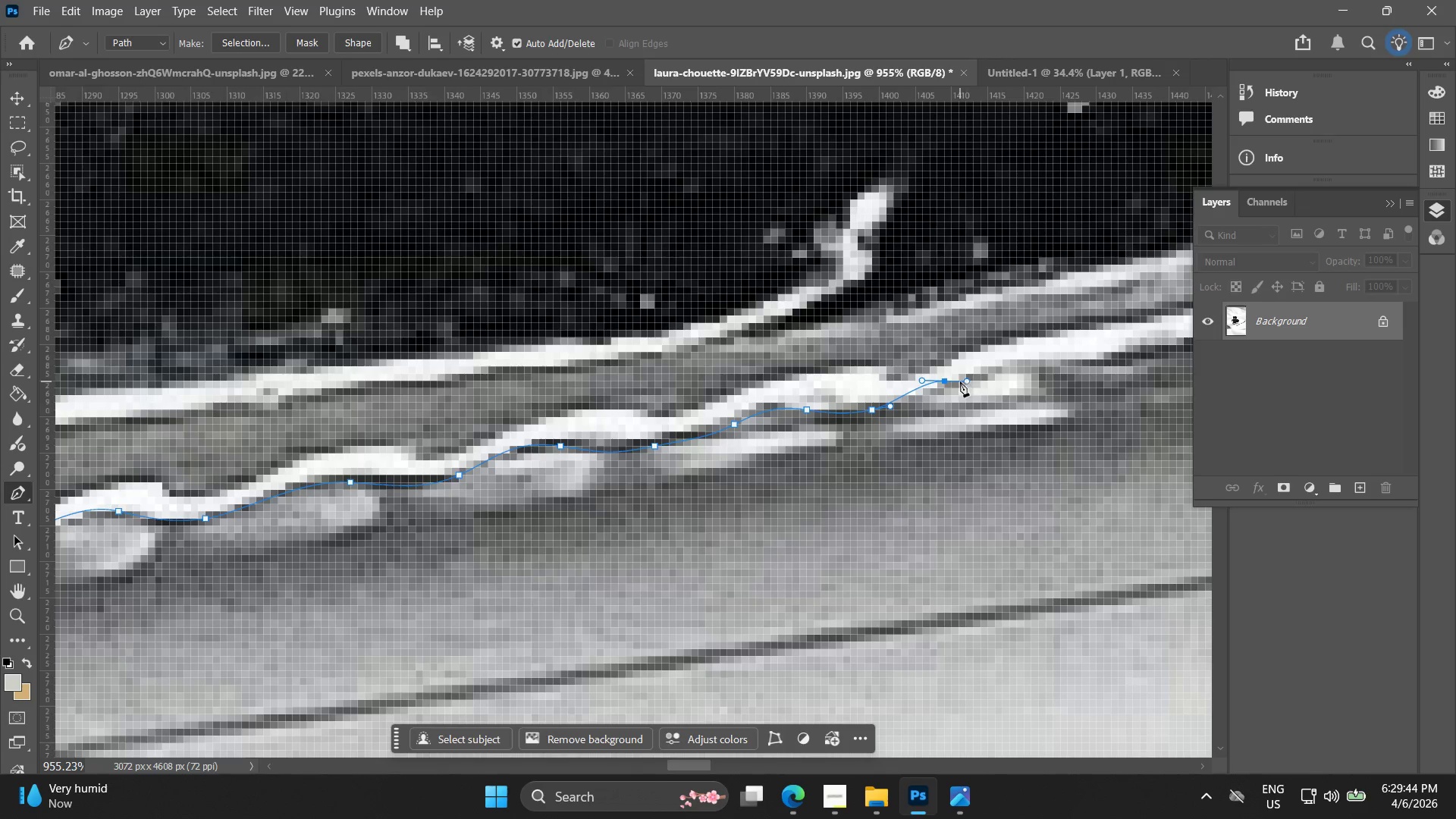 
key(Control+ControlLeft)
 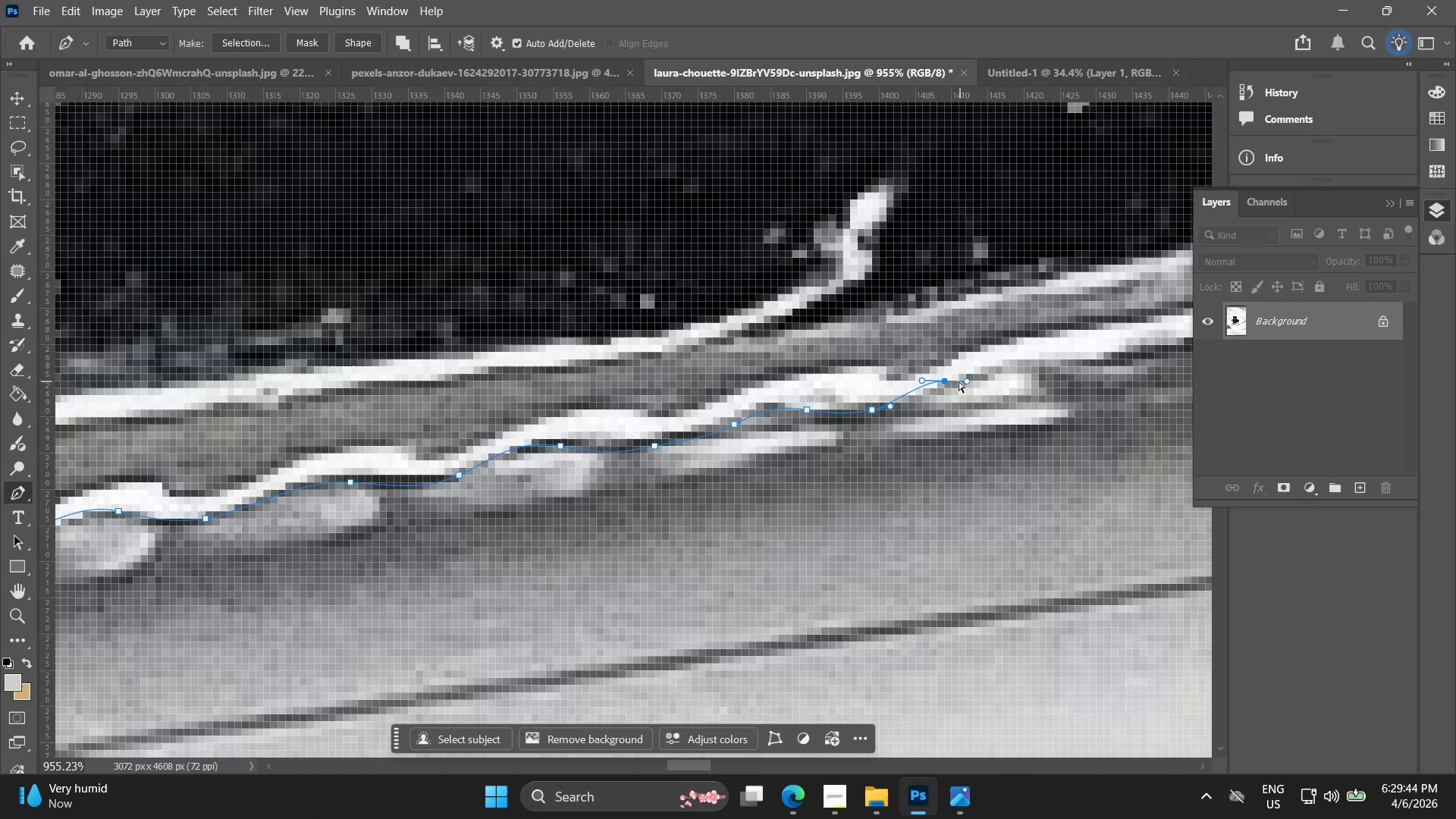 
key(Control+Z)
 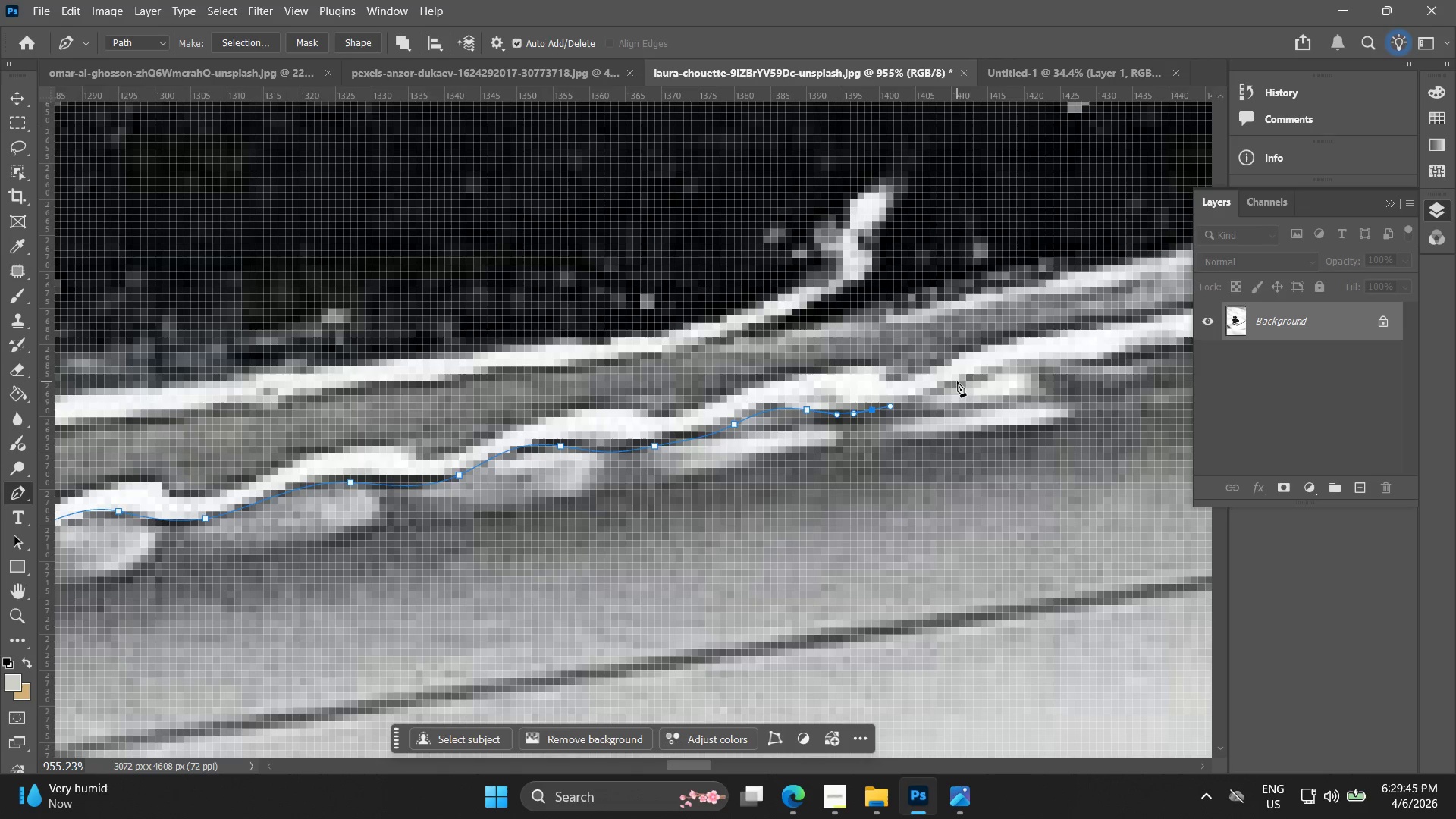 
left_click_drag(start_coordinate=[957, 381], to_coordinate=[981, 374])
 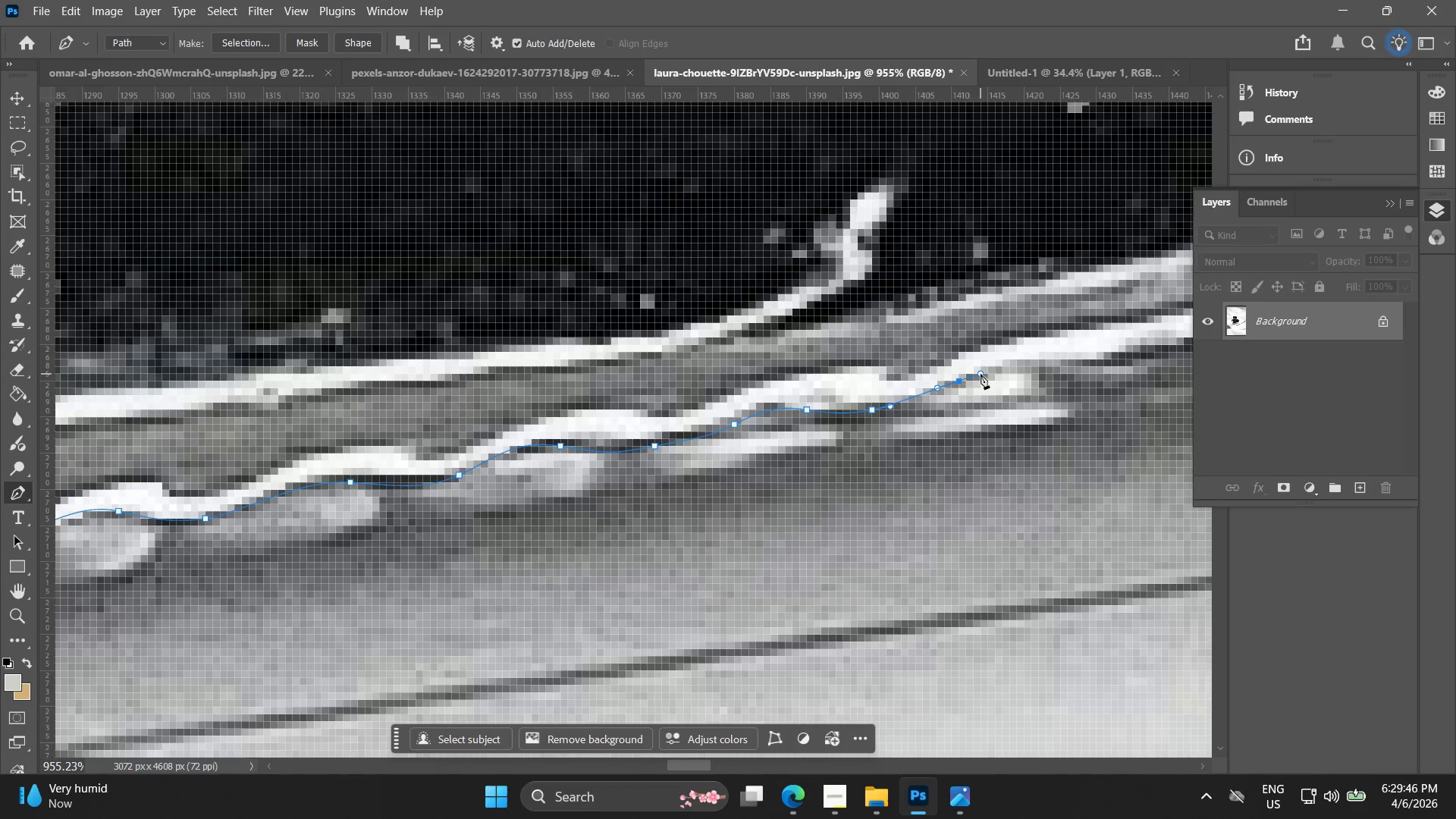 
hold_key(key=Space, duration=0.52)
 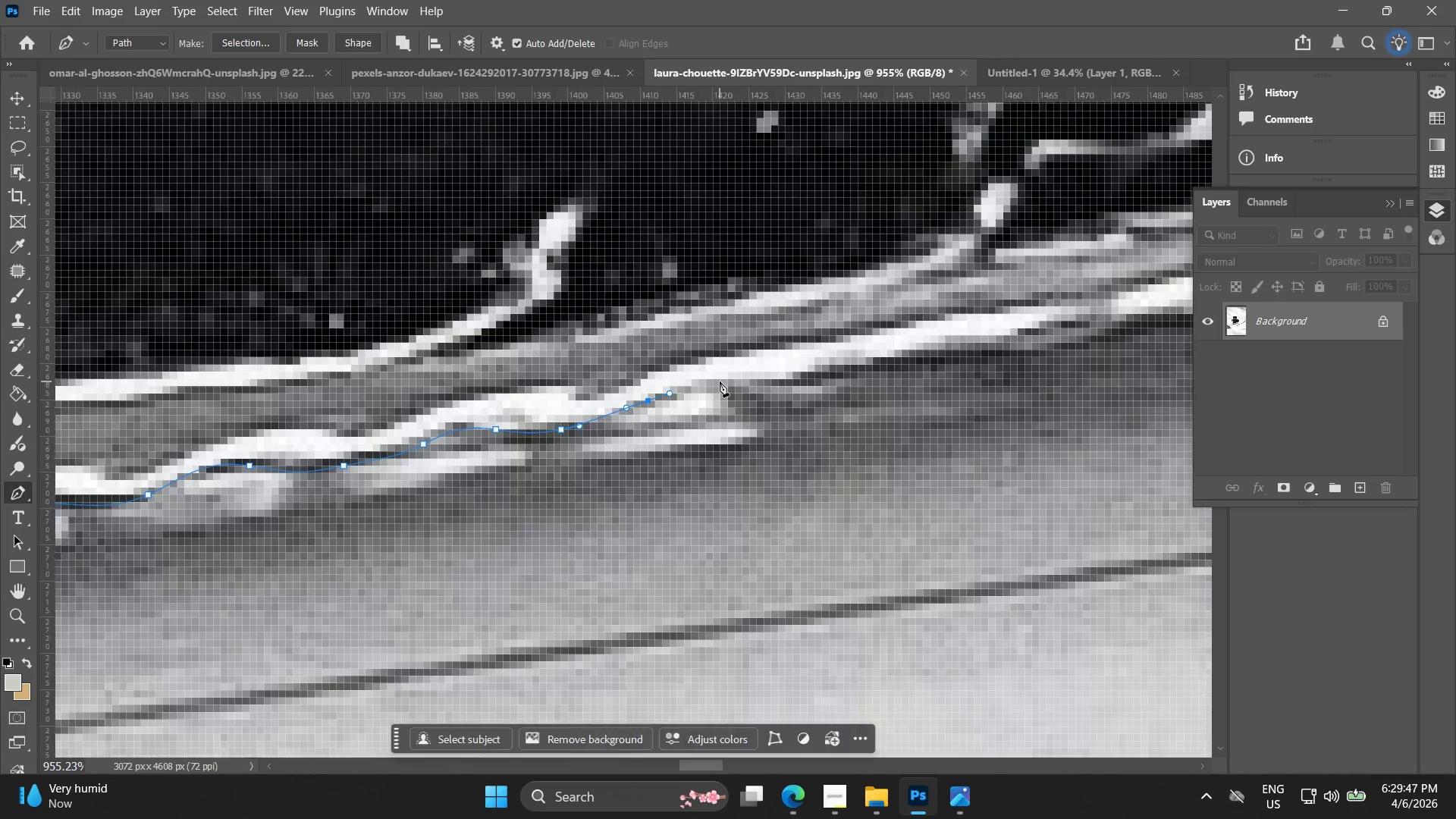 
left_click_drag(start_coordinate=[1014, 380], to_coordinate=[768, 395])
 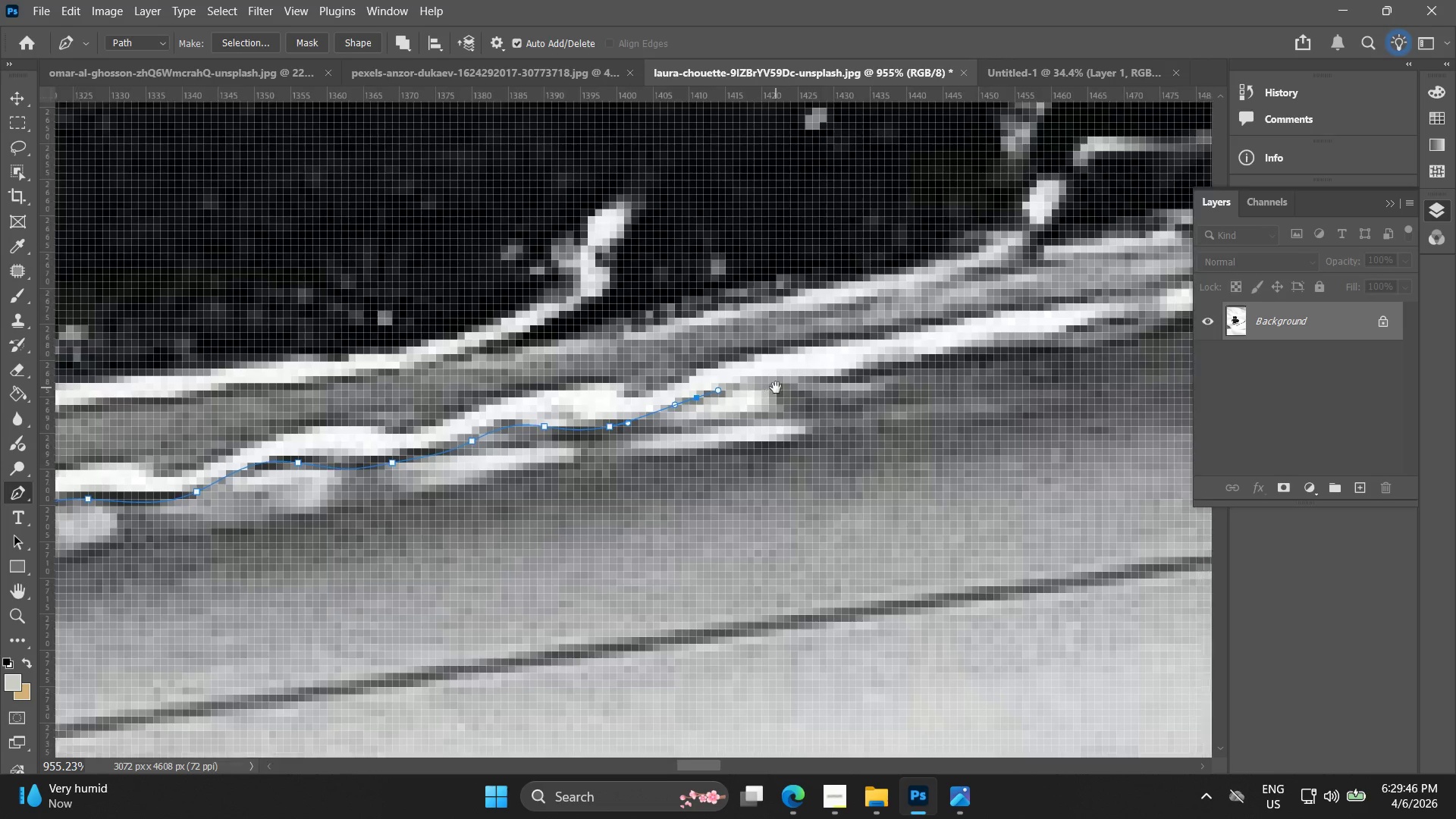 
hold_key(key=Space, duration=11.2)
 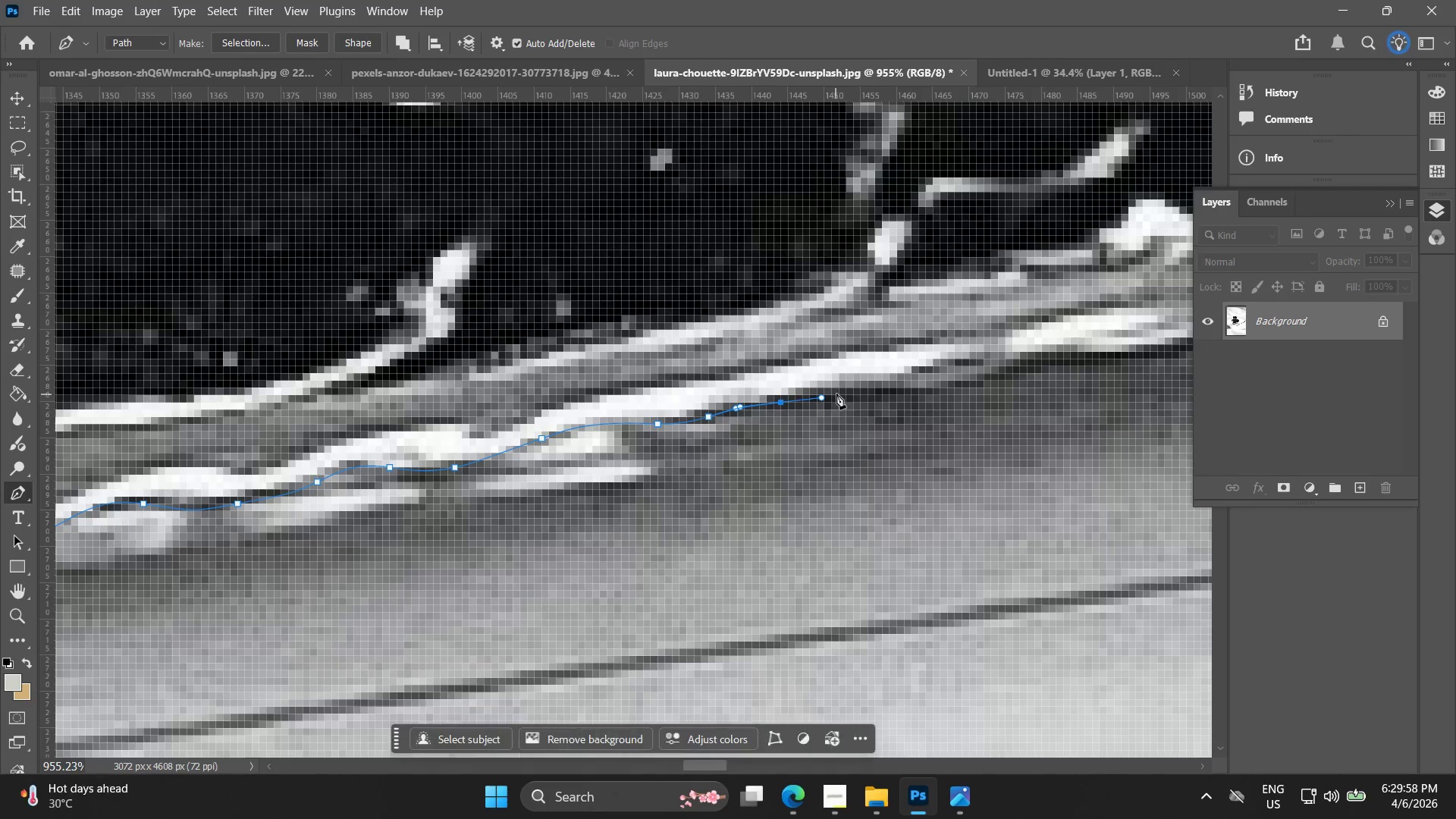 
left_click_drag(start_coordinate=[727, 384], to_coordinate=[773, 386])
 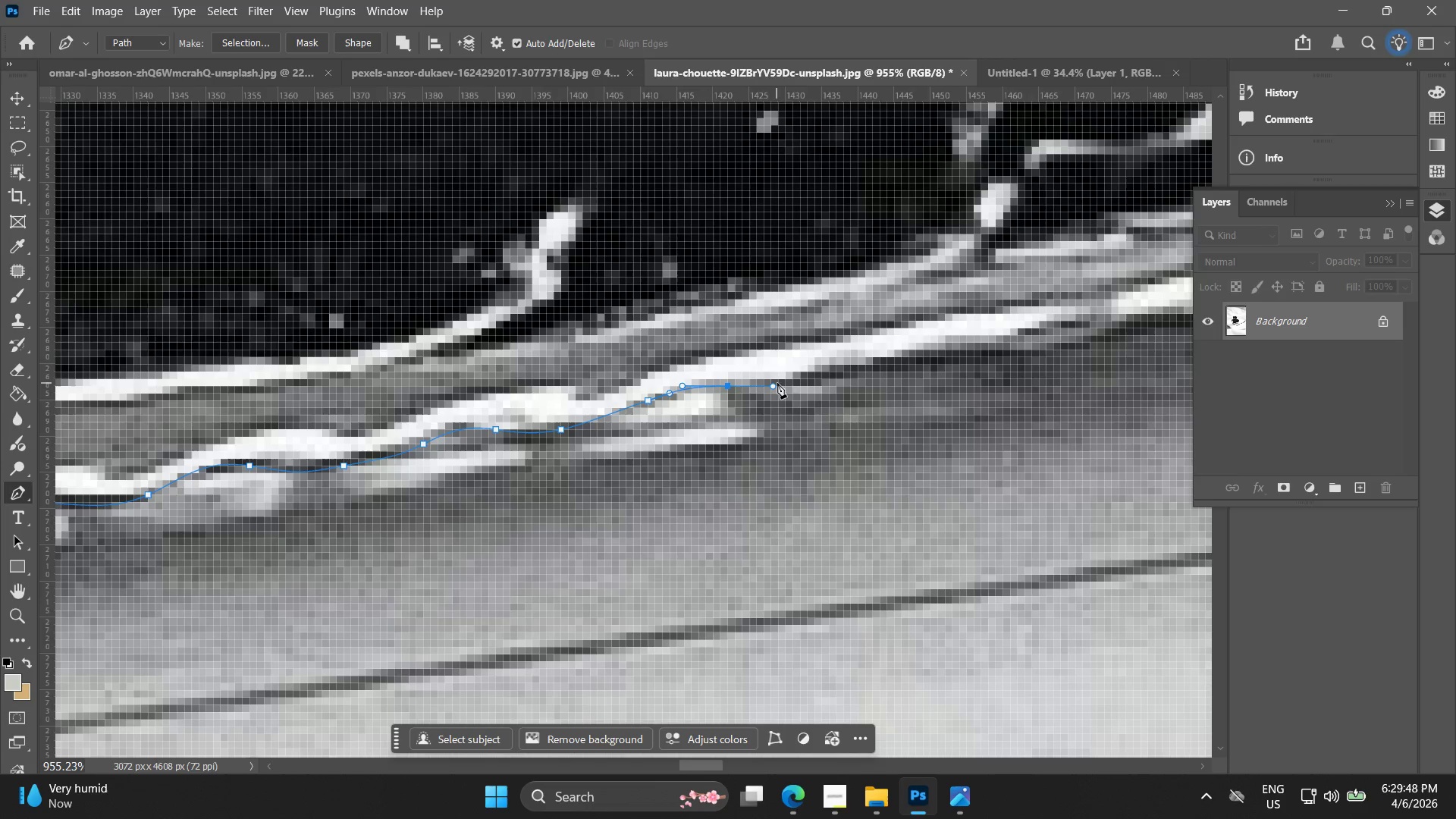 
key(Control+ControlLeft)
 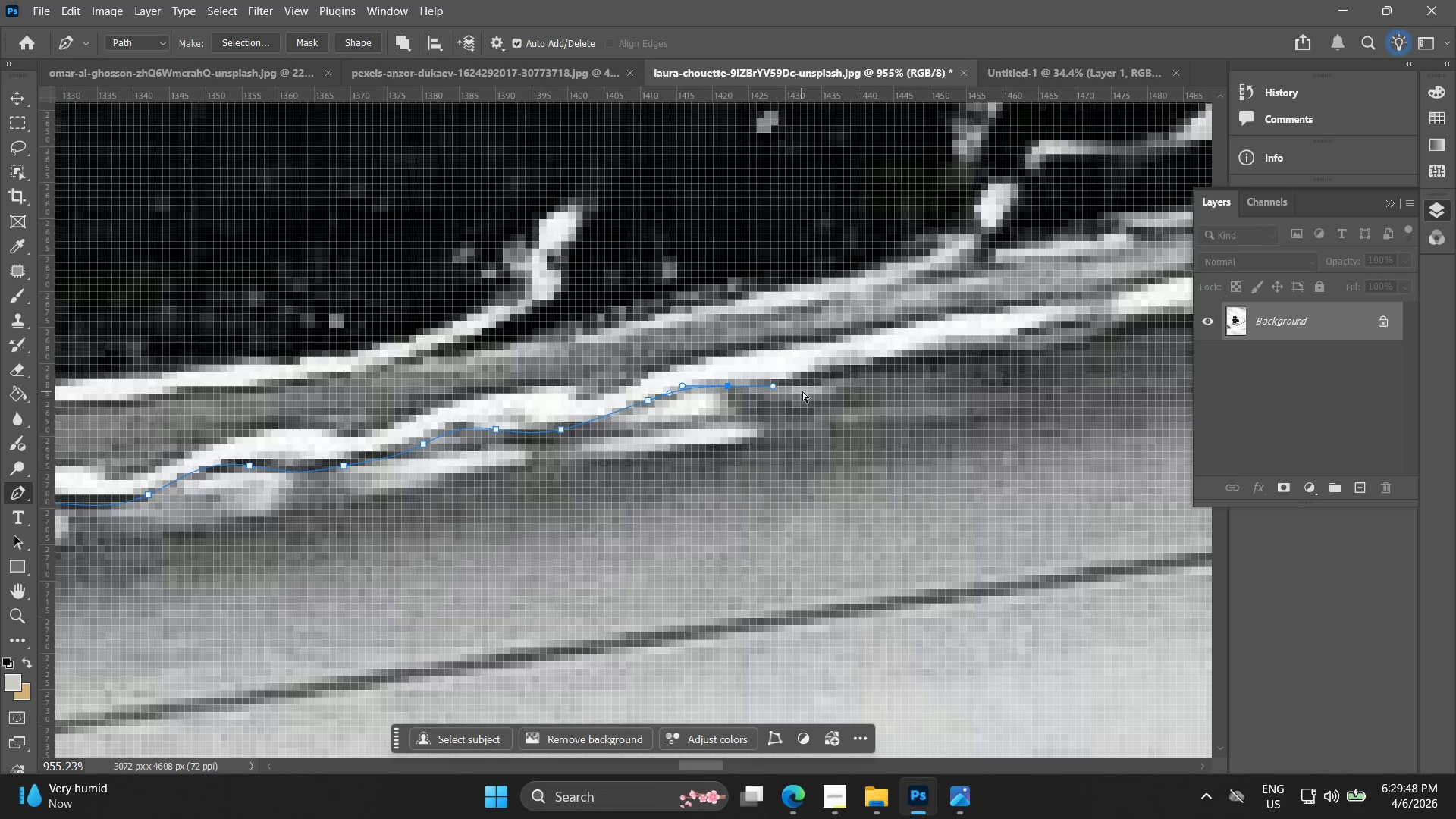 
key(Control+Z)
 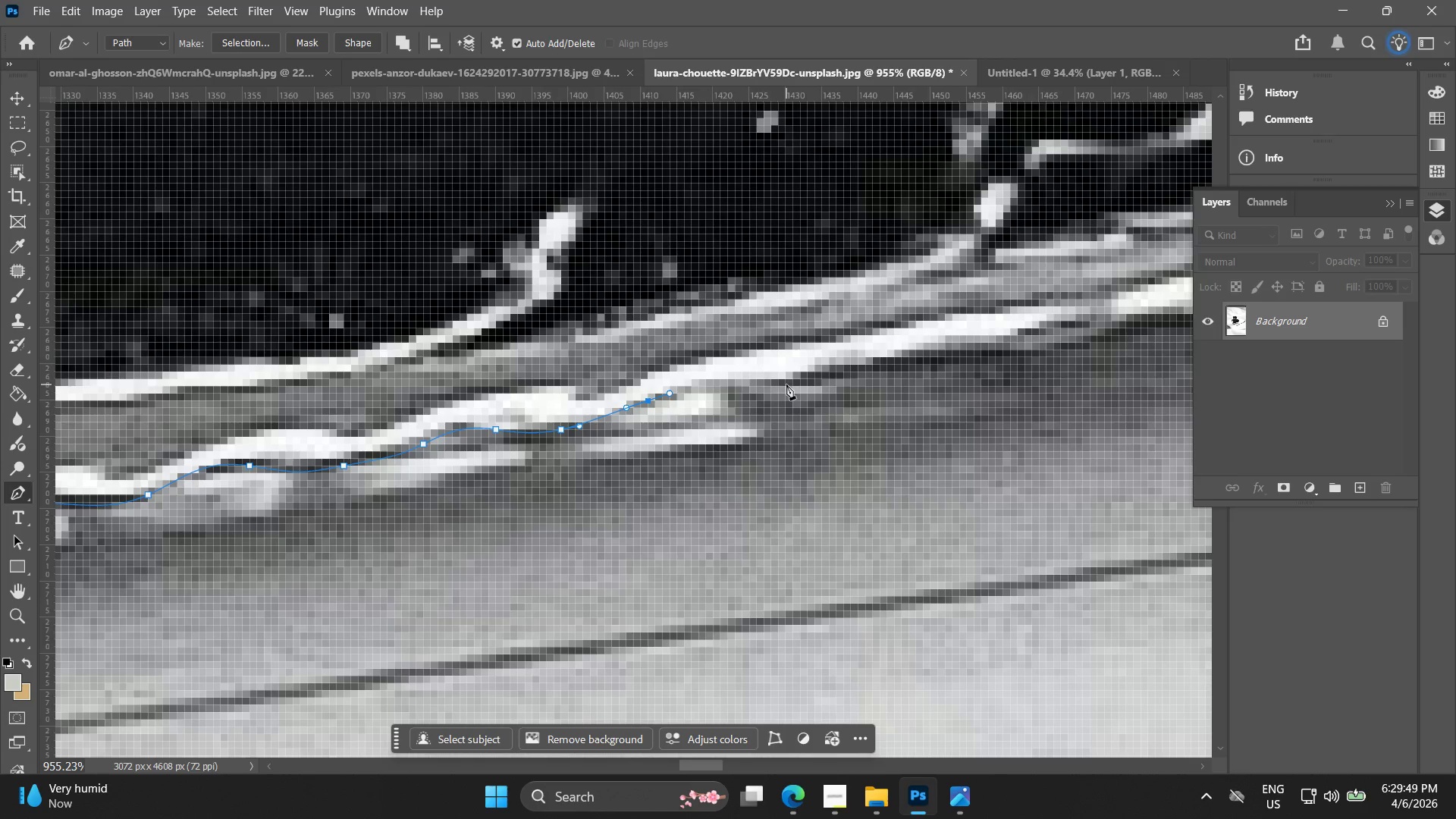 
left_click_drag(start_coordinate=[786, 385], to_coordinate=[828, 388])
 